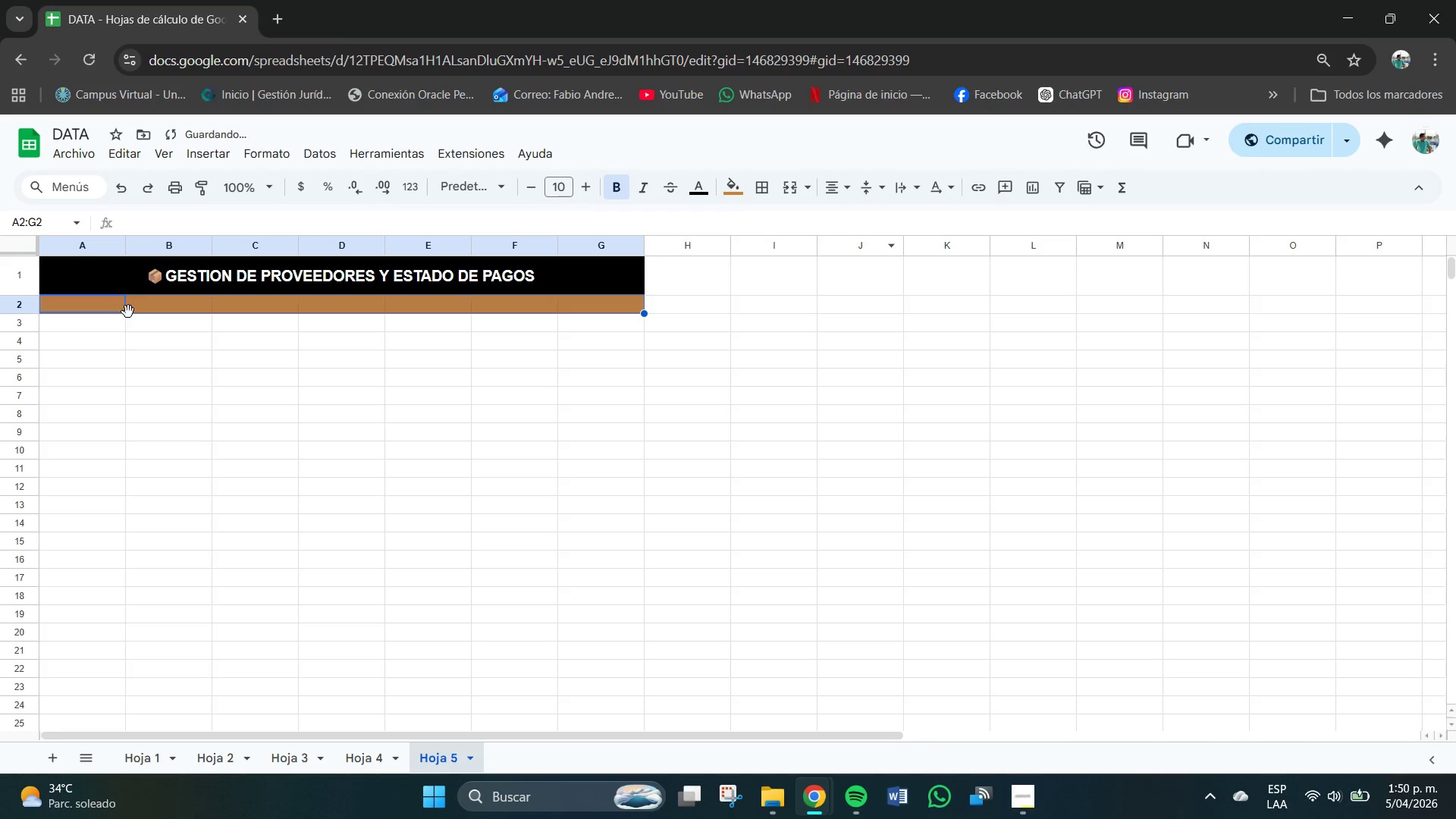 
double_click([99, 304])
 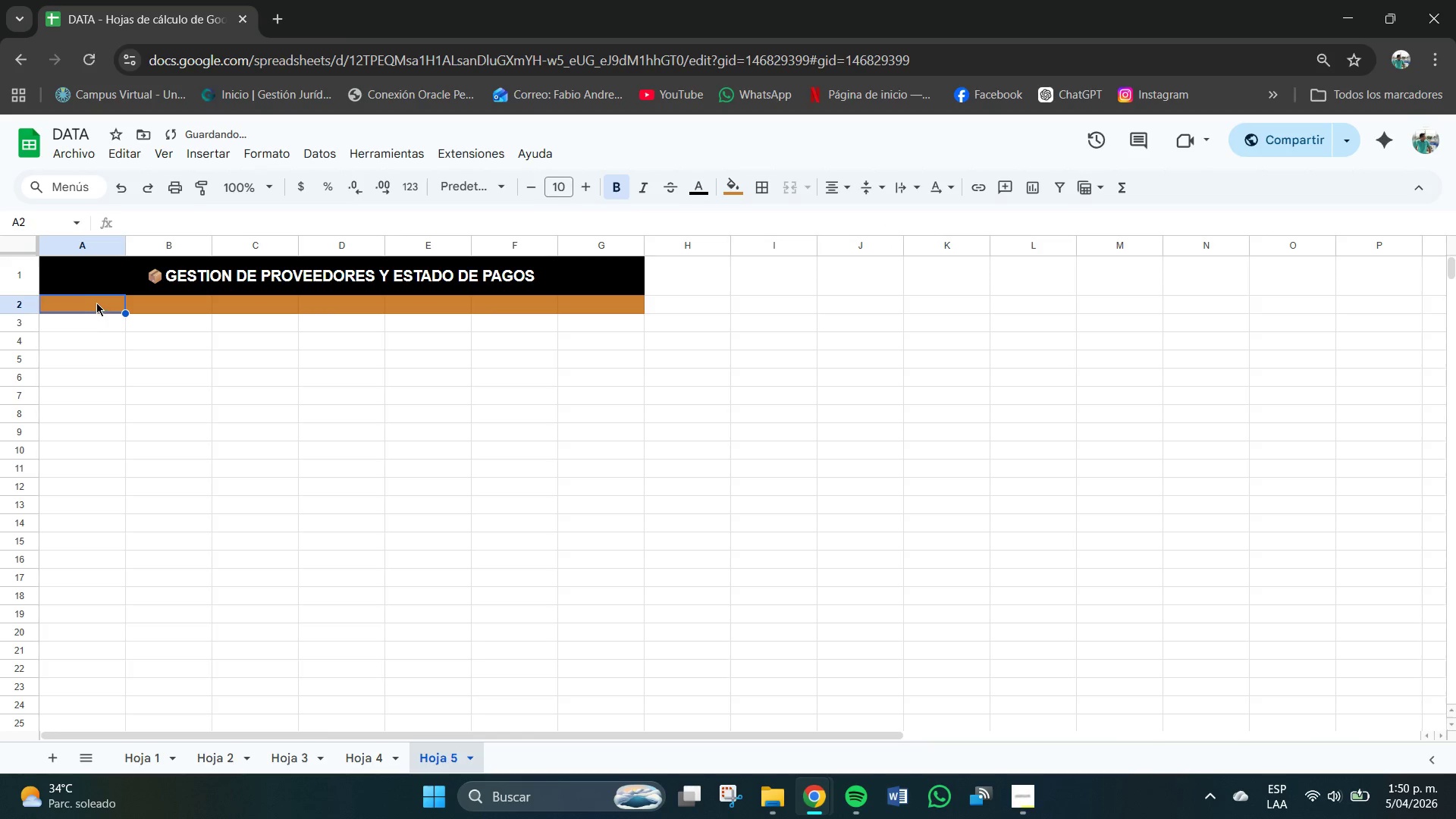 
triple_click([96, 303])
 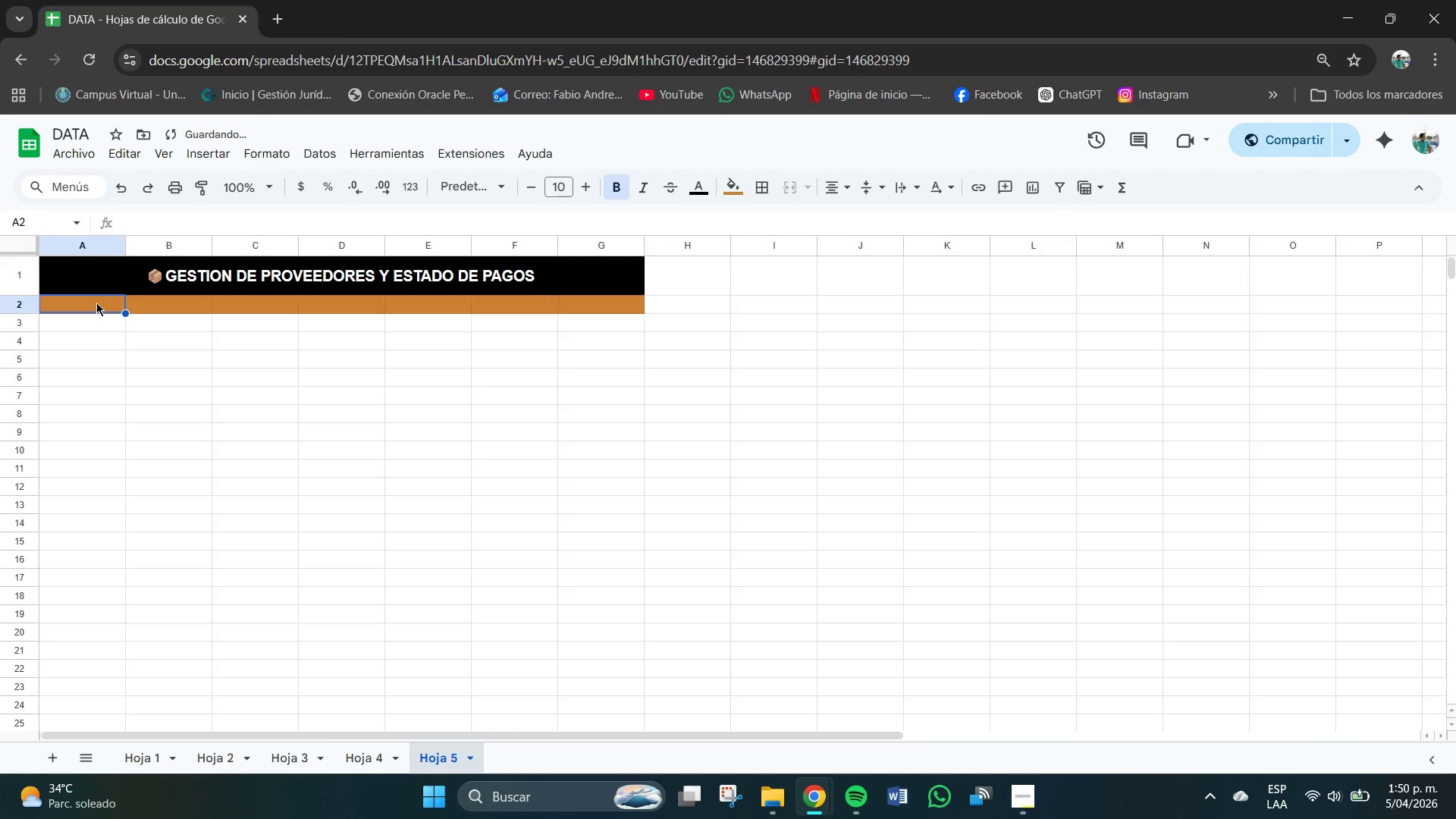 
triple_click([96, 303])
 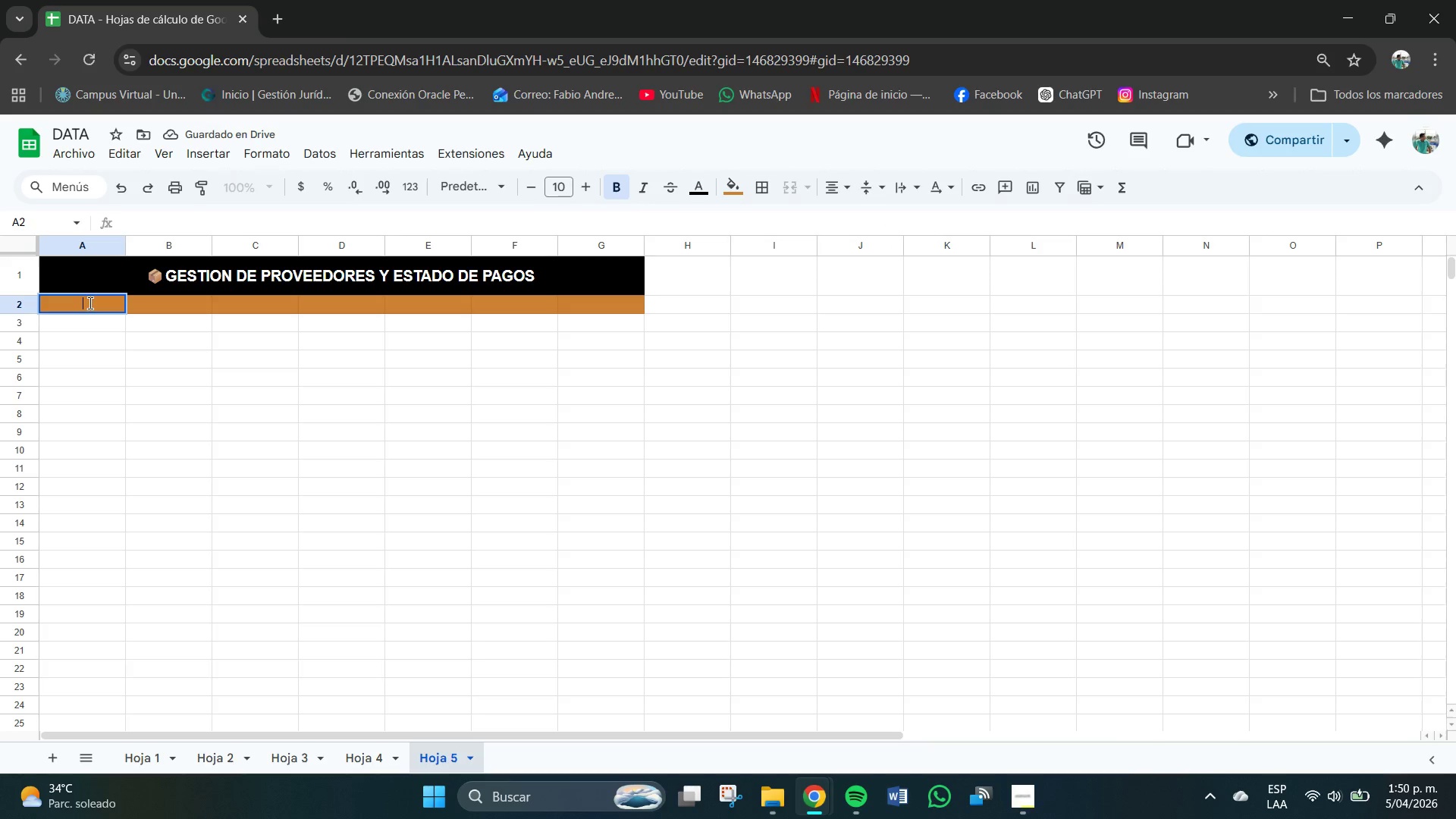 
type(Proveedore)
key(Backspace)
 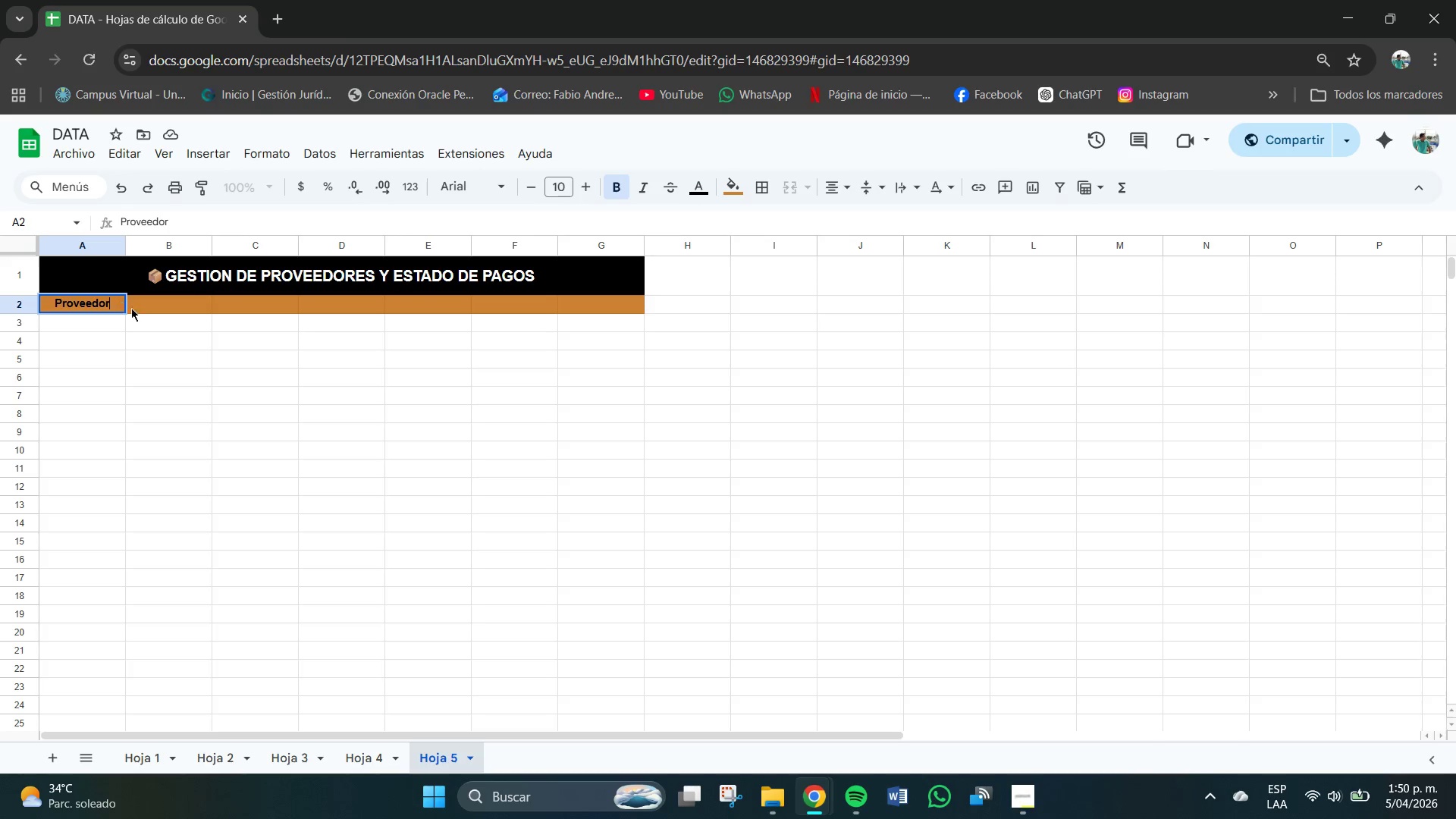 
left_click([184, 303])
 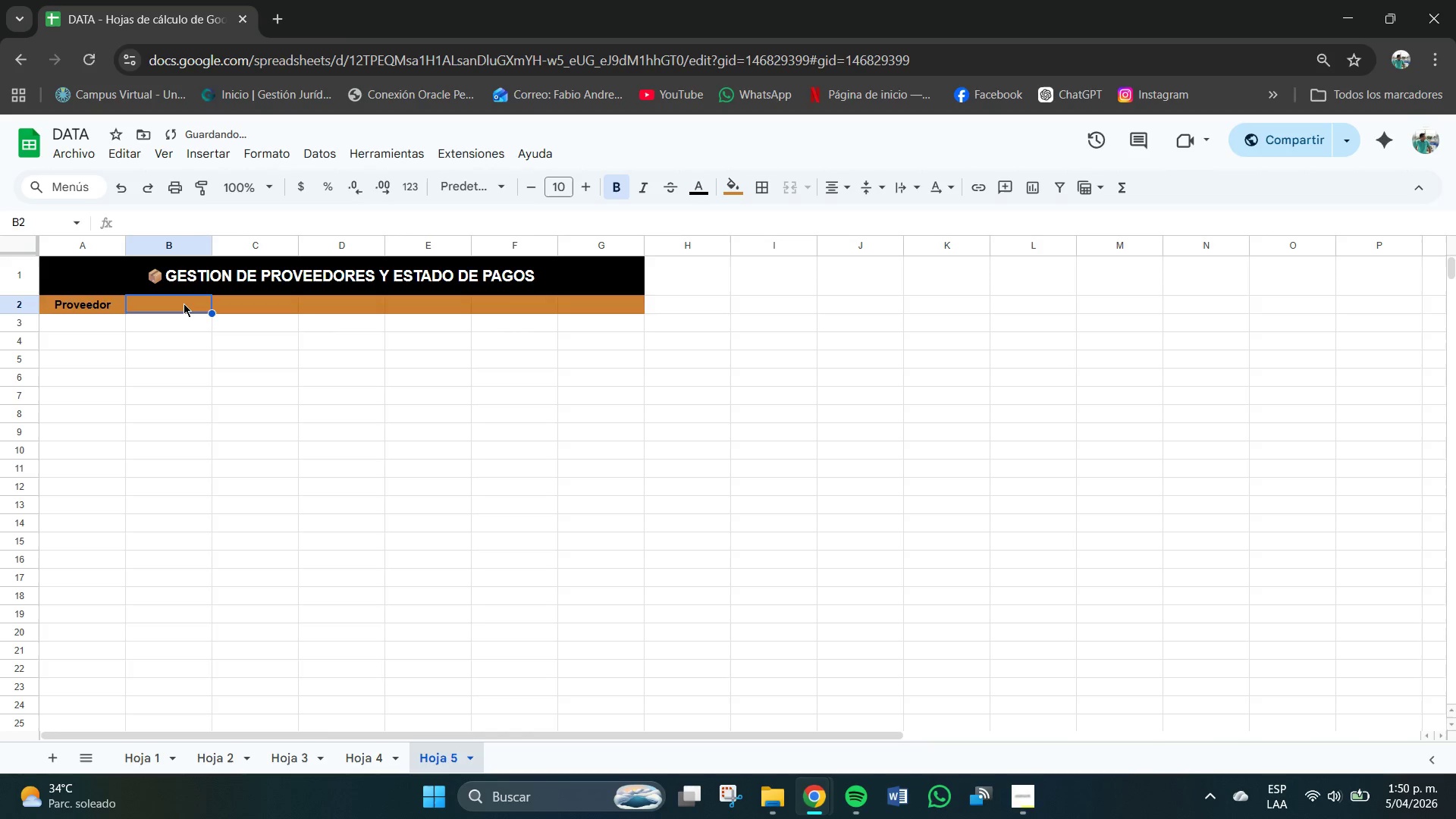 
double_click([184, 303])
 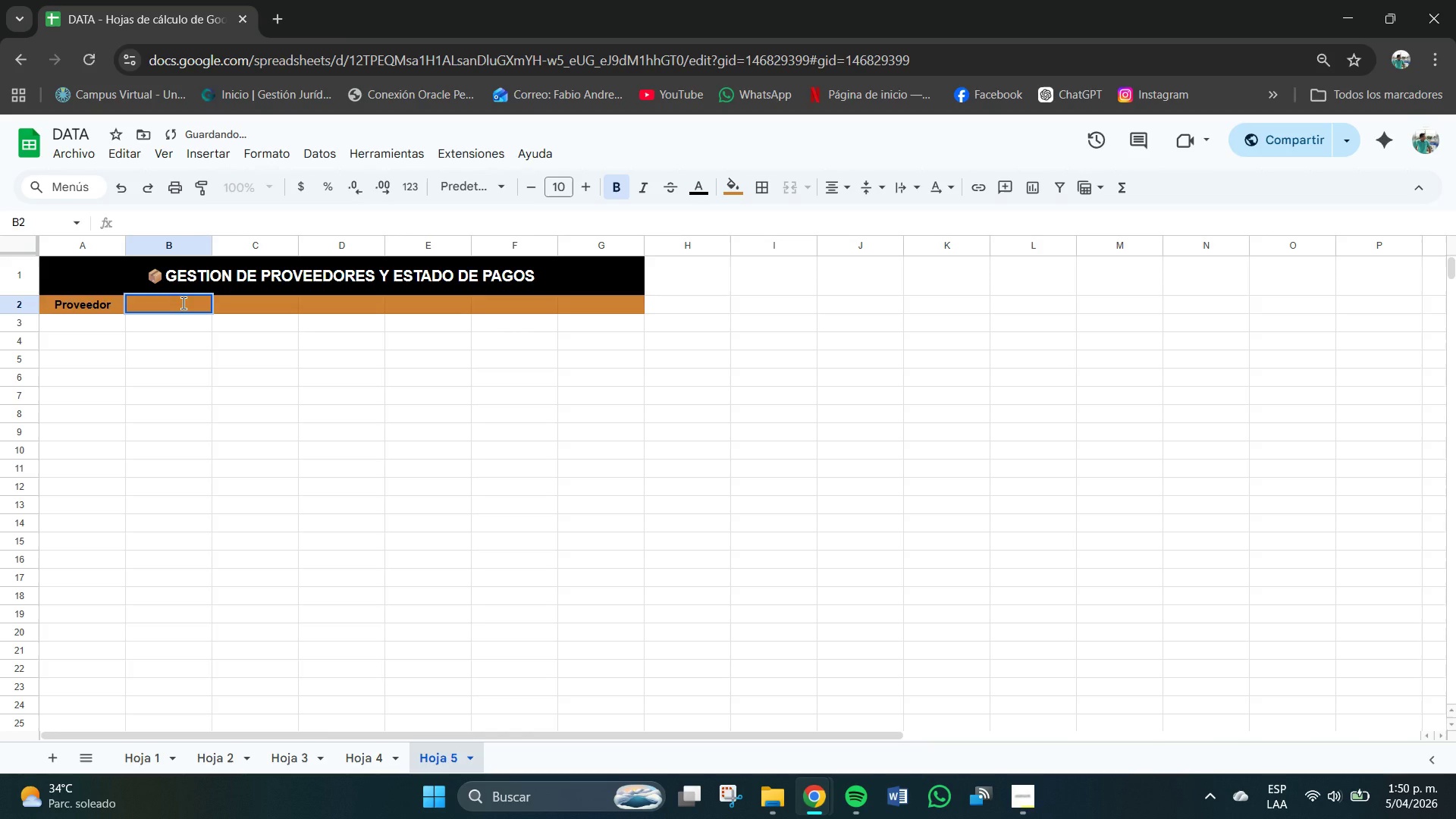 
type(Serci)
key(Backspace)
key(Backspace)
 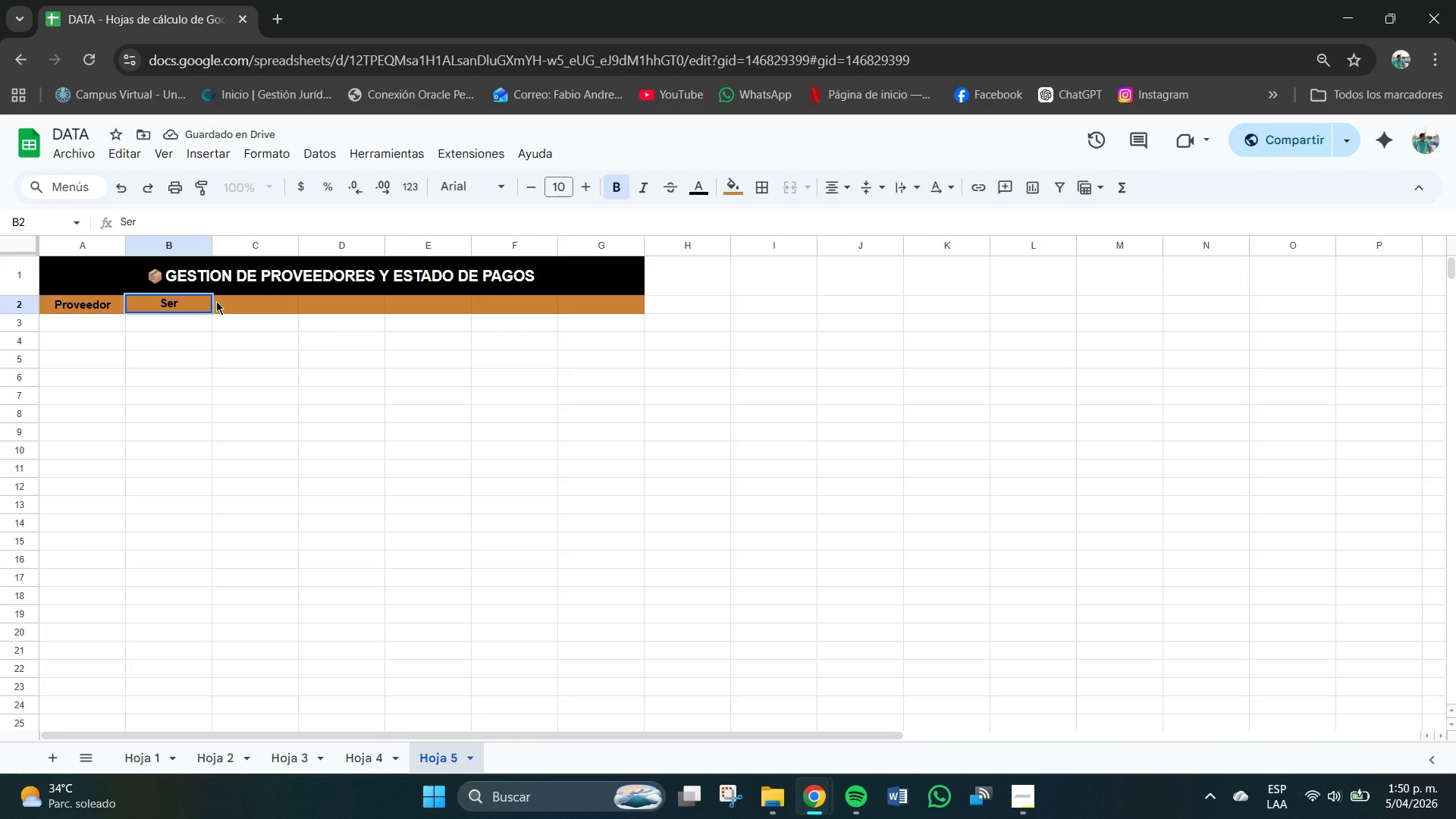 
type(vicio&producto)
 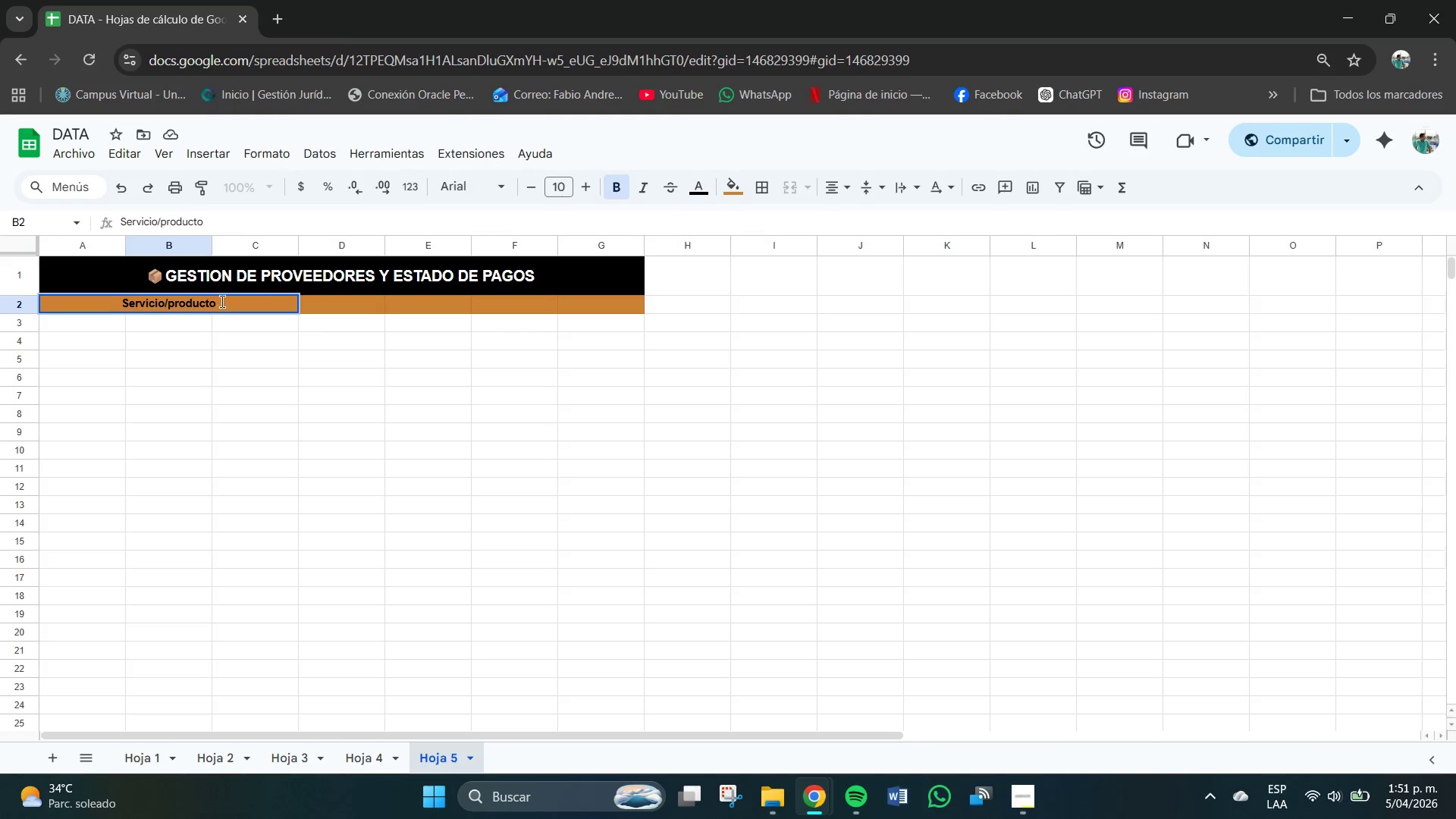 
left_click([240, 332])
 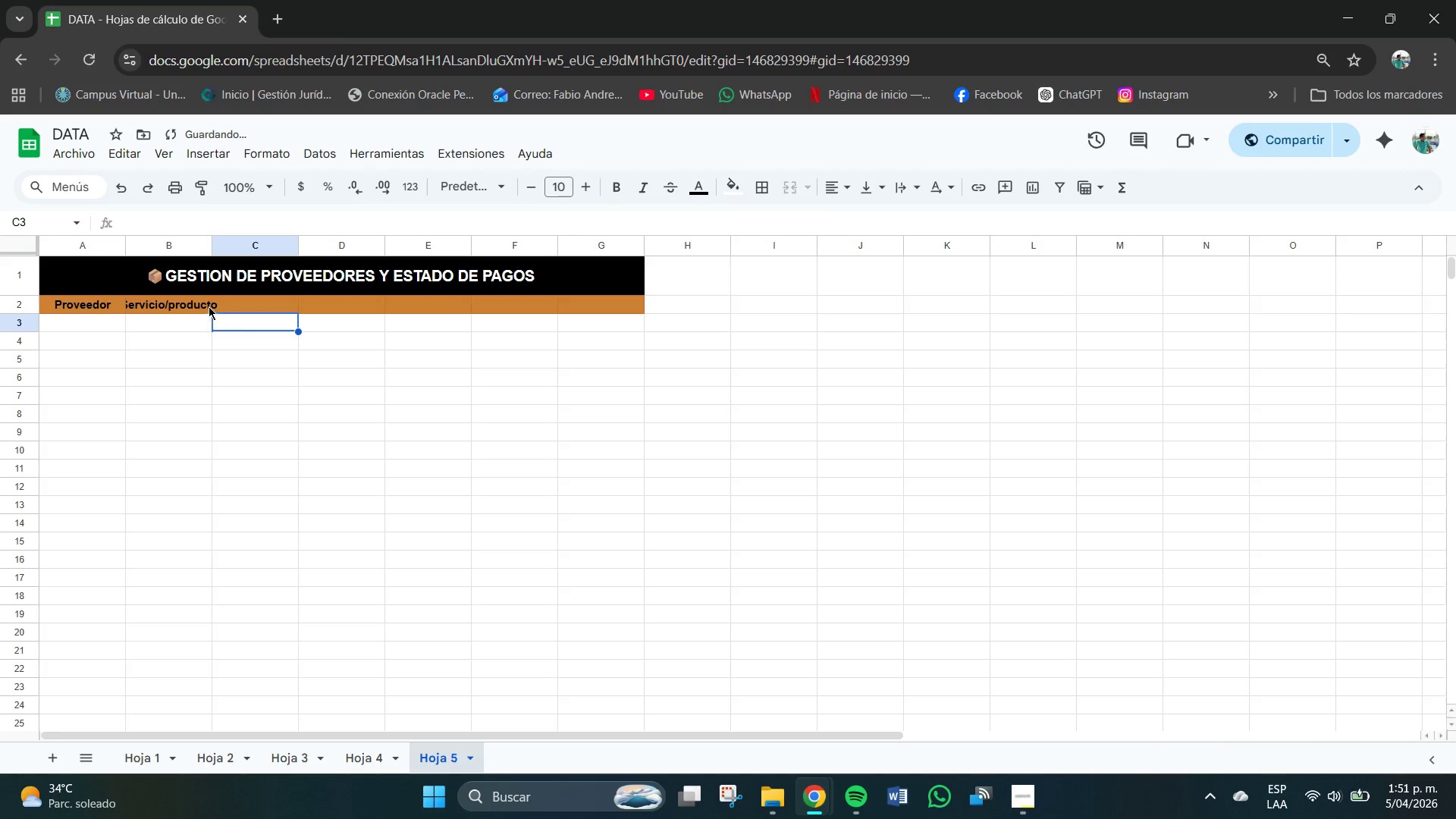 
left_click([207, 305])
 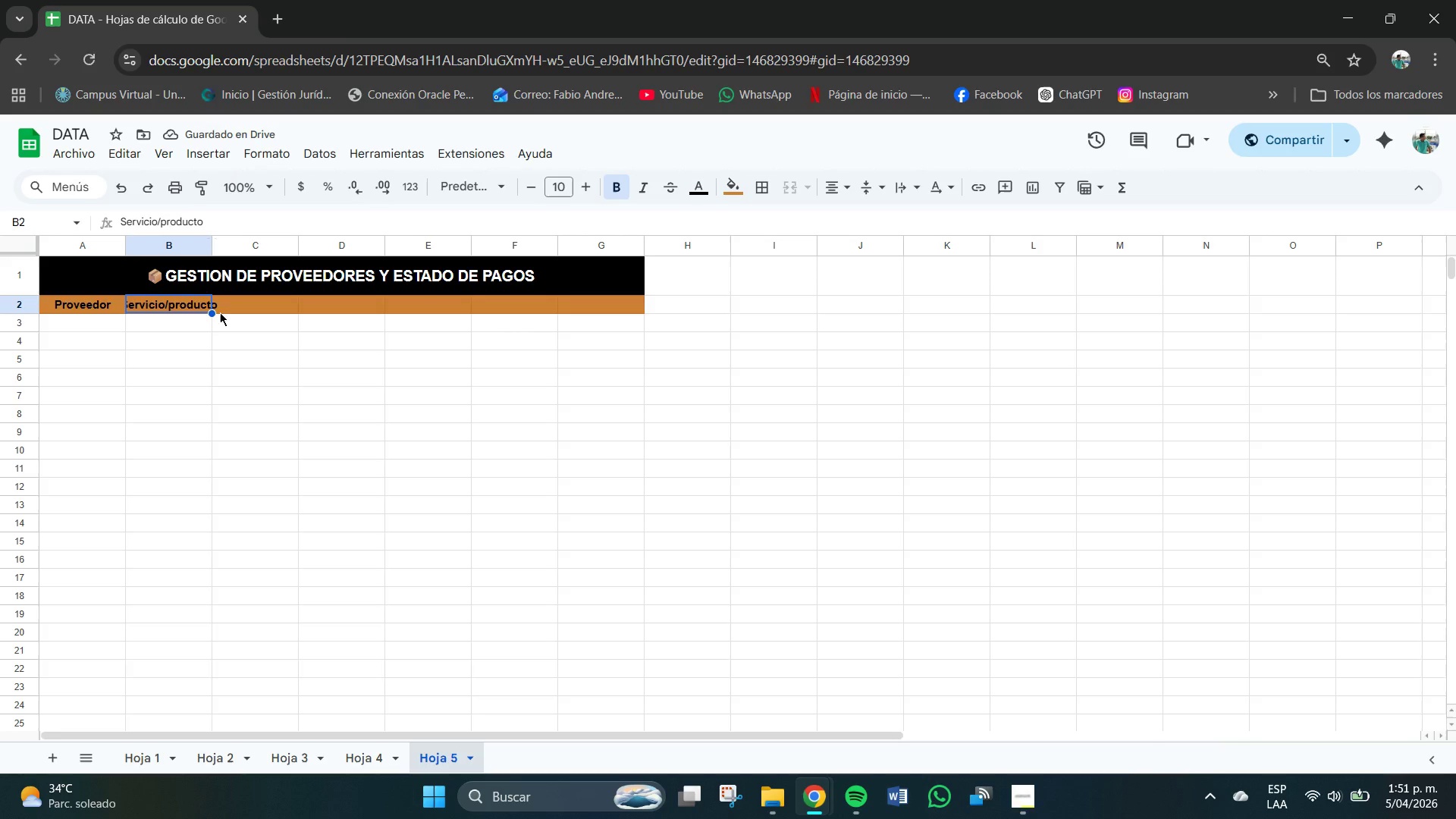 
wait(5.06)
 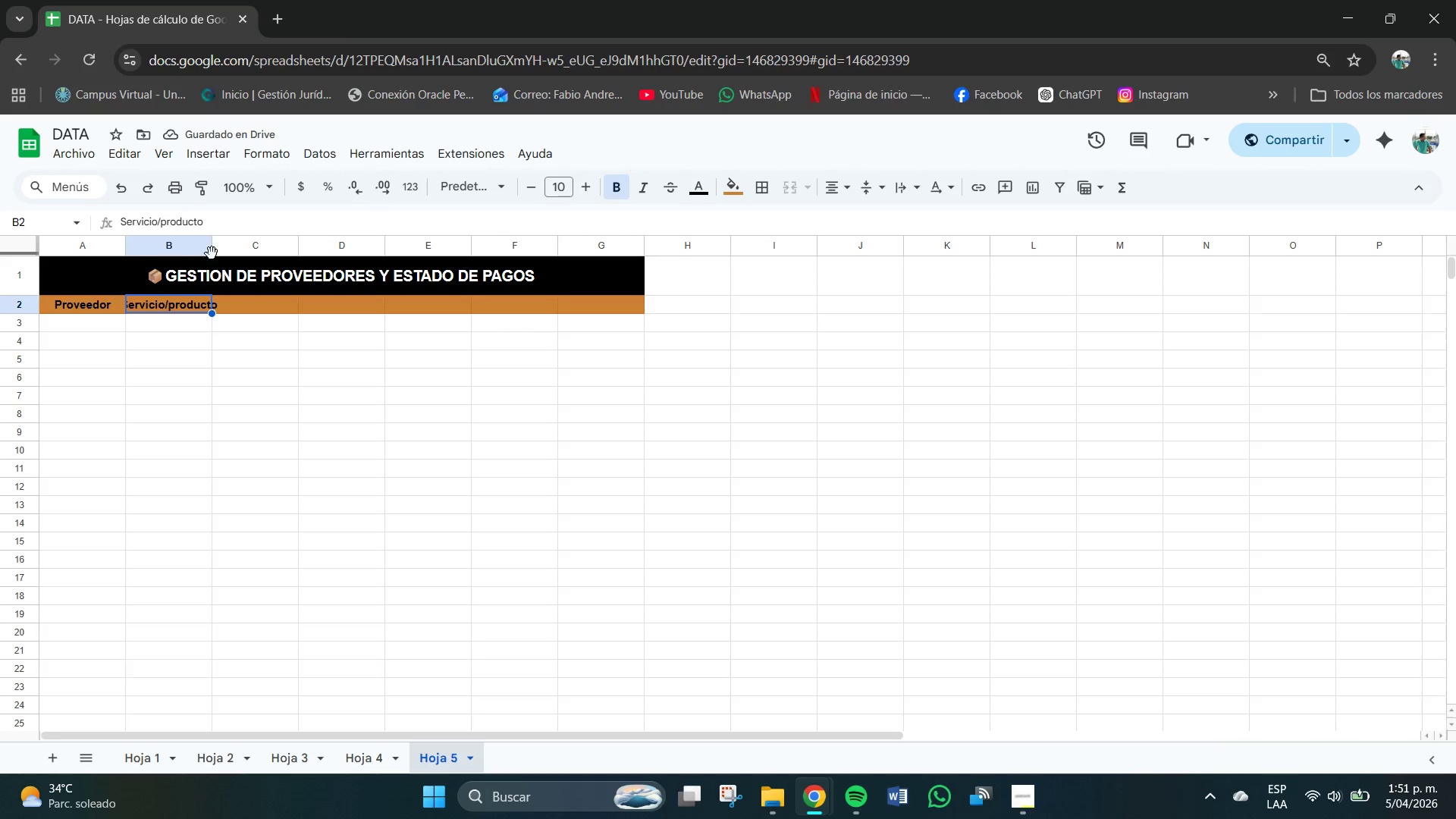 
double_click([259, 305])
 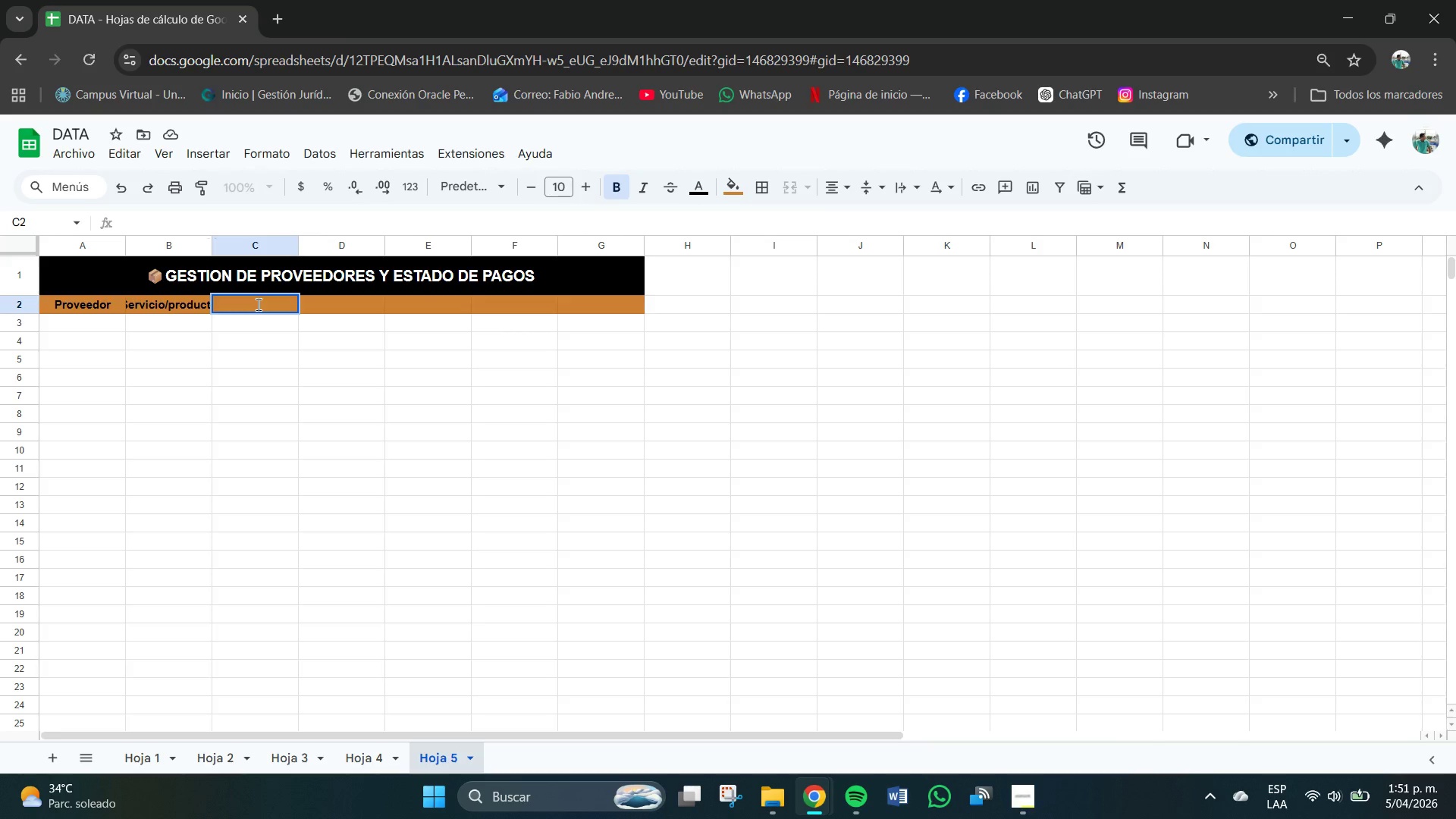 
type(Monto CA)
key(Backspace)
type(ontrato)
 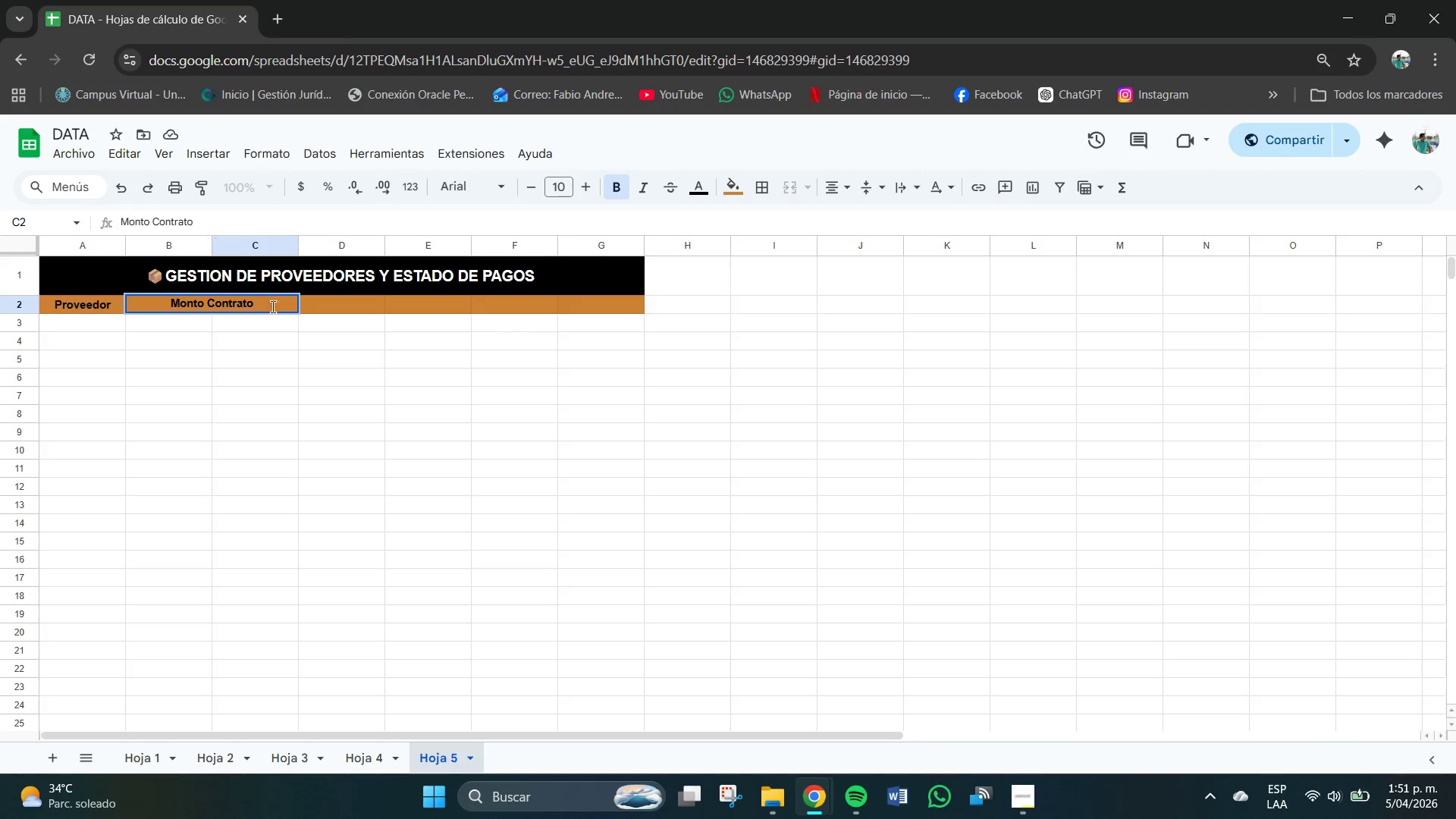 
type( *$()
 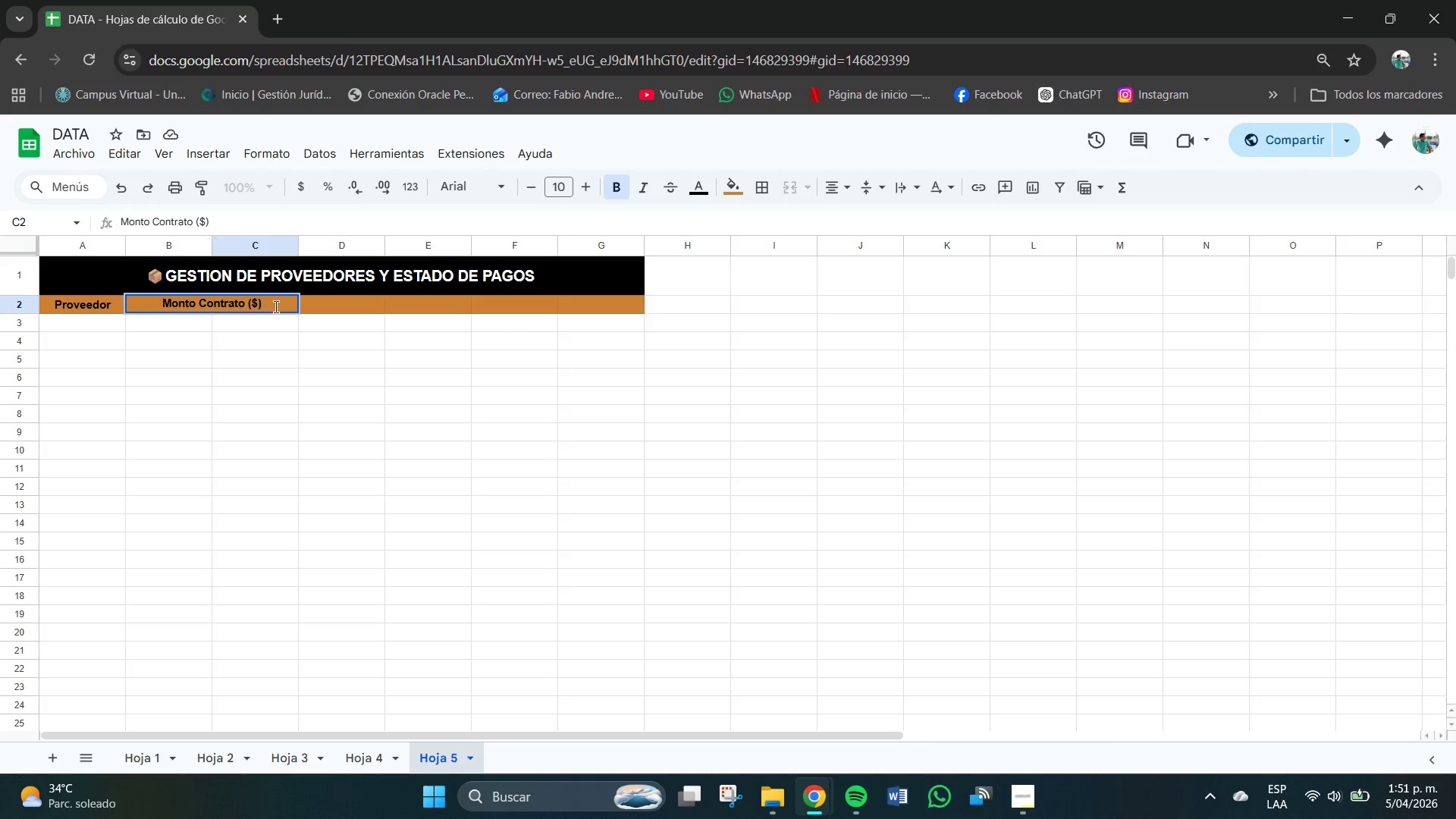 
key(Enter)
 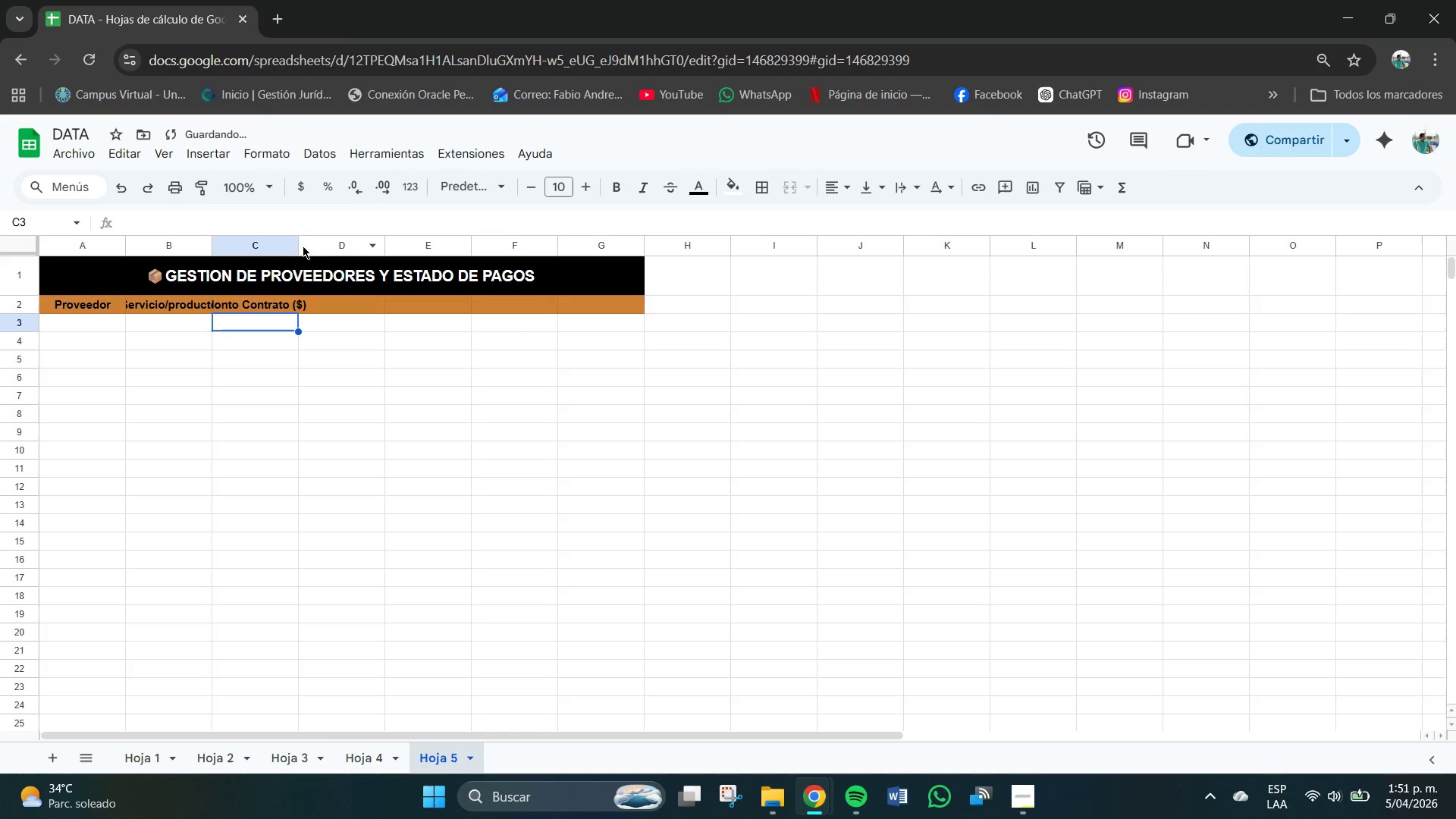 
left_click_drag(start_coordinate=[299, 241], to_coordinate=[322, 248])
 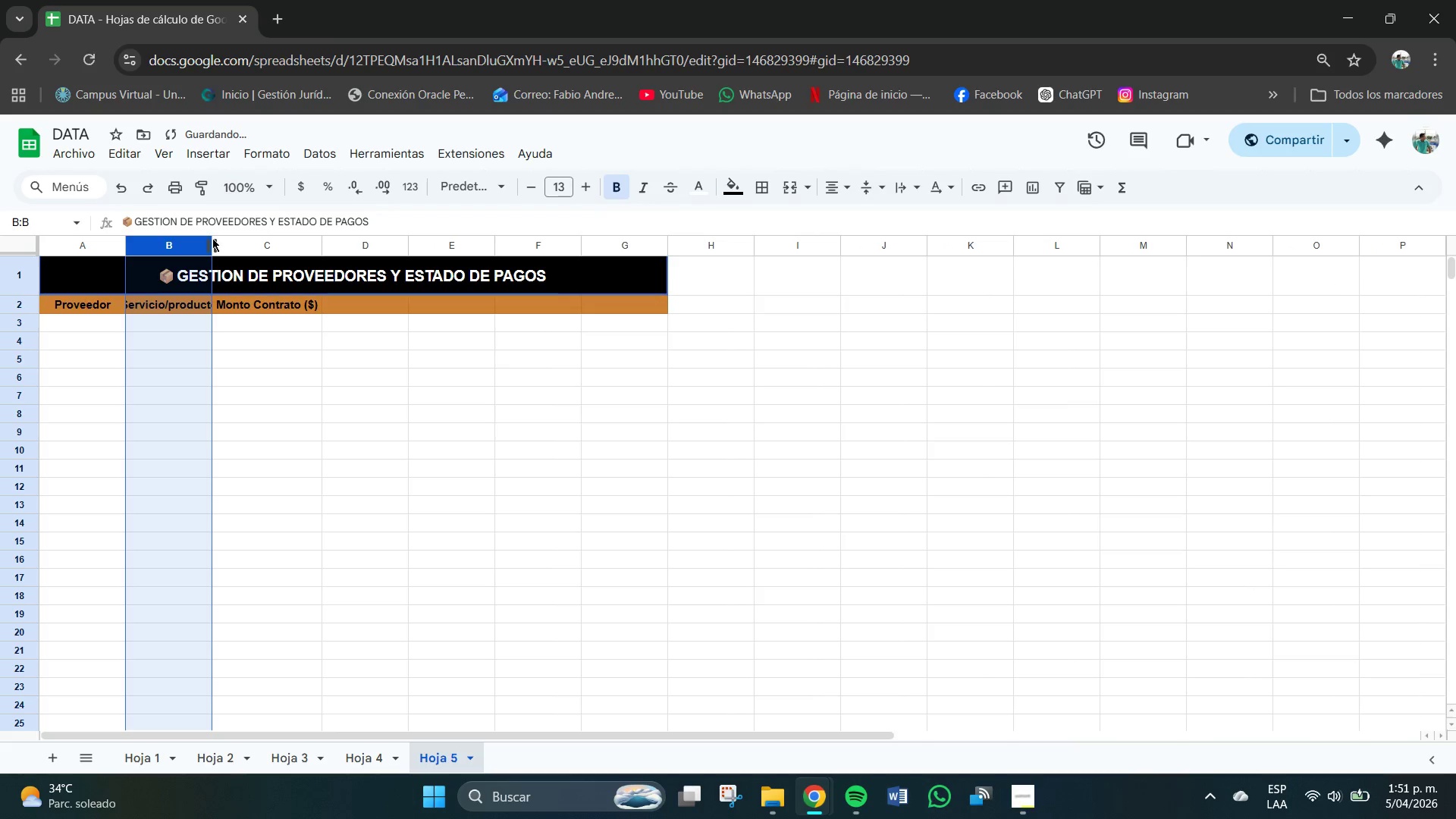 
left_click([499, 532])
 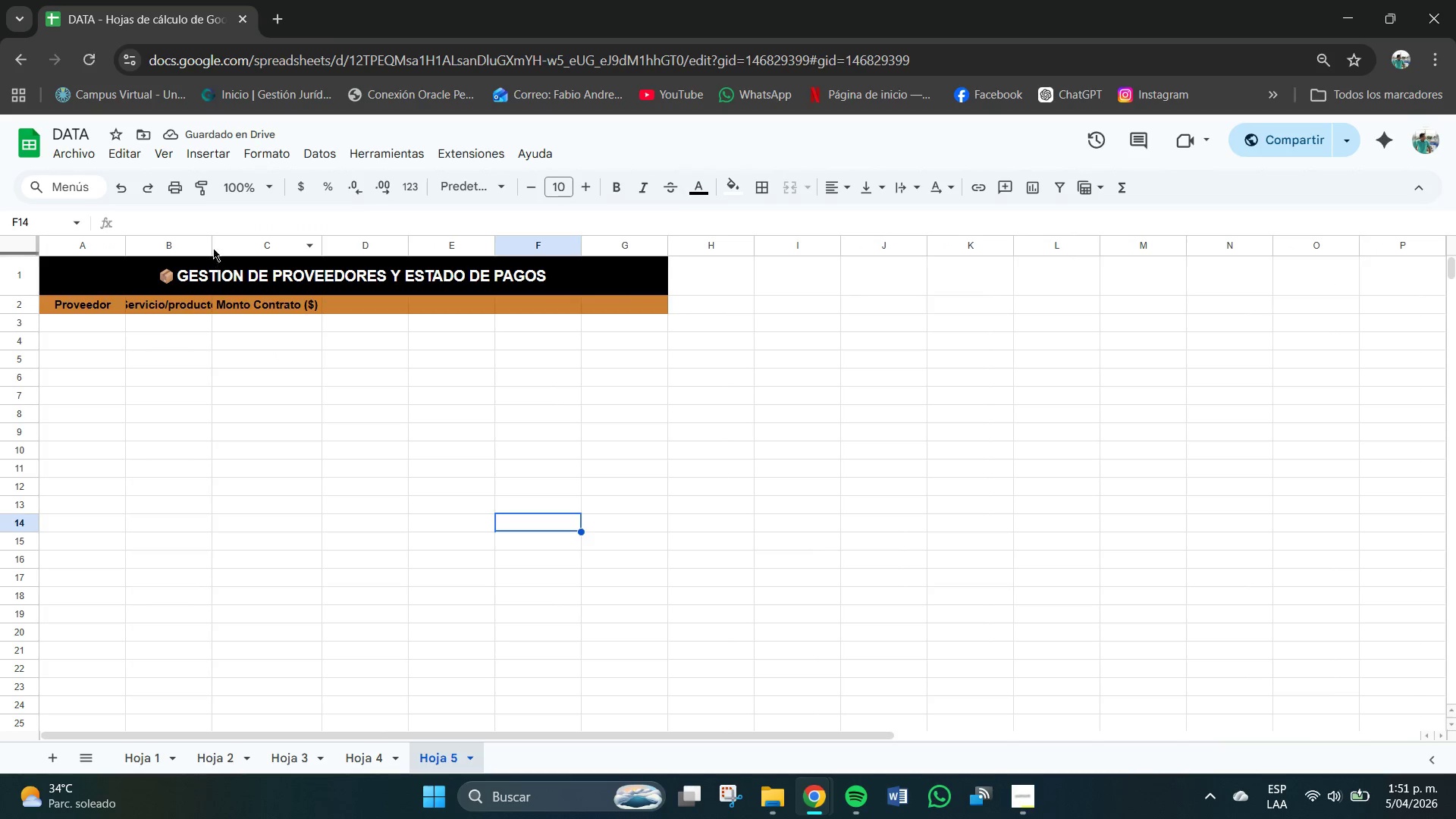 
left_click_drag(start_coordinate=[209, 243], to_coordinate=[224, 248])
 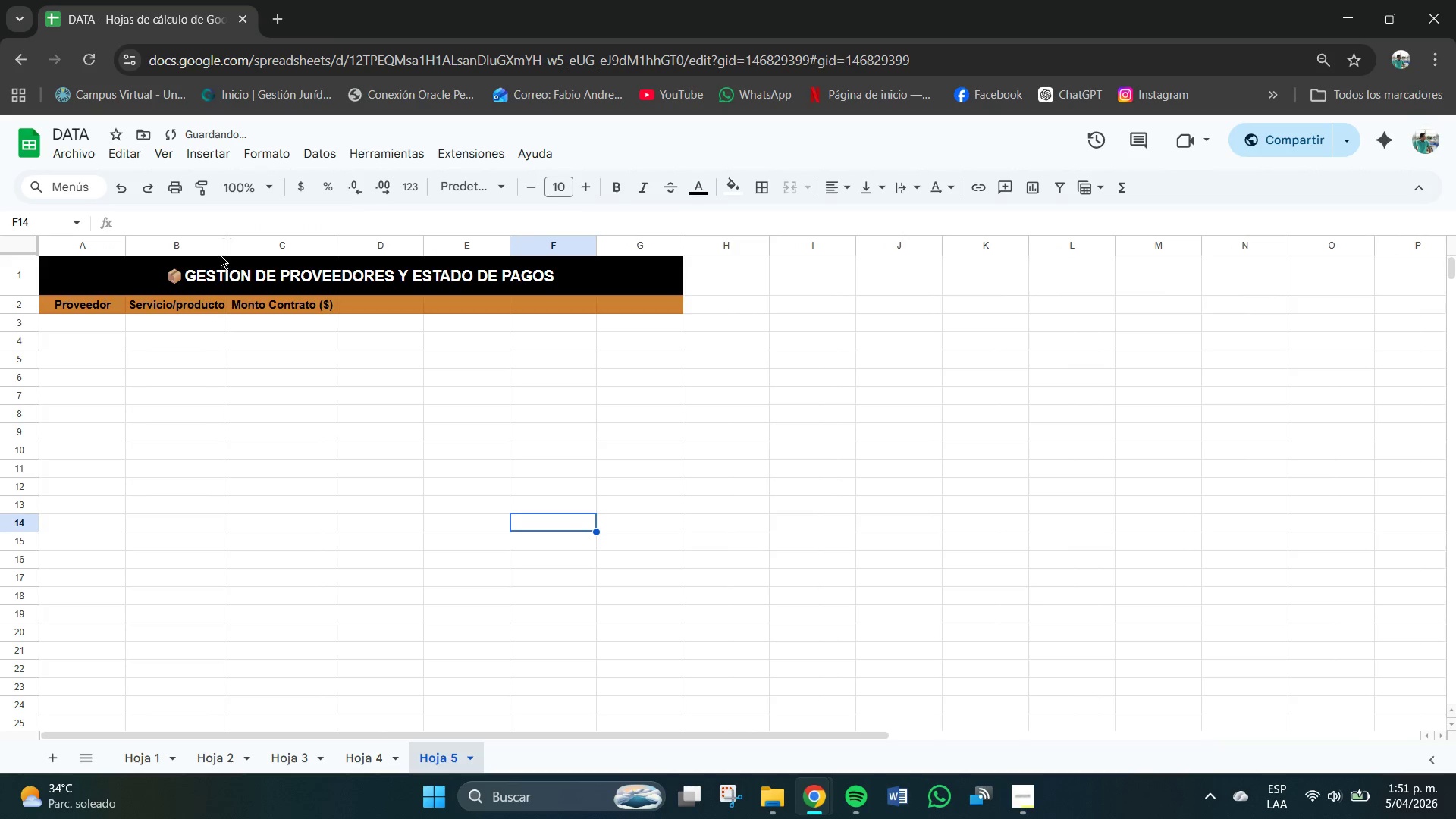 
left_click_drag(start_coordinate=[225, 244], to_coordinate=[237, 247])
 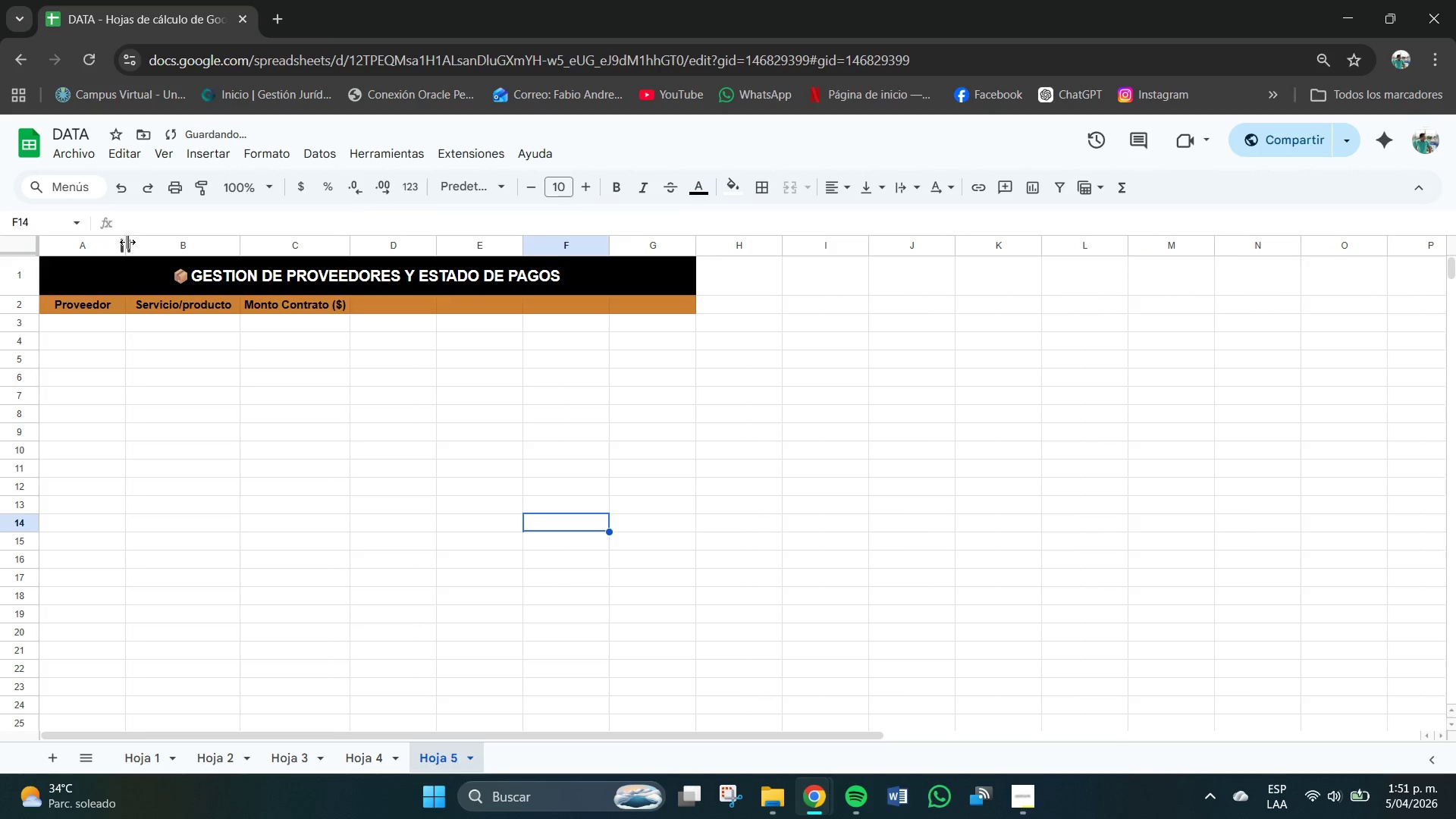 
left_click_drag(start_coordinate=[126, 242], to_coordinate=[198, 256])
 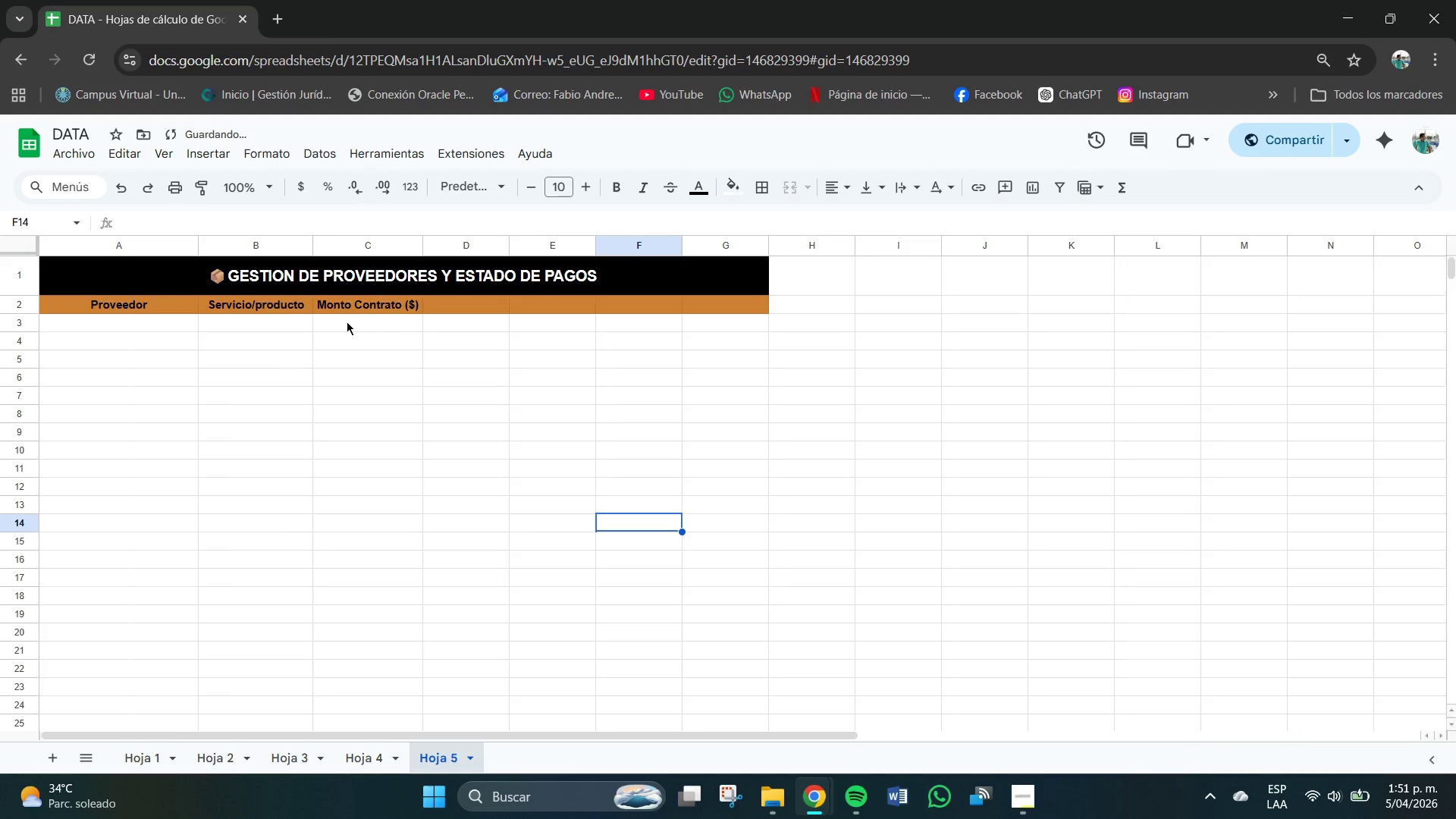 
left_click([262, 305])
 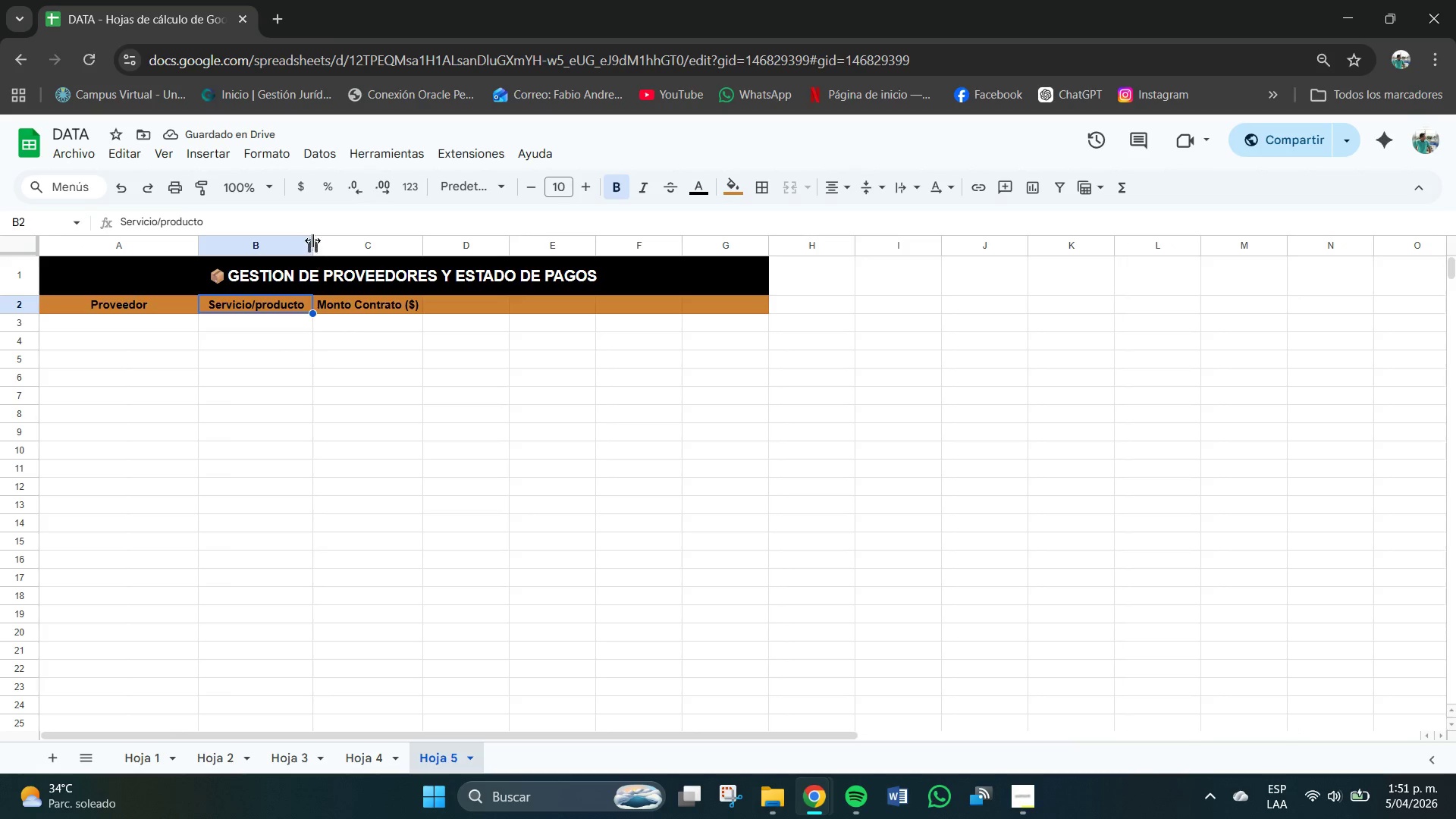 
left_click_drag(start_coordinate=[312, 240], to_coordinate=[319, 241])
 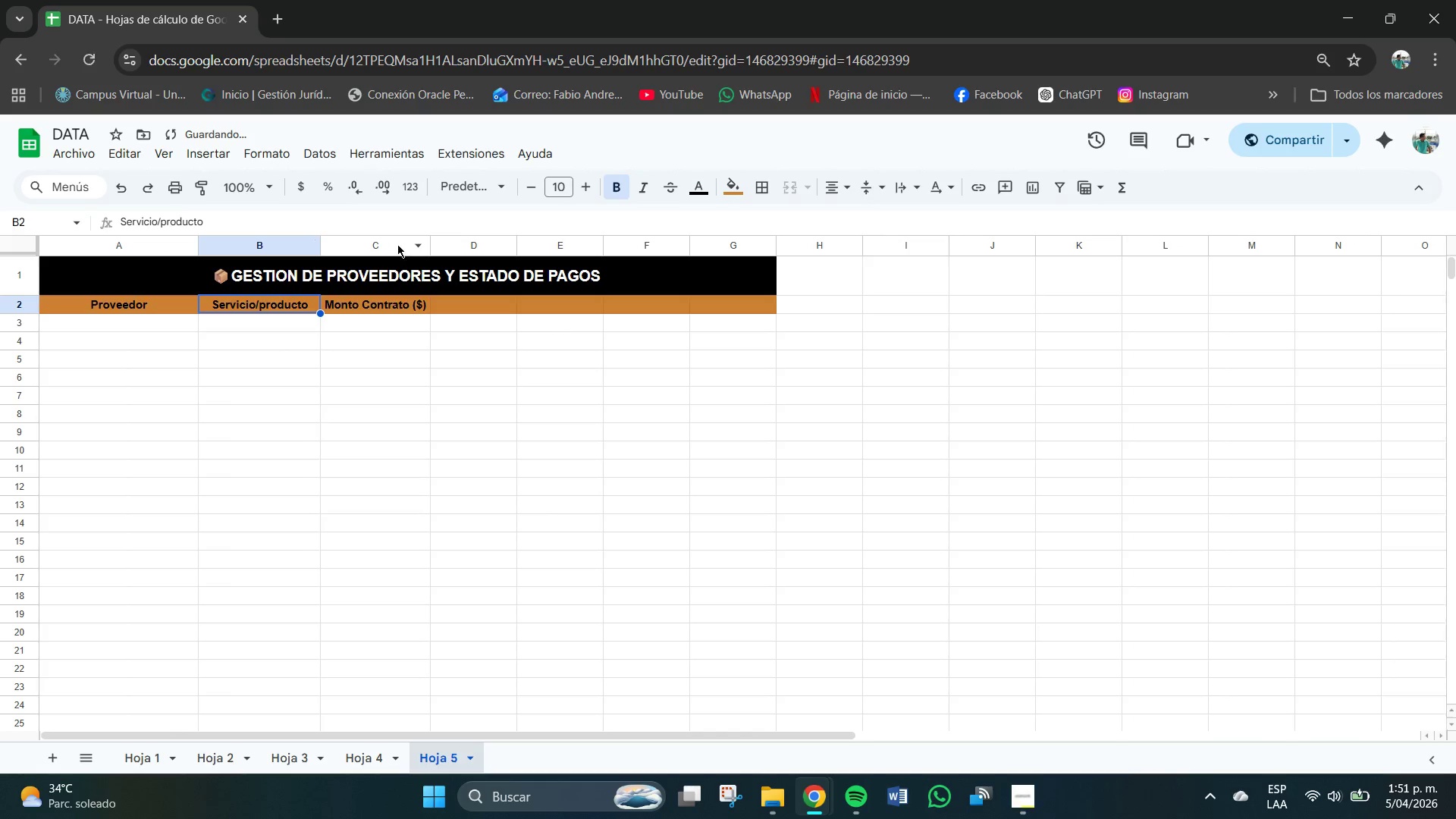 
left_click([397, 243])
 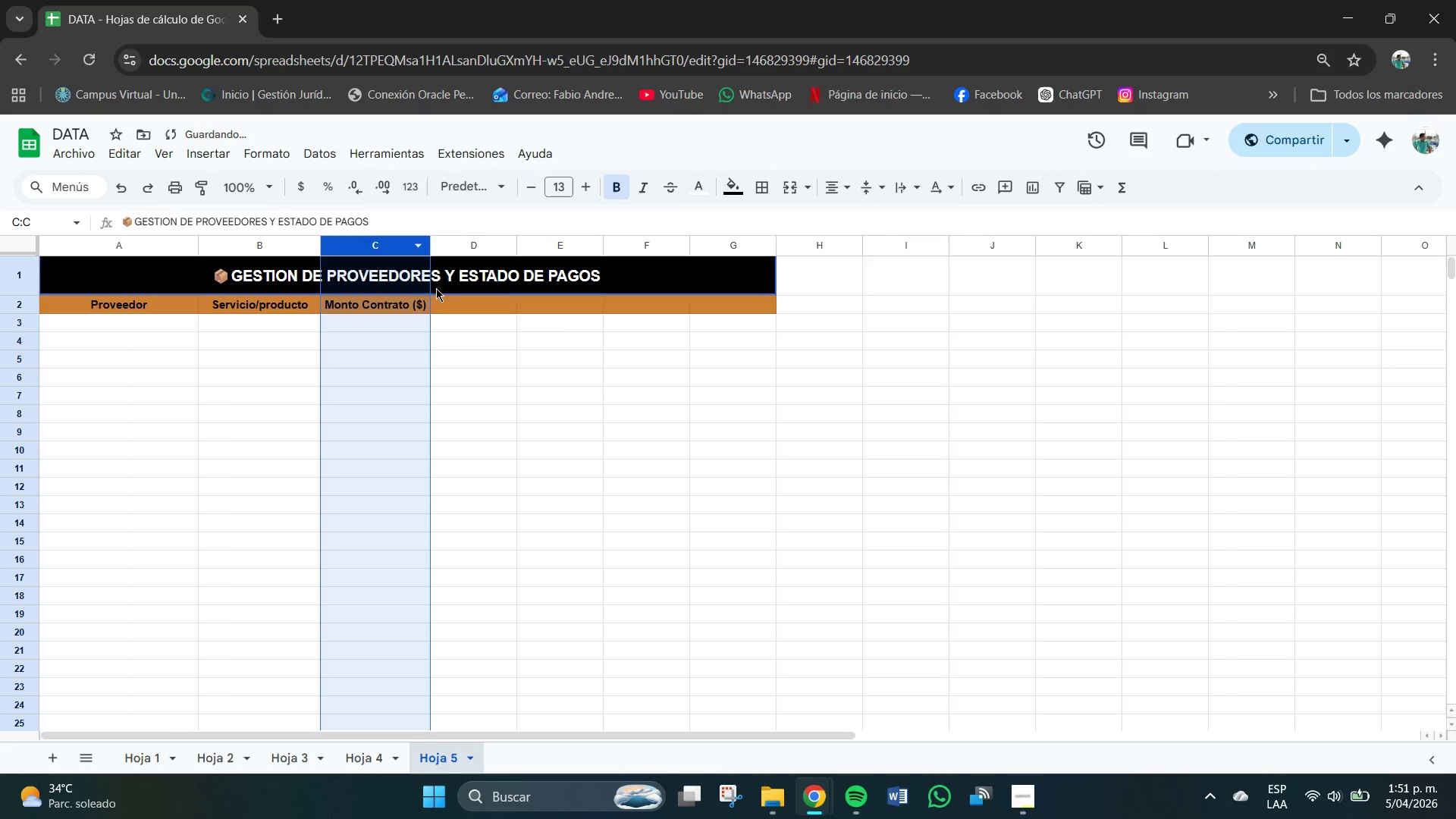 
left_click([494, 369])
 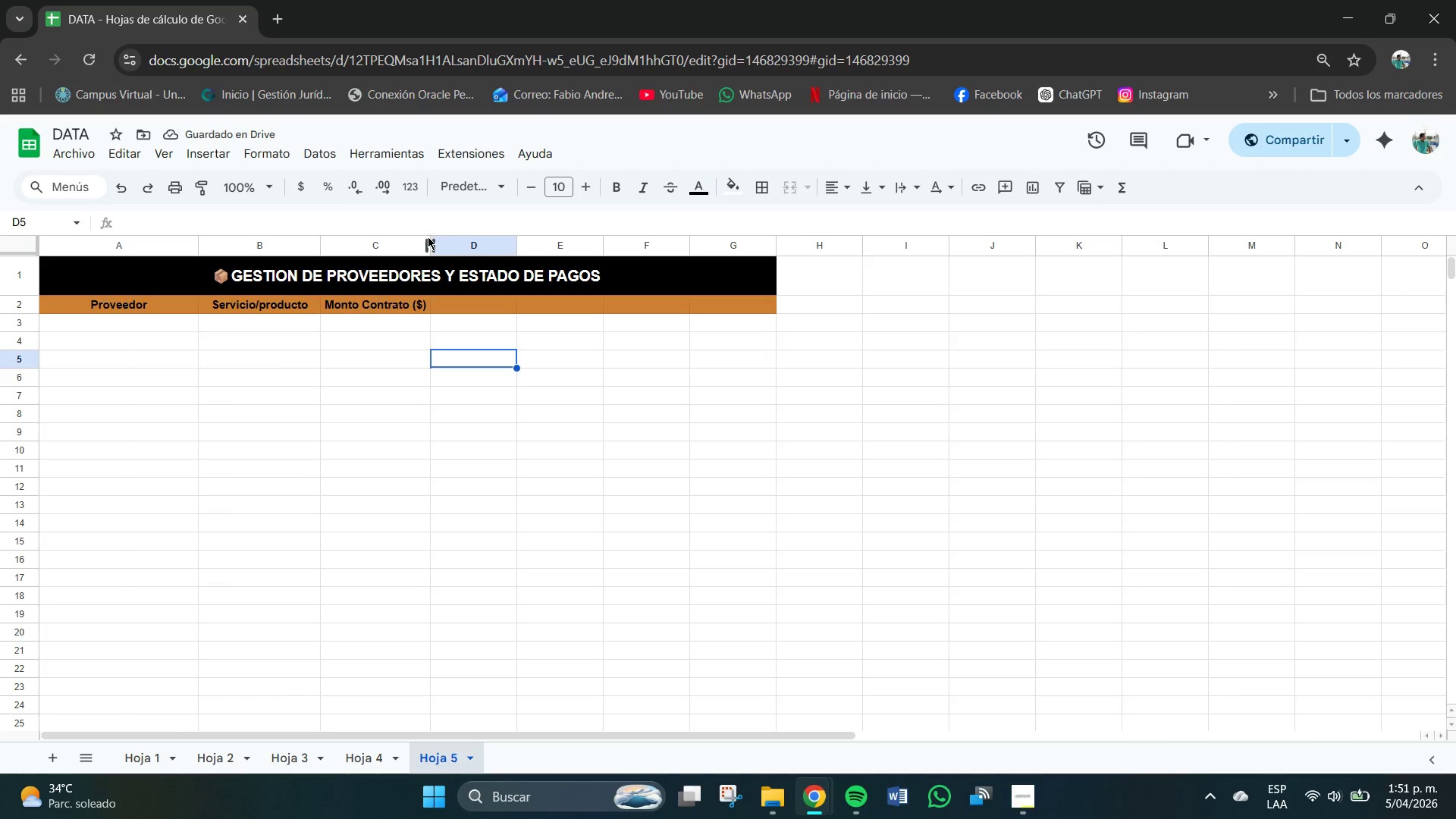 
left_click_drag(start_coordinate=[428, 239], to_coordinate=[437, 243])
 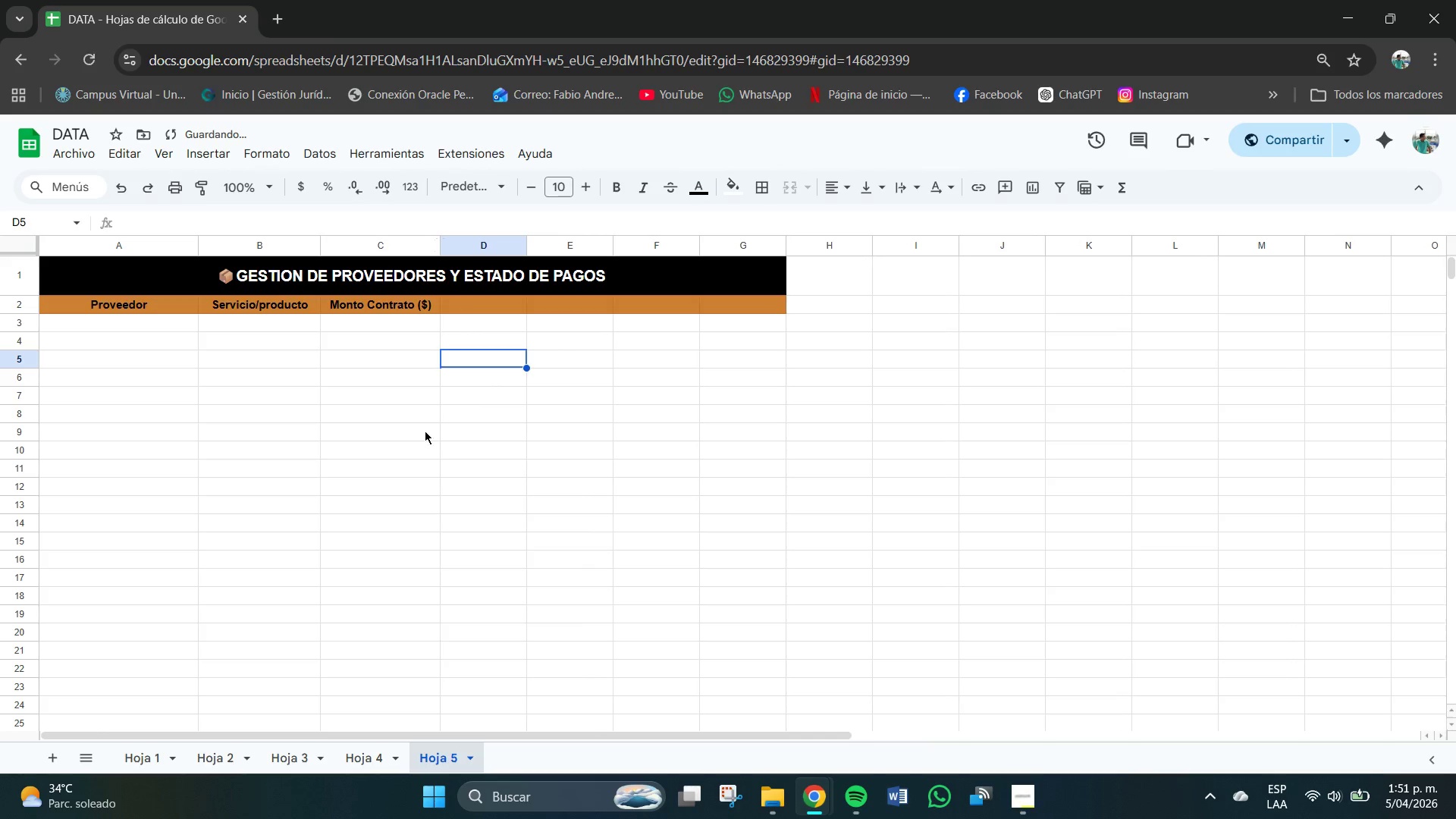 
left_click([425, 431])
 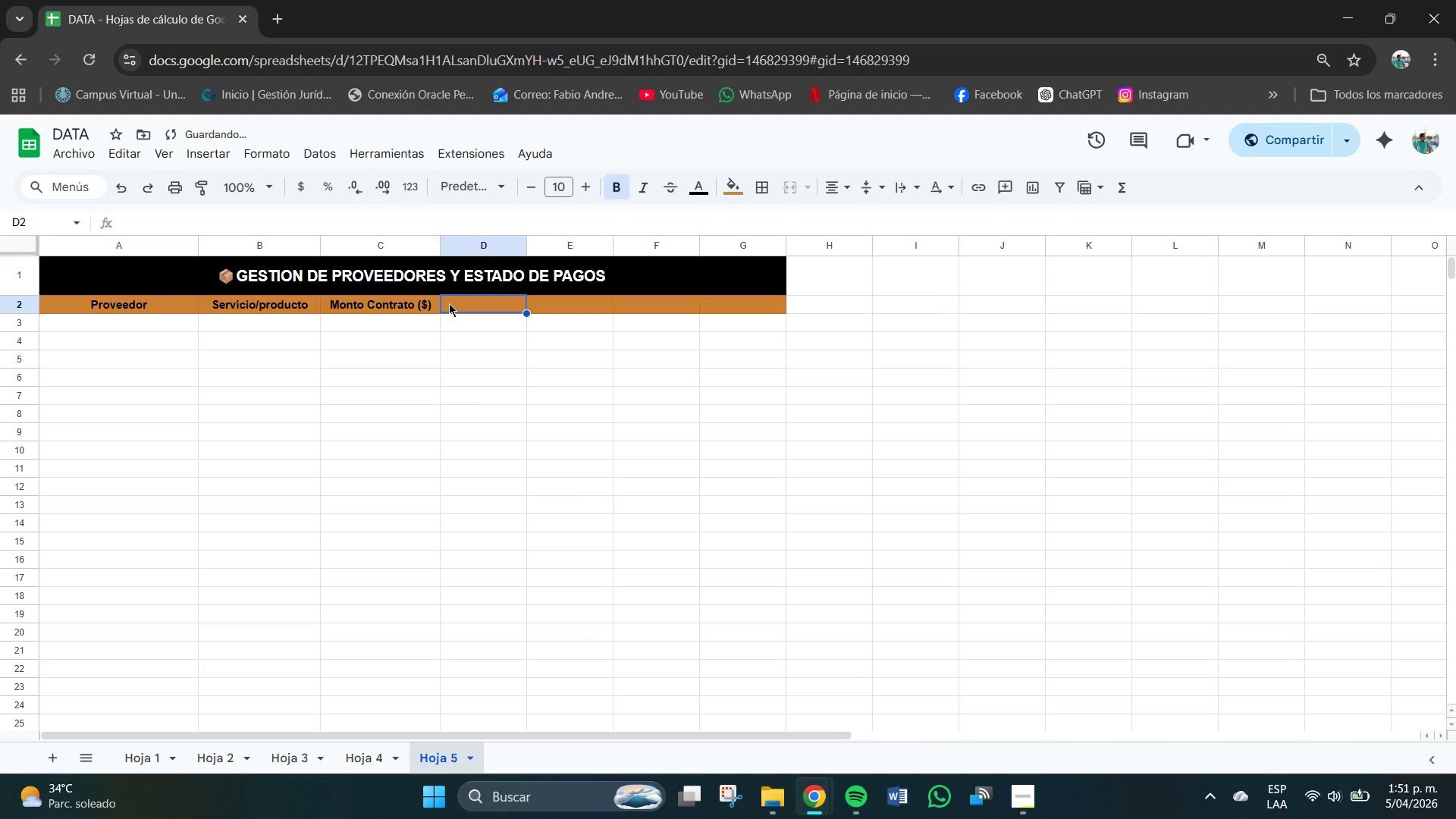 
triple_click([451, 305])
 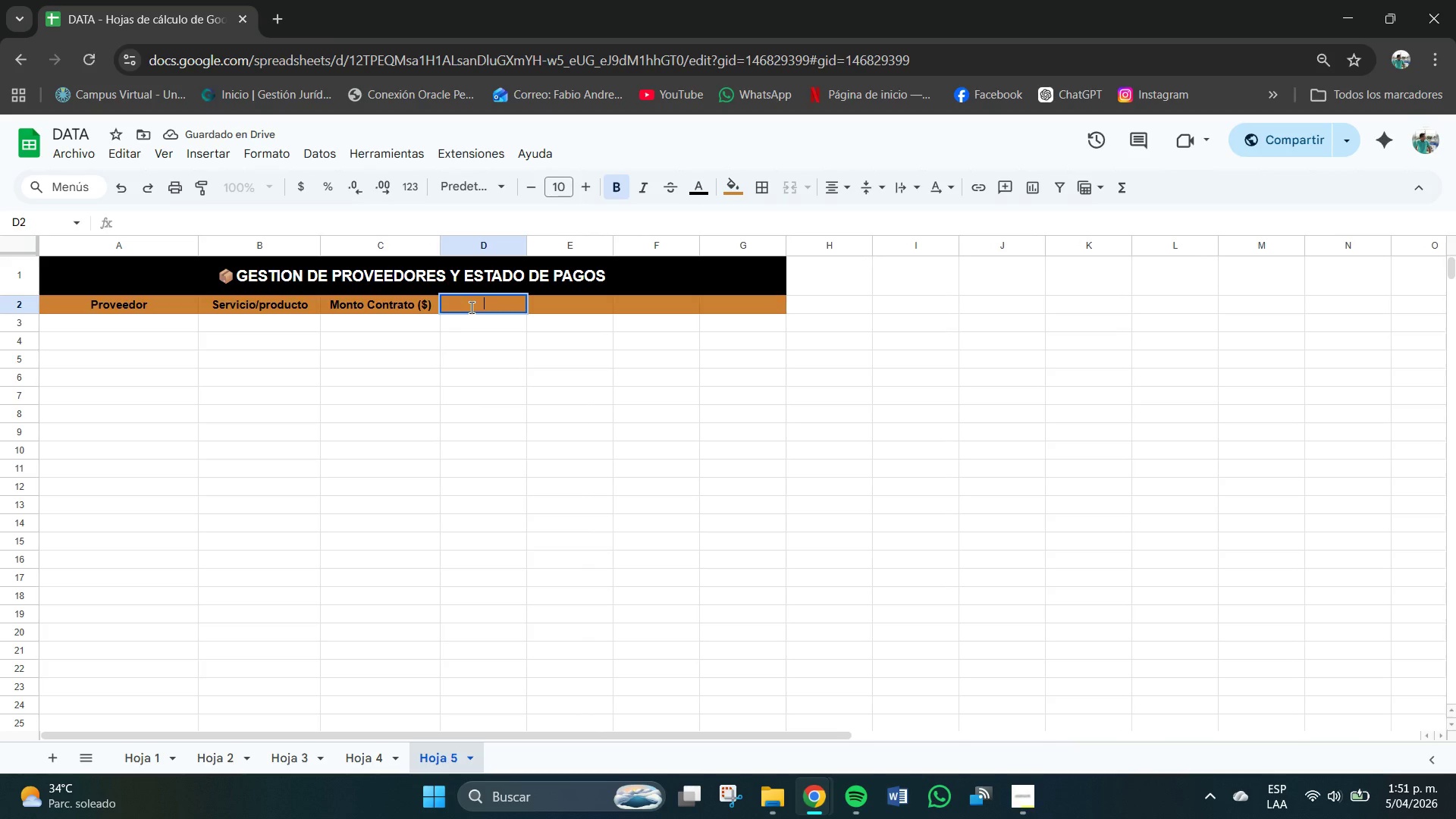 
type(Fecha Pago)
 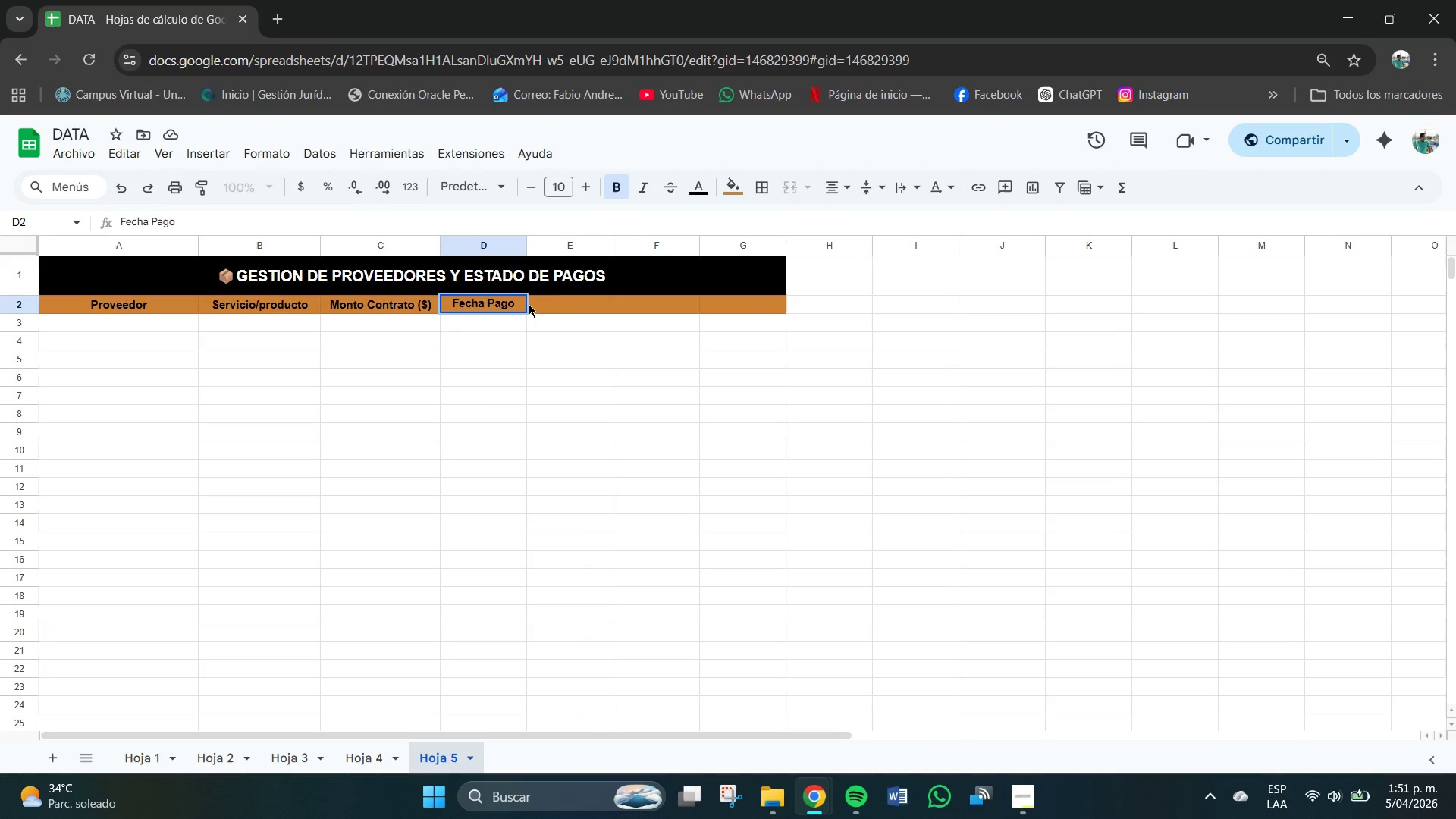 
left_click([582, 296])
 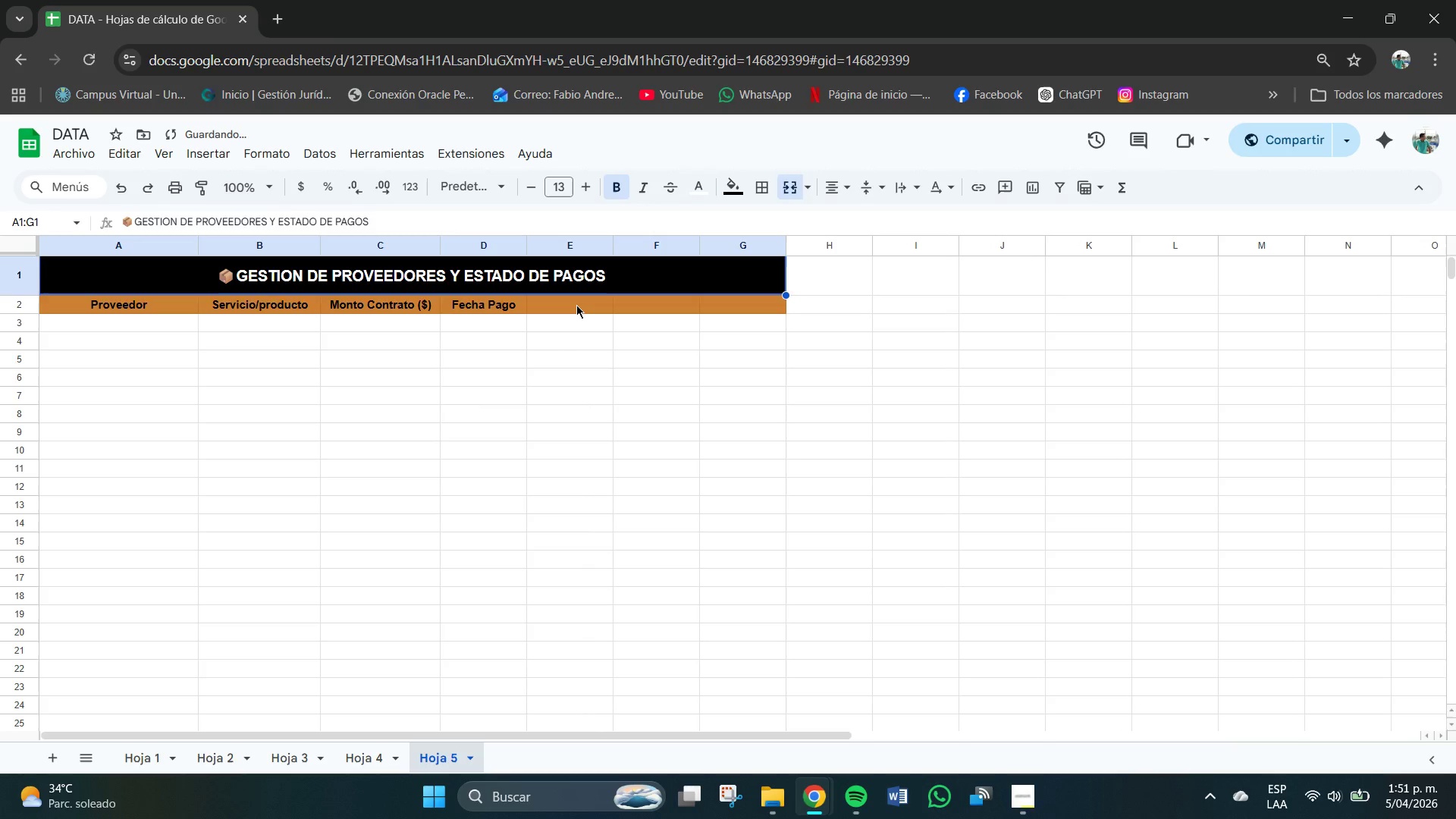 
double_click([576, 305])
 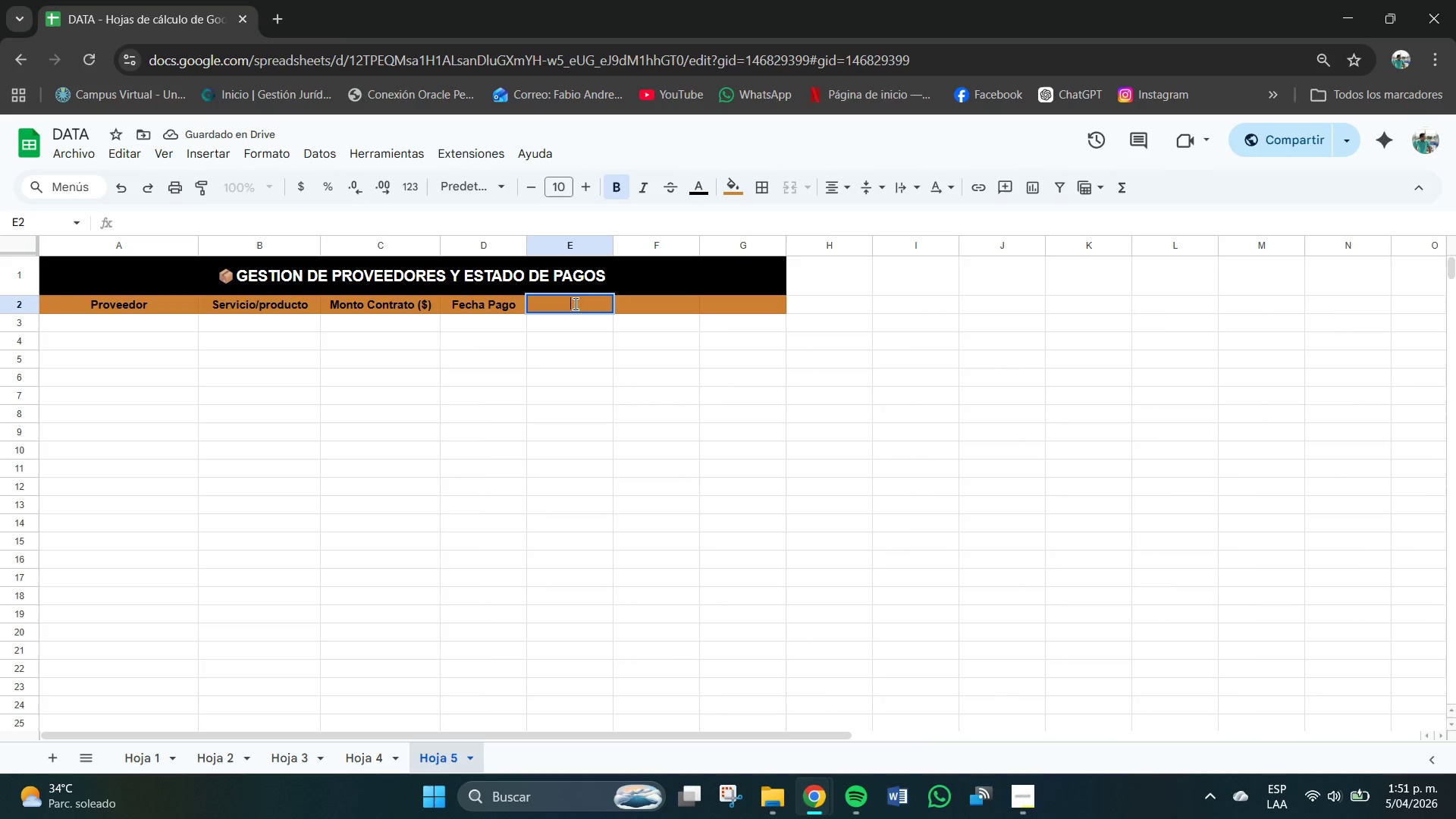 
type(Monto Pagdado)
 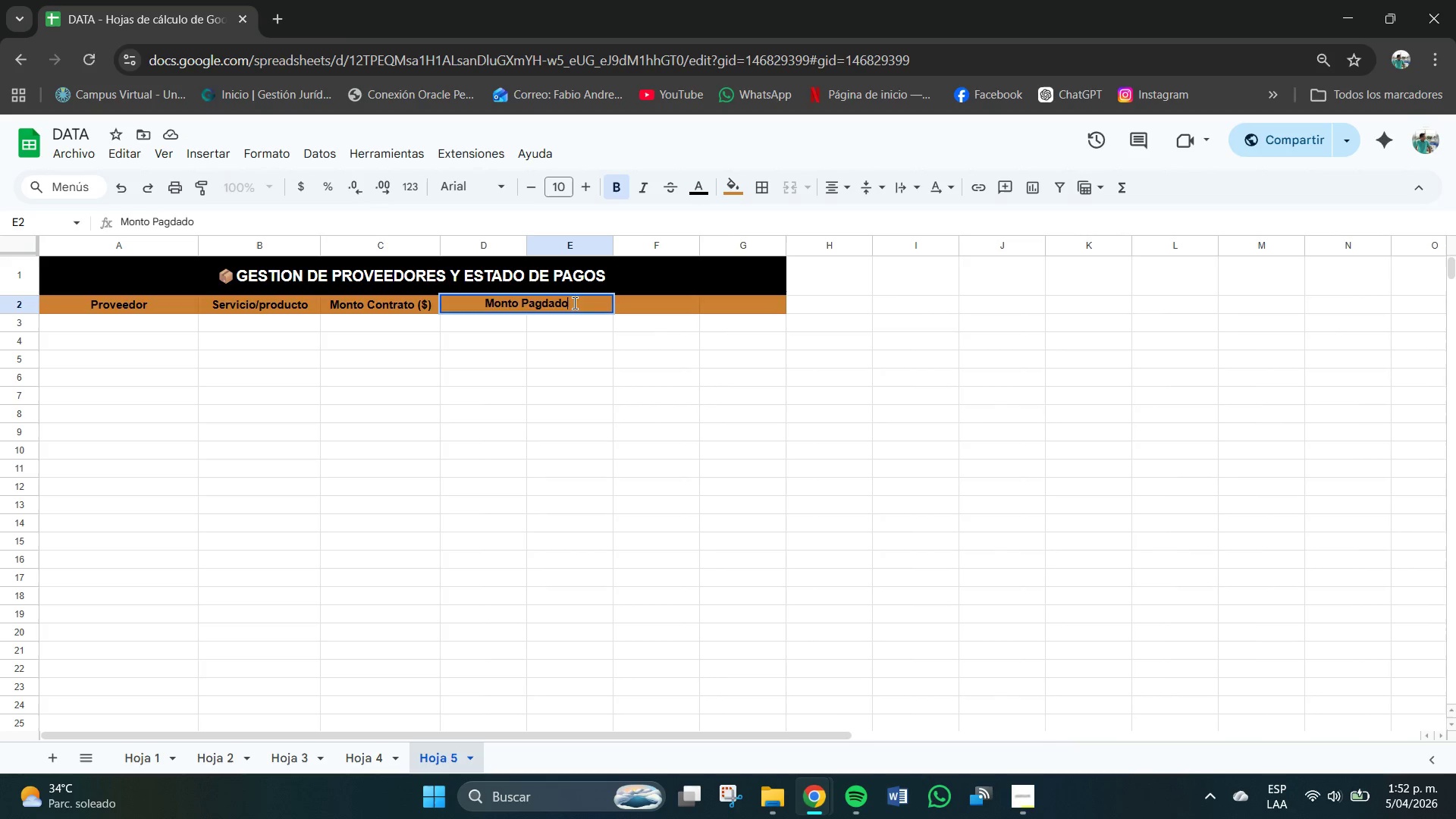 
left_click([595, 334])
 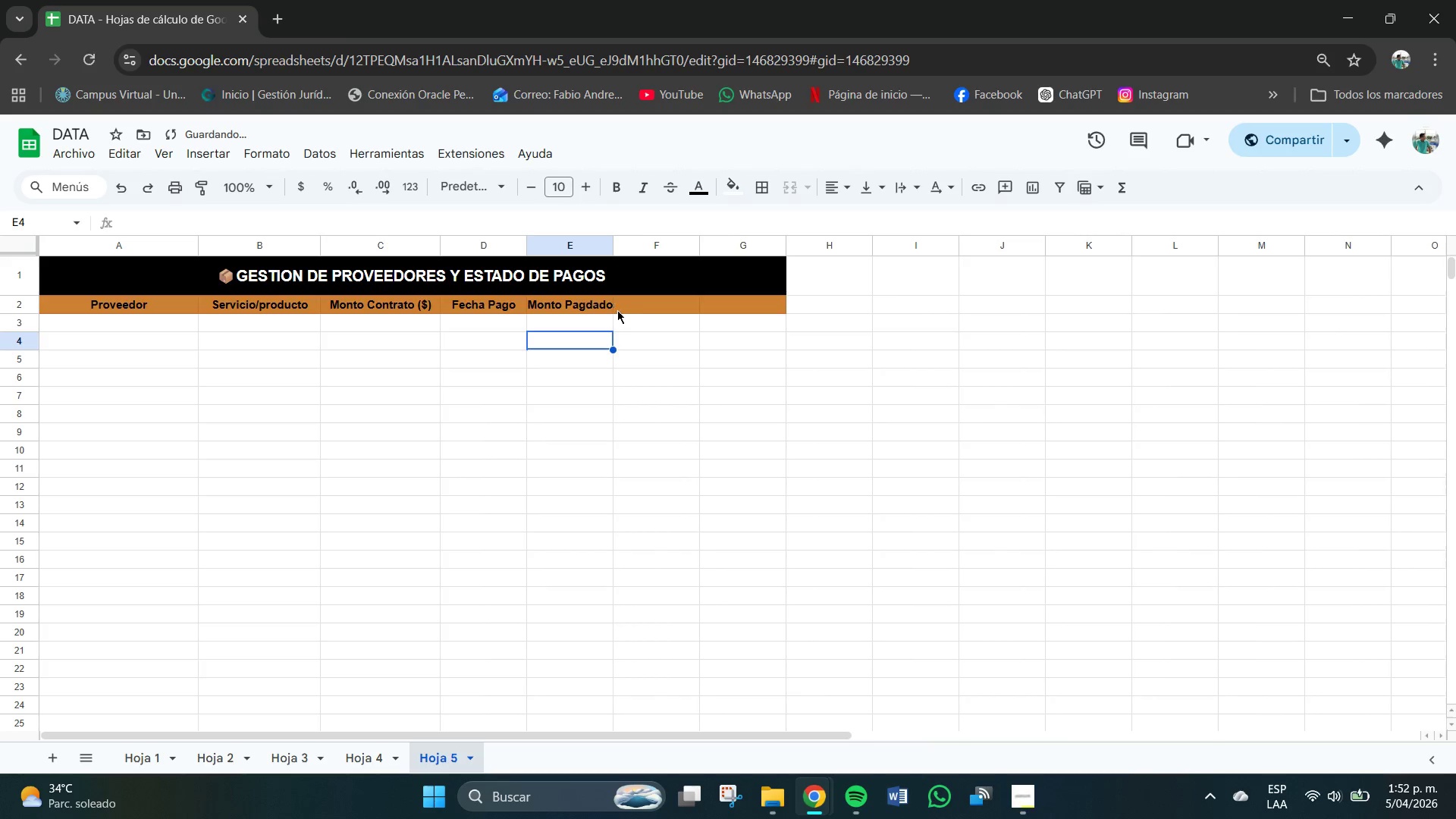 
left_click([640, 305])
 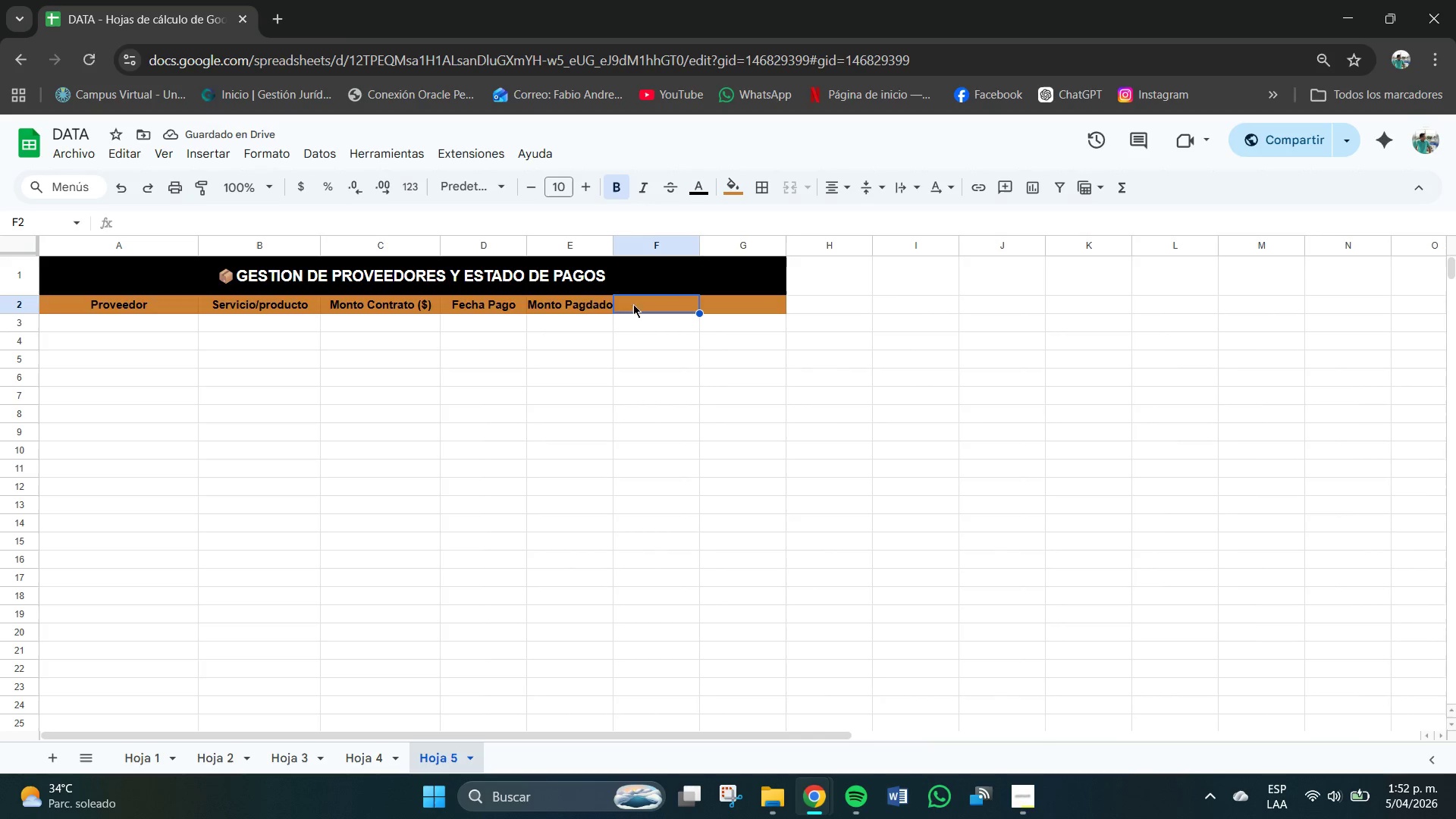 
double_click([599, 311])
 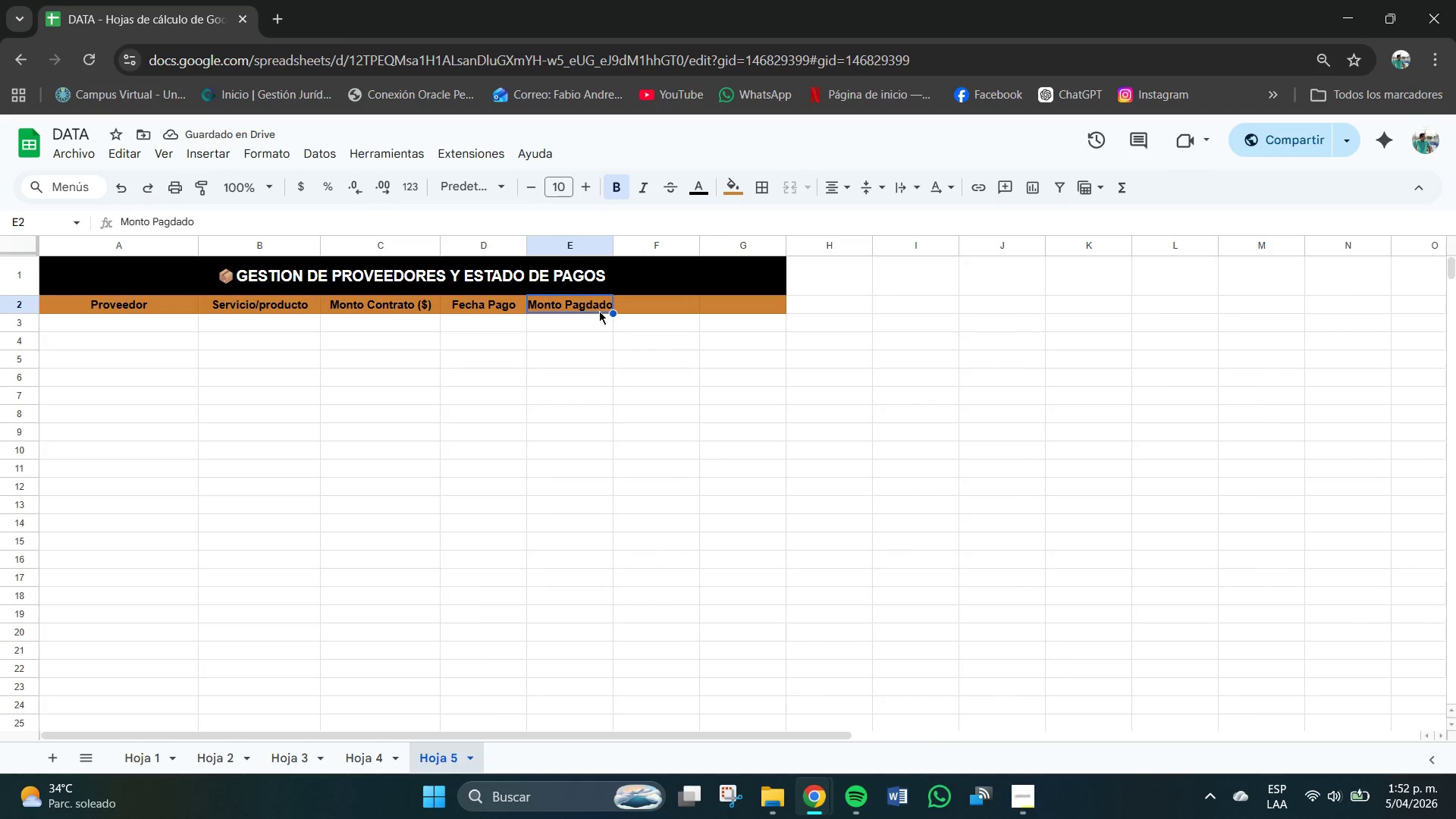 
triple_click([600, 311])
 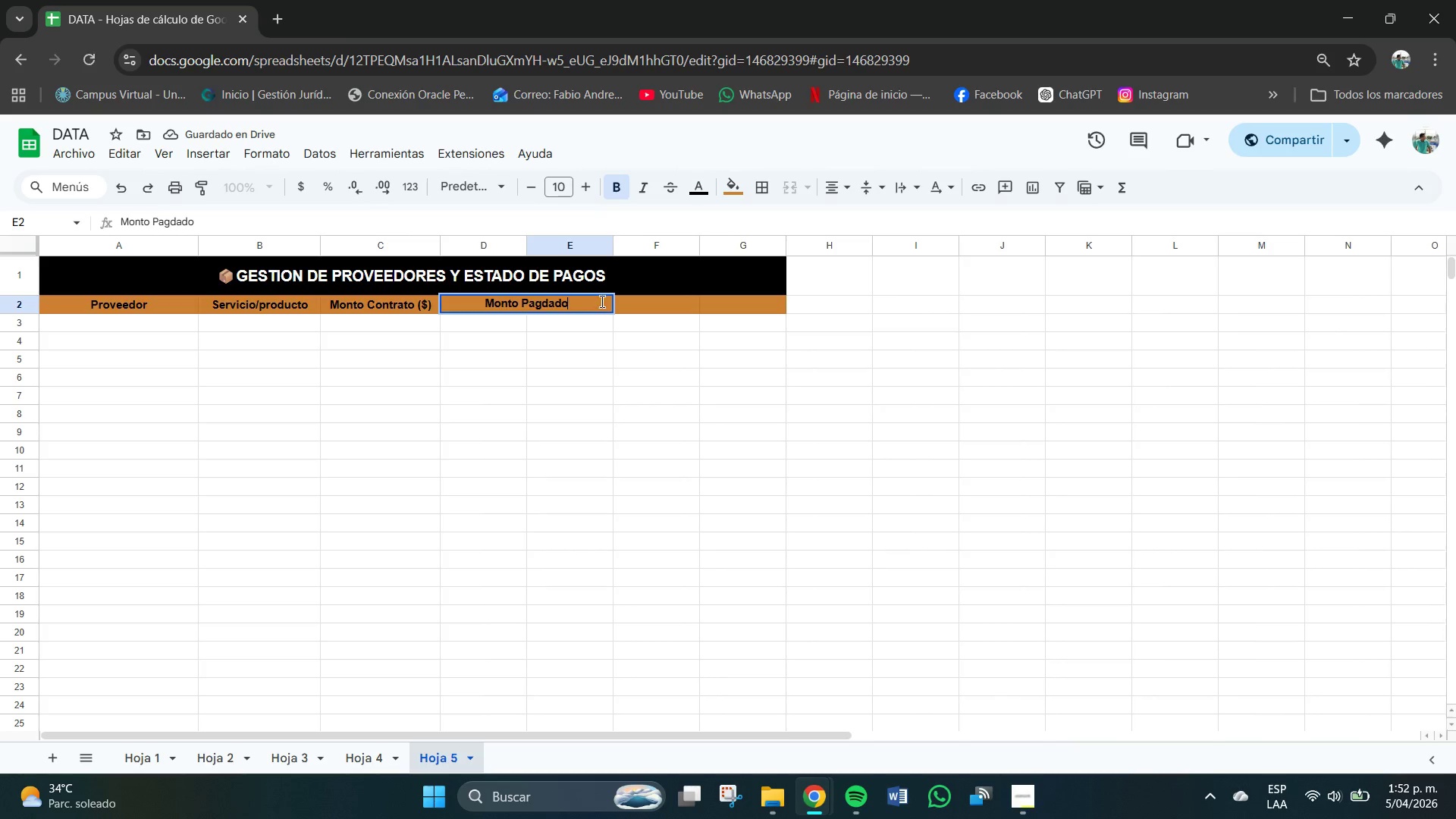 
left_click([598, 302])
 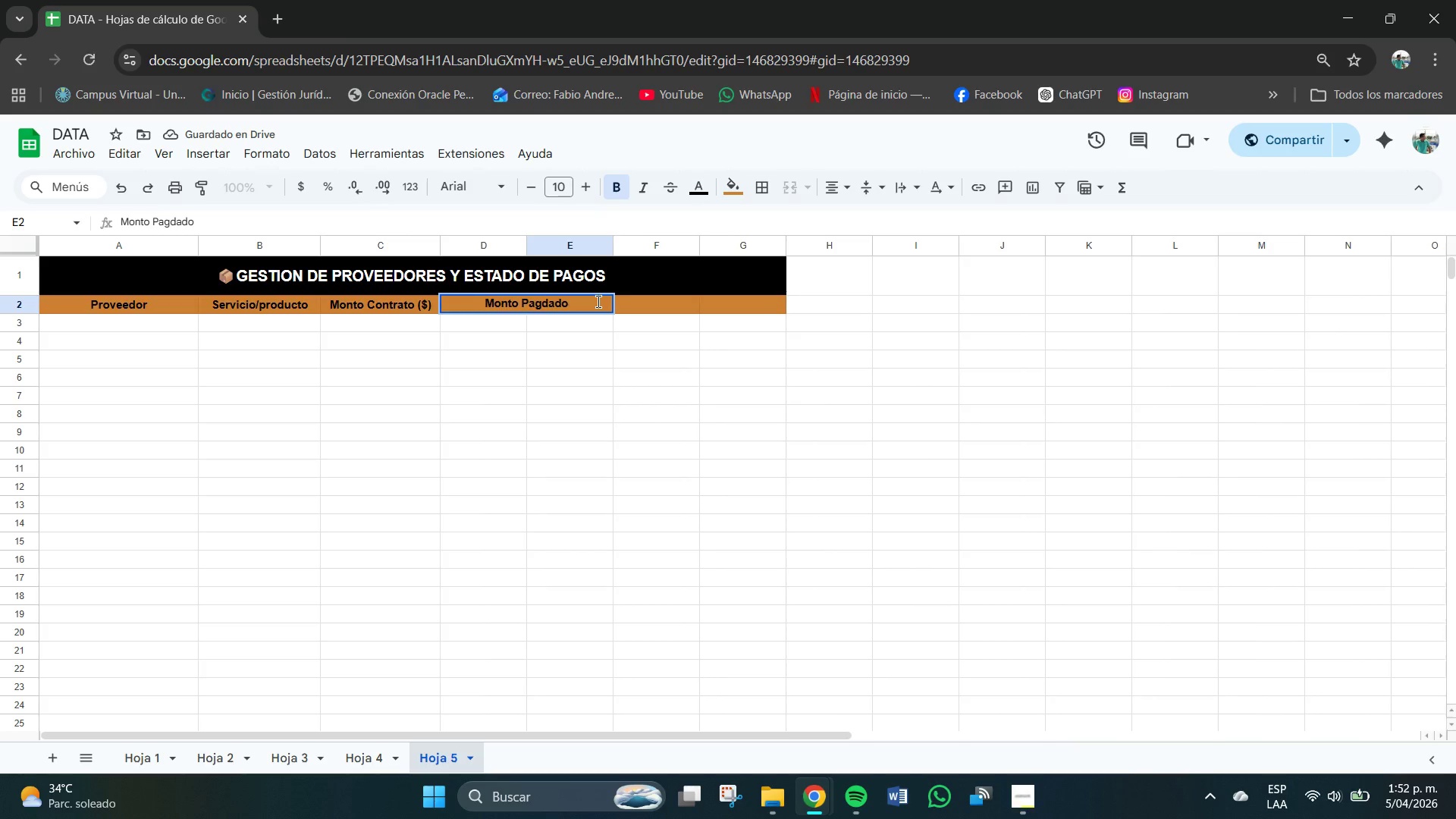 
type( *$()
 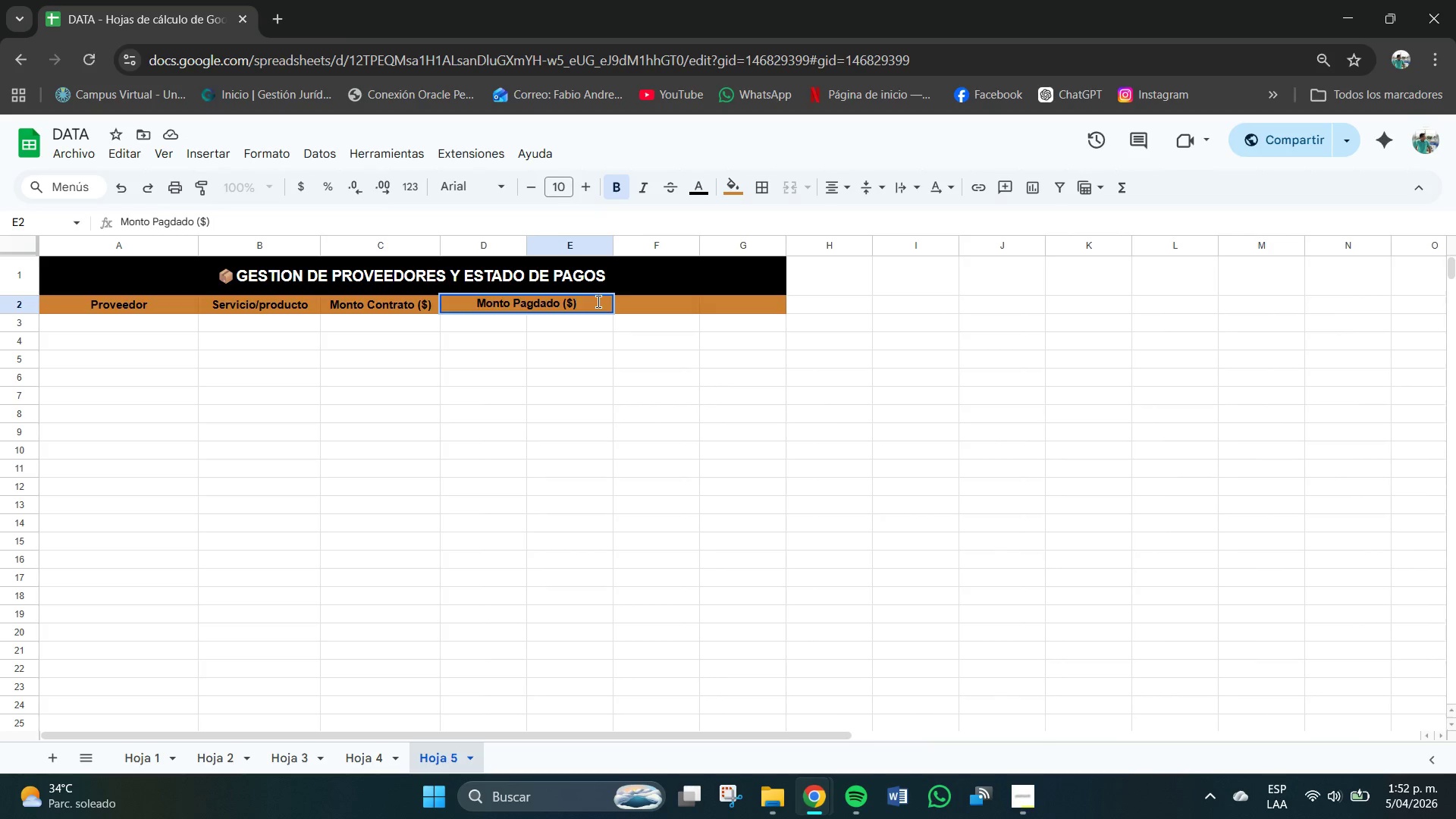 
left_click([636, 323])
 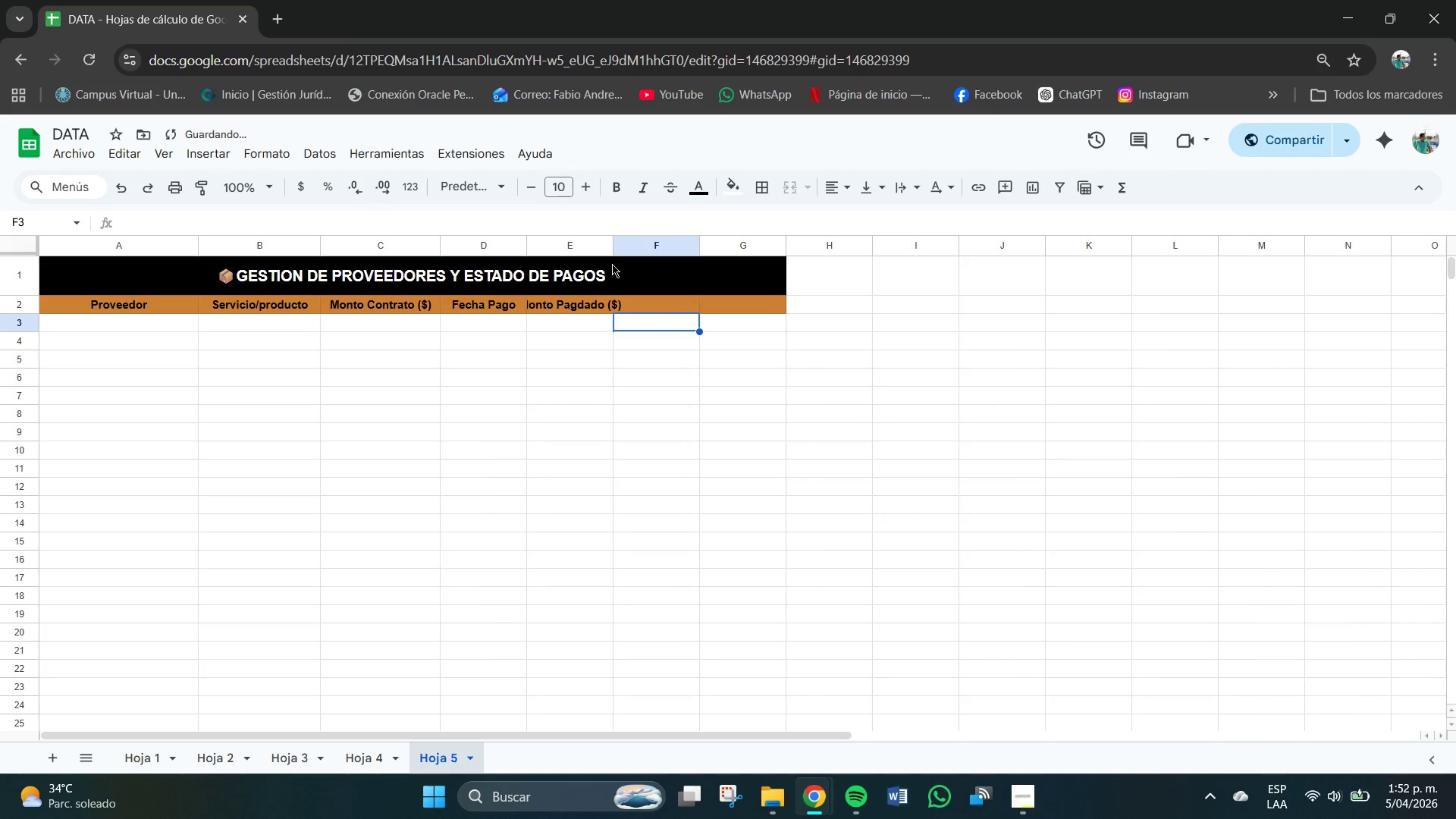 
left_click([606, 249])
 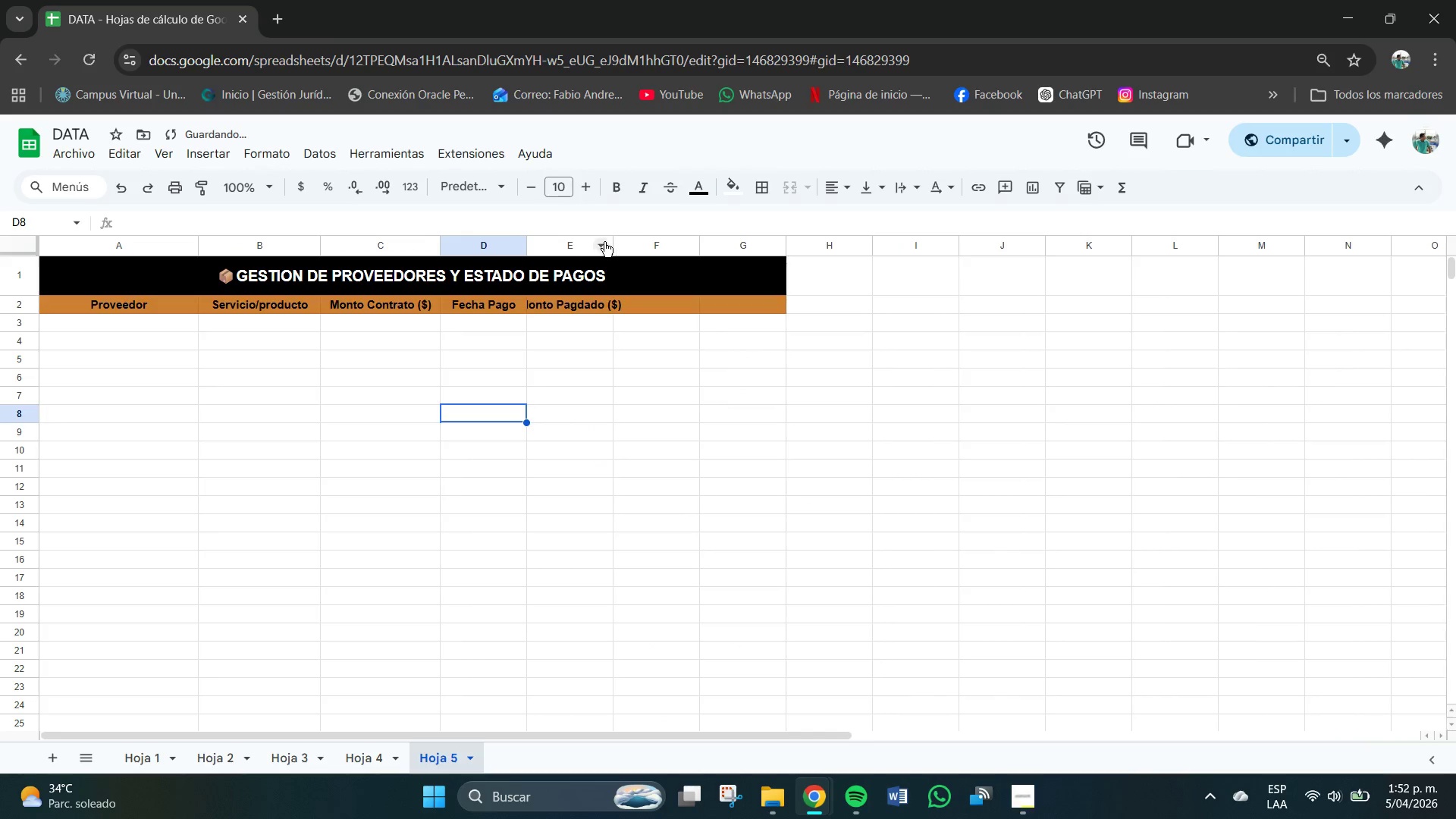 
left_click_drag(start_coordinate=[613, 241], to_coordinate=[639, 247])
 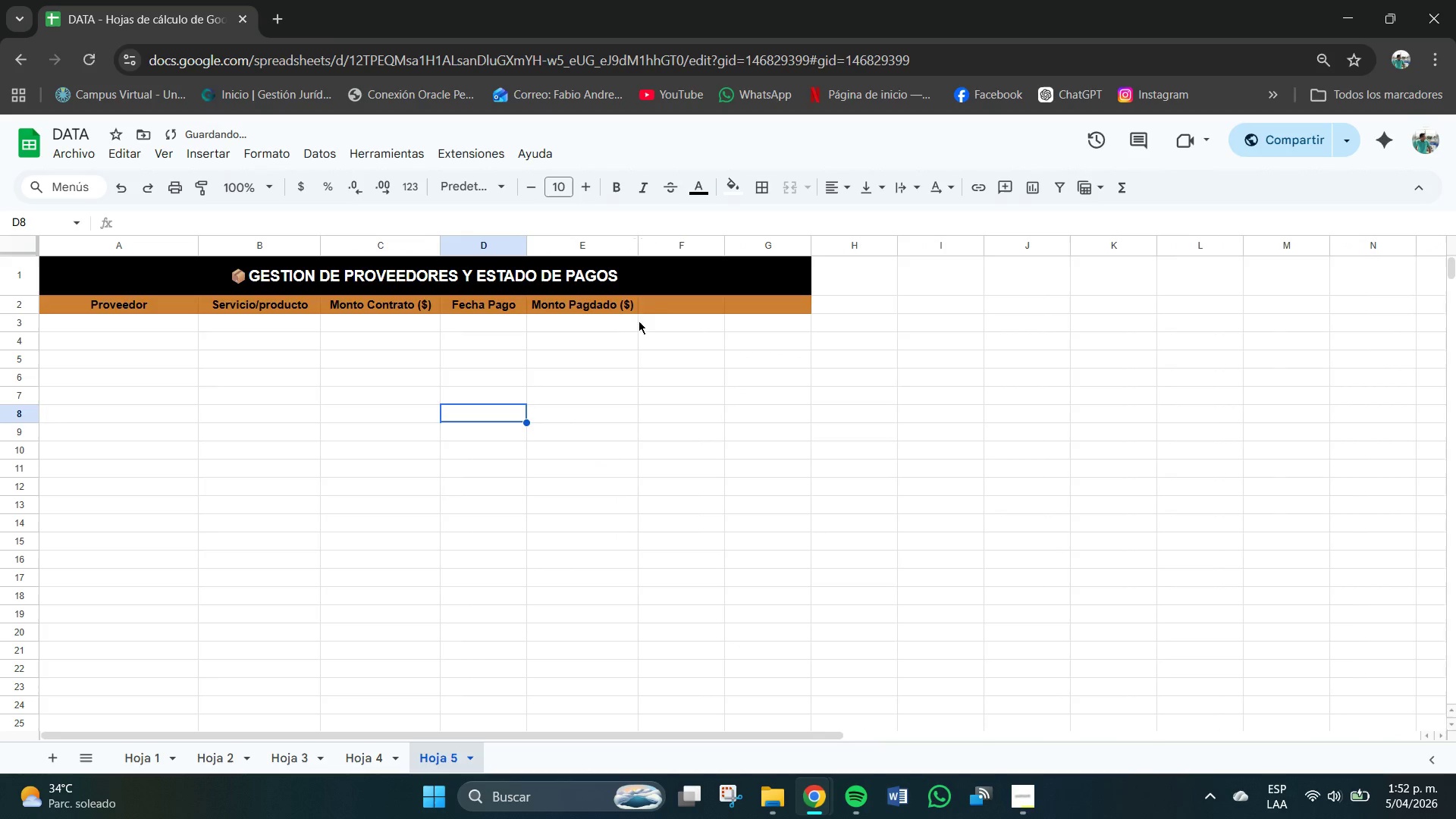 
left_click([664, 305])
 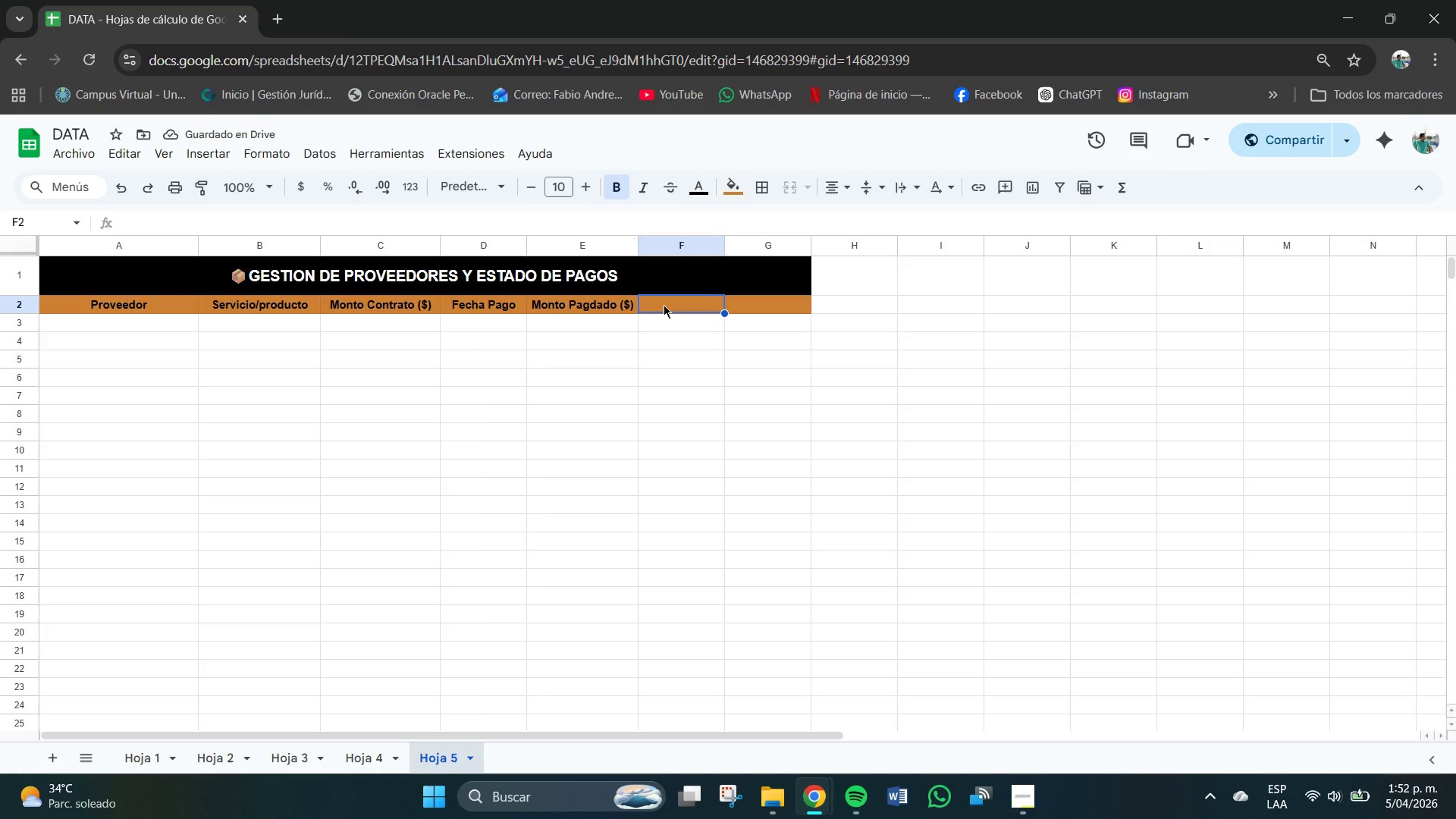 
double_click([664, 305])
 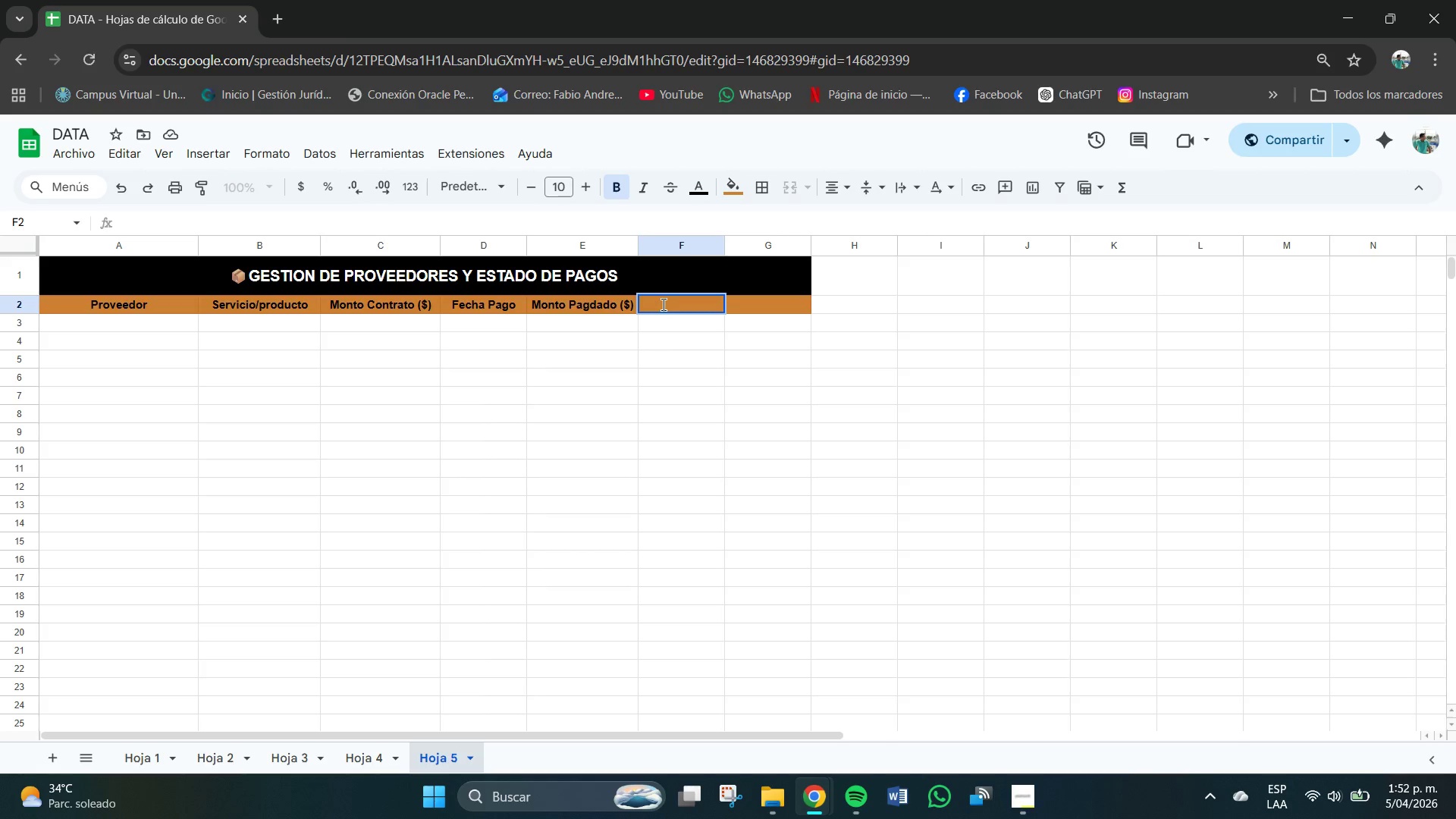 
type(Estadso)
key(Backspace)
key(Backspace)
key(Backspace)
type(do Pago)
 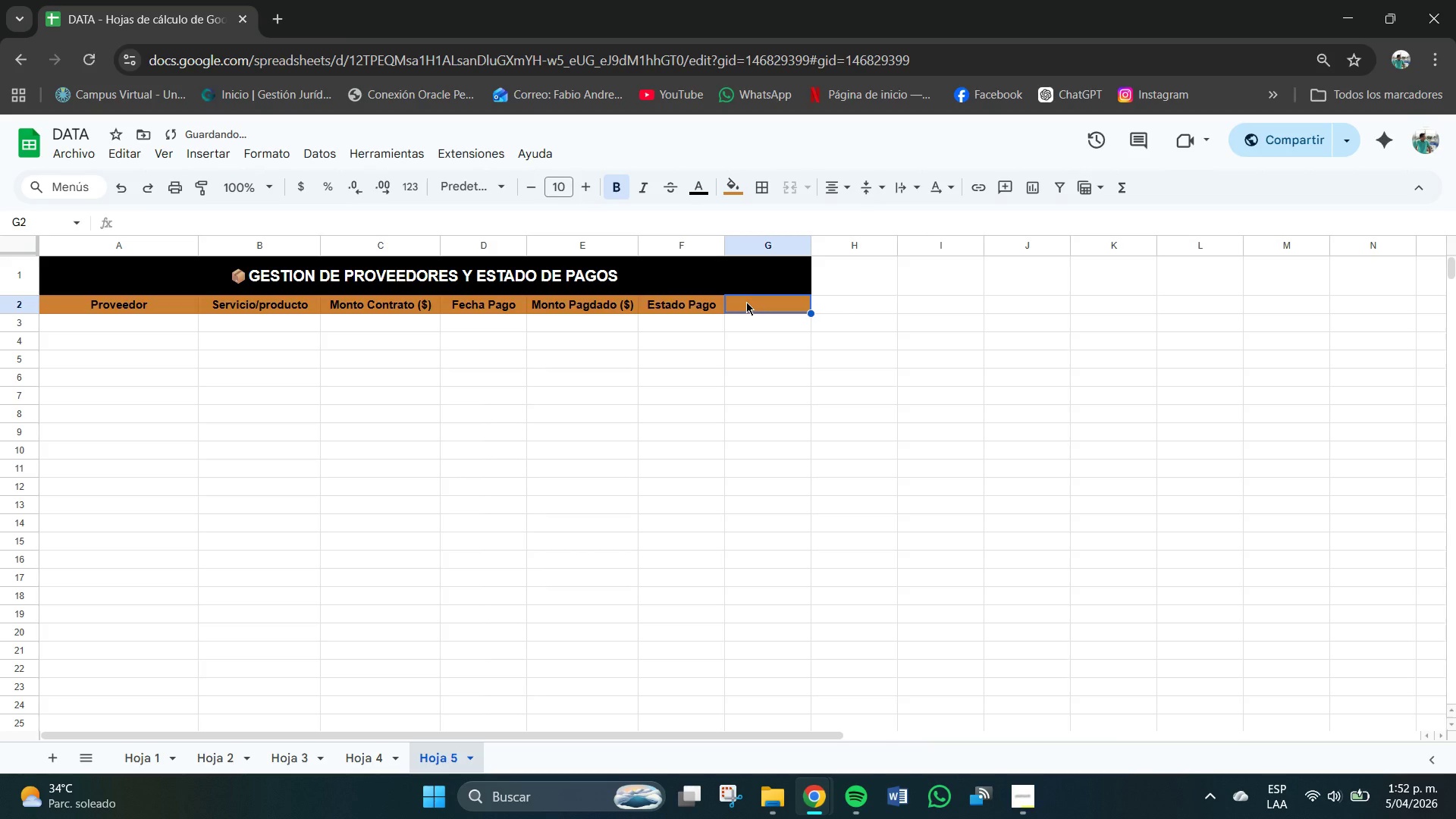 
double_click([746, 302])
 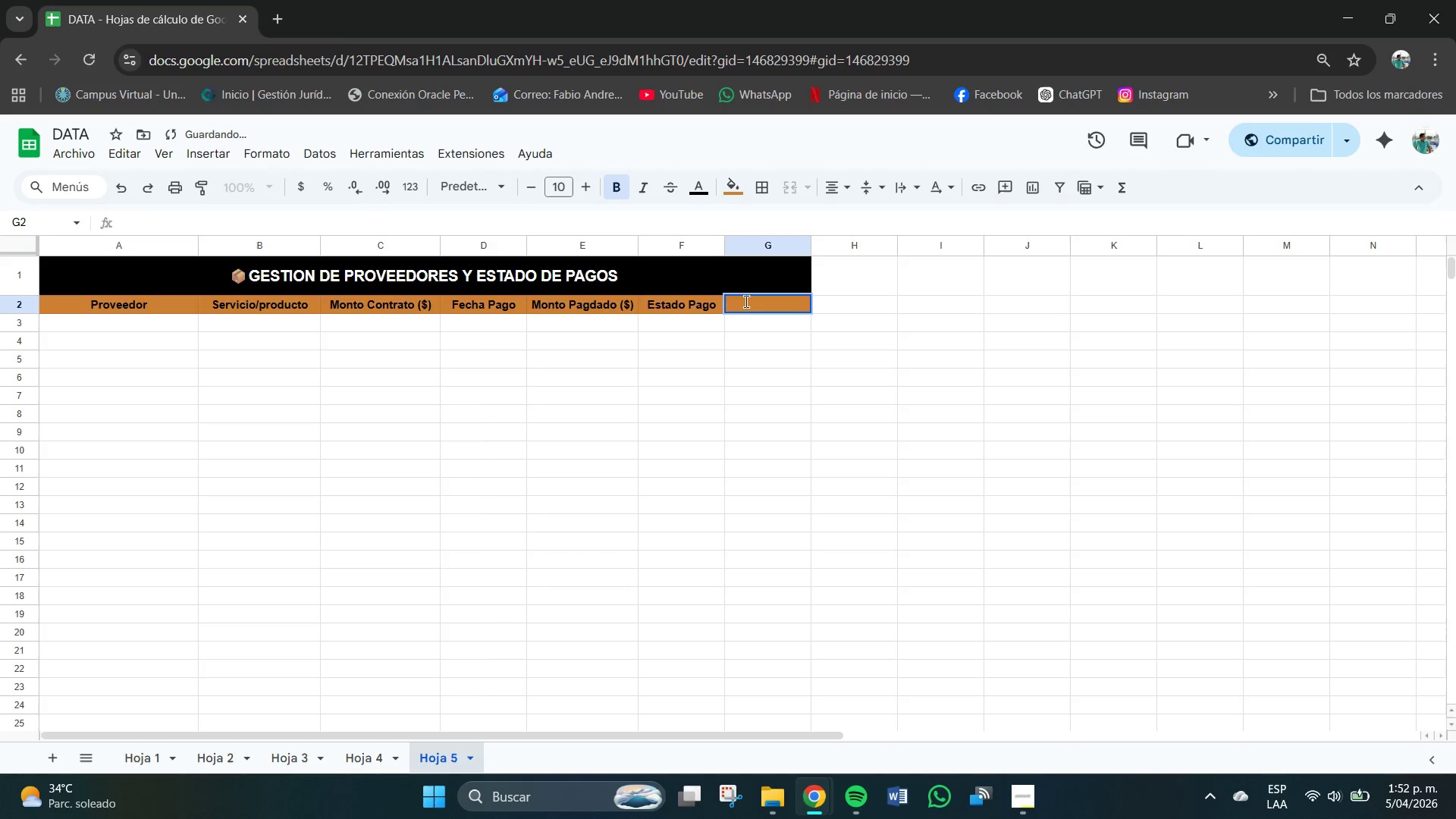 
type(Observaciones)
 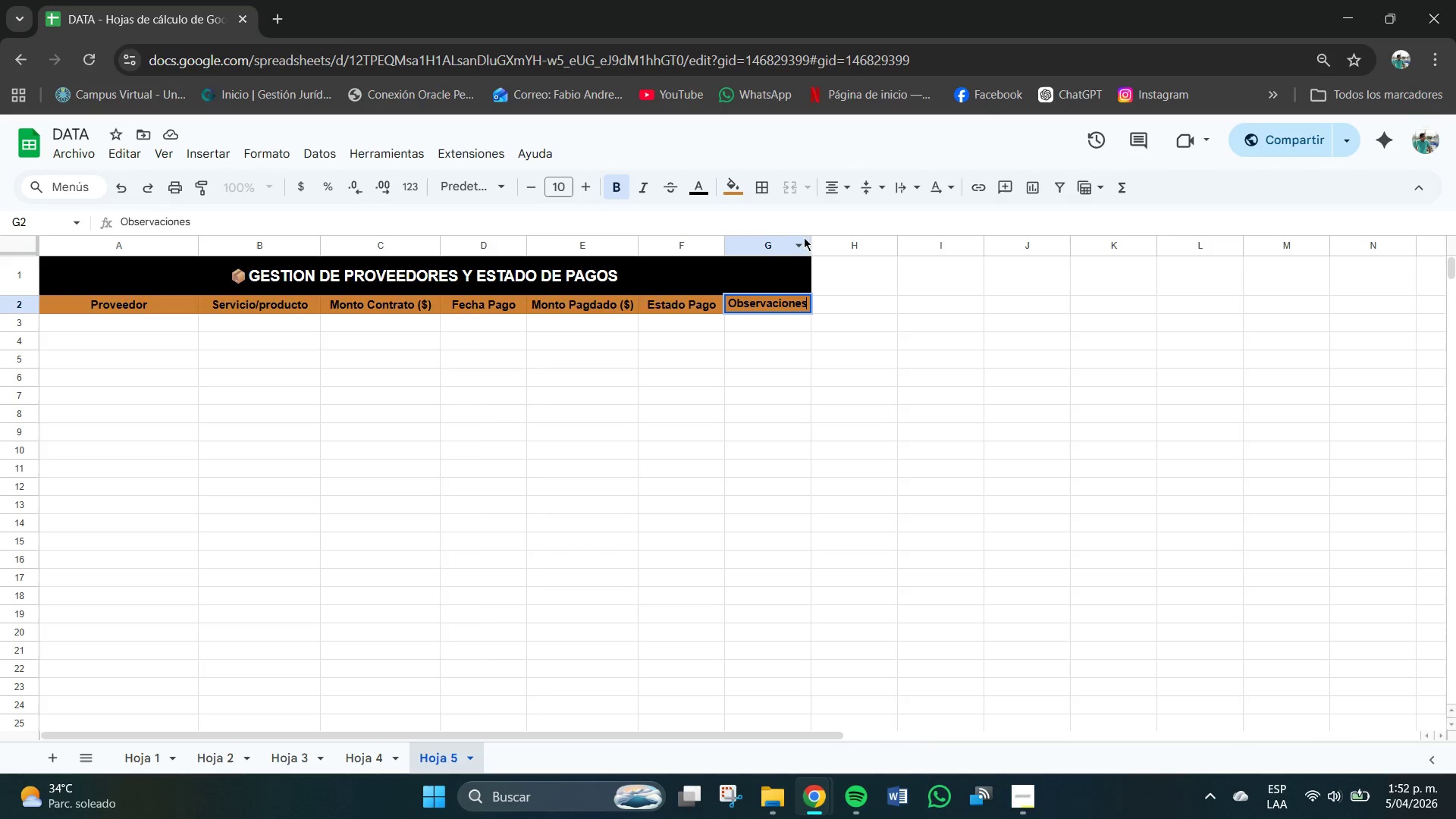 
left_click_drag(start_coordinate=[809, 243], to_coordinate=[873, 243])
 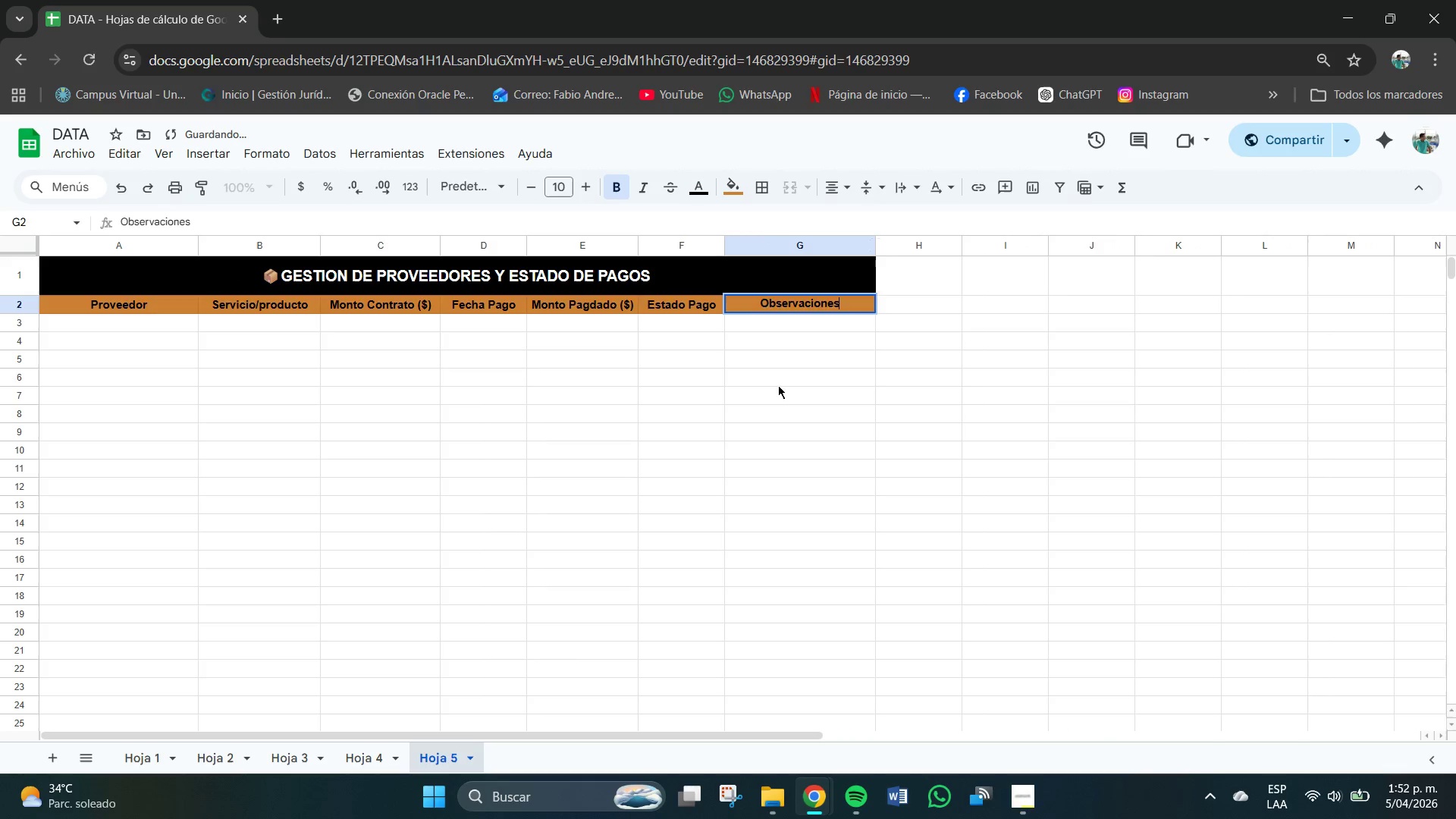 
left_click([777, 386])
 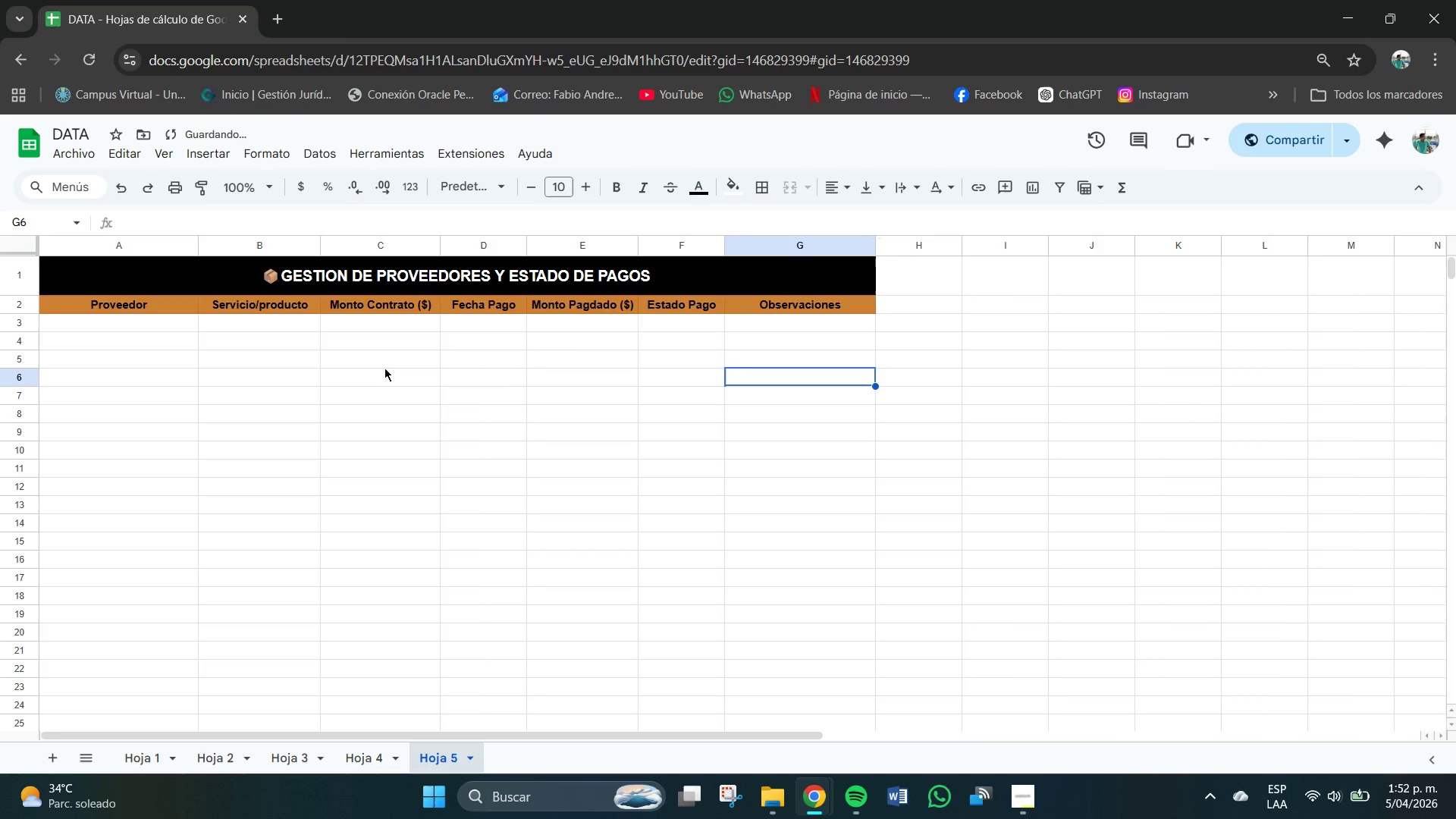 
scroll: coordinate [362, 370], scroll_direction: up, amount: 1.0
 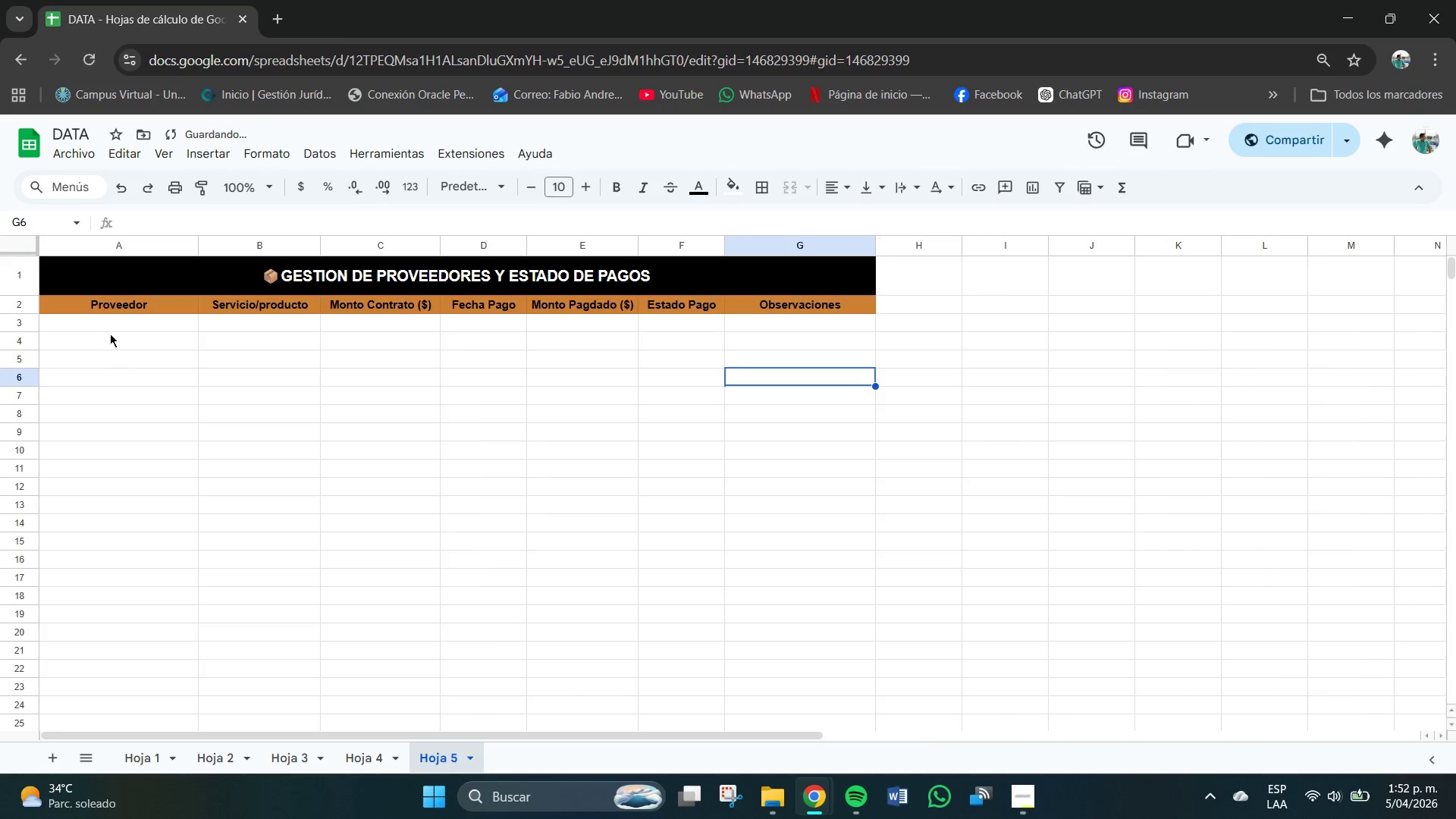 
left_click([101, 328])
 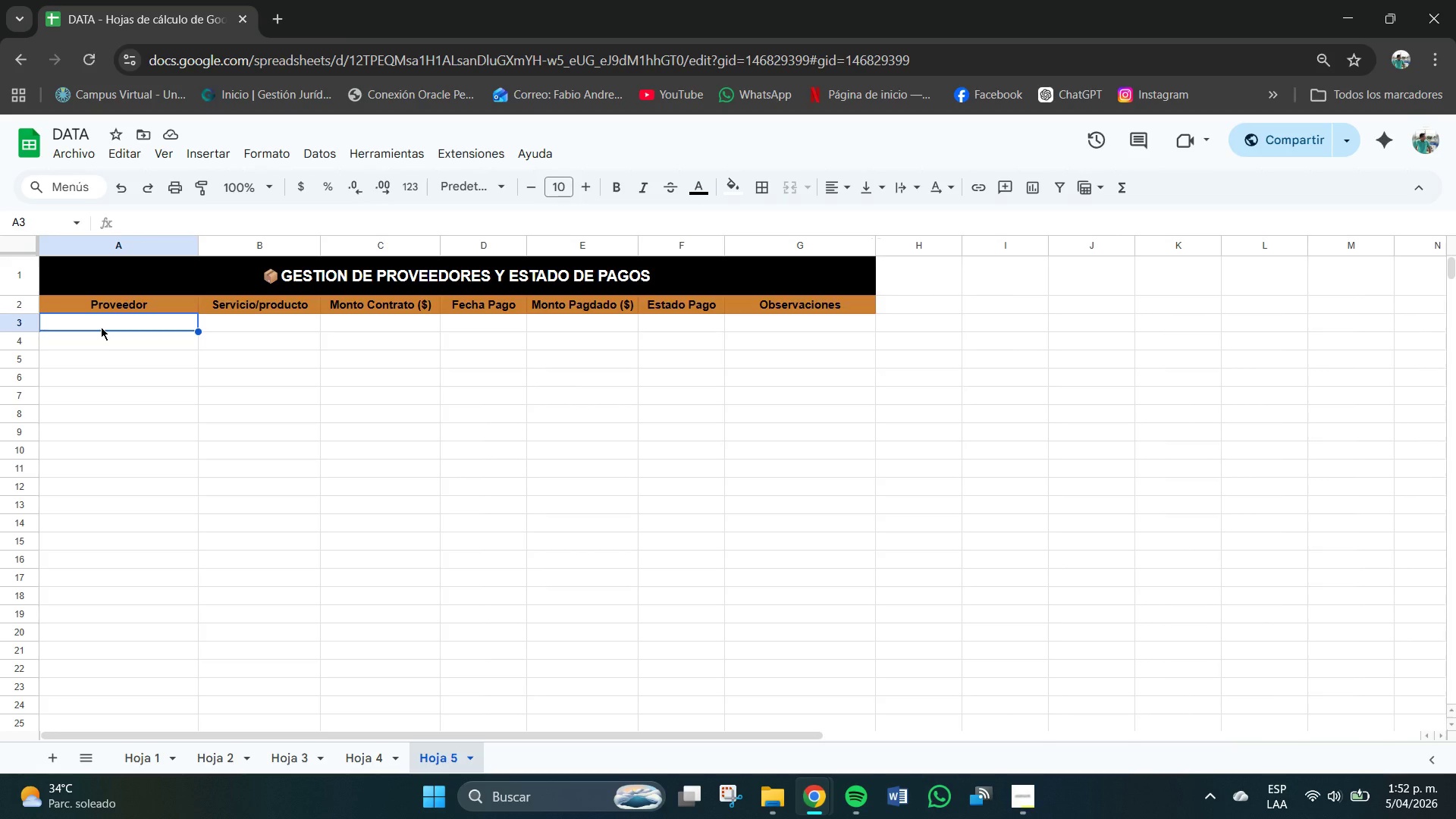 
wait(20.39)
 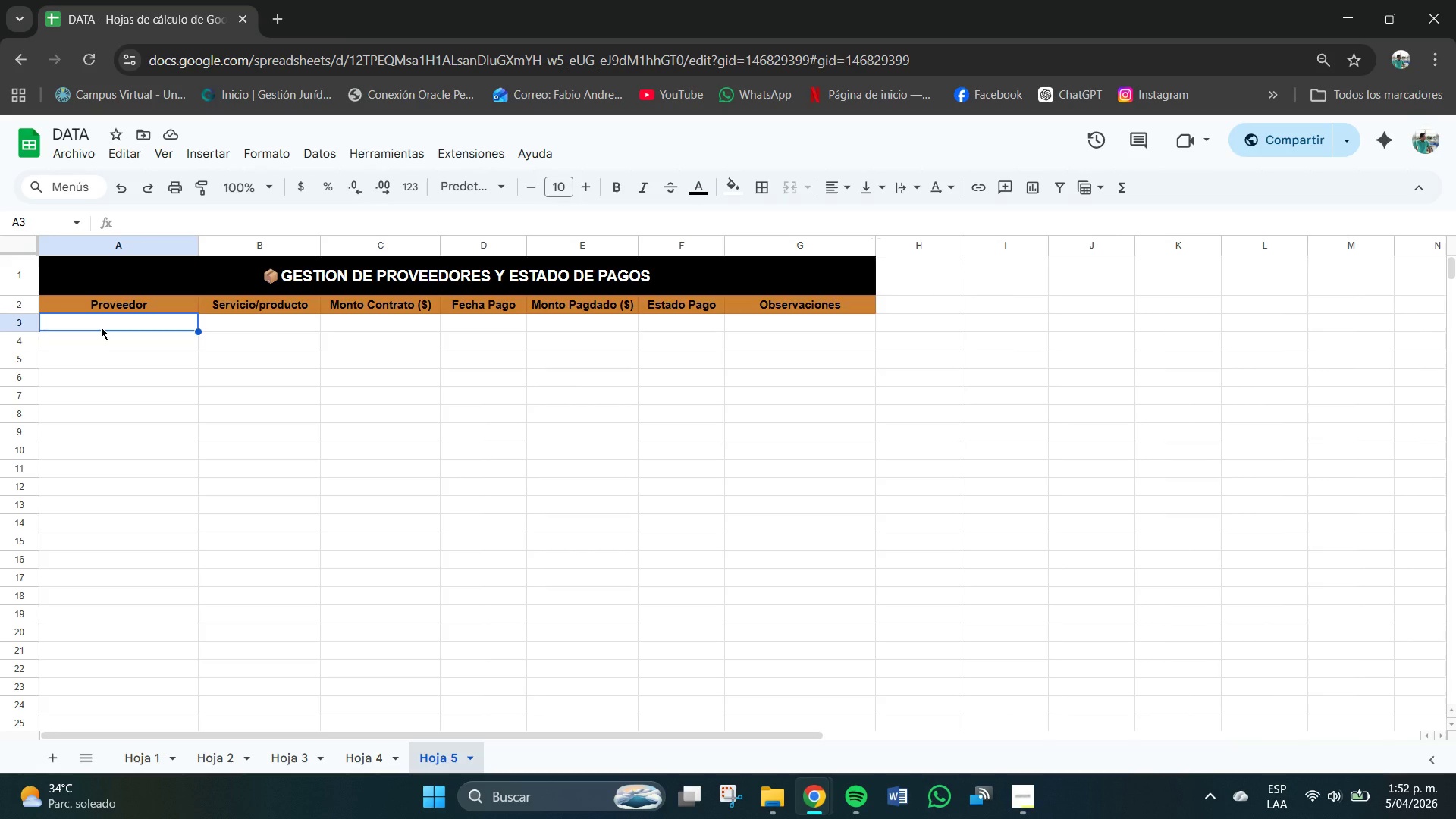 
left_click([89, 322])
 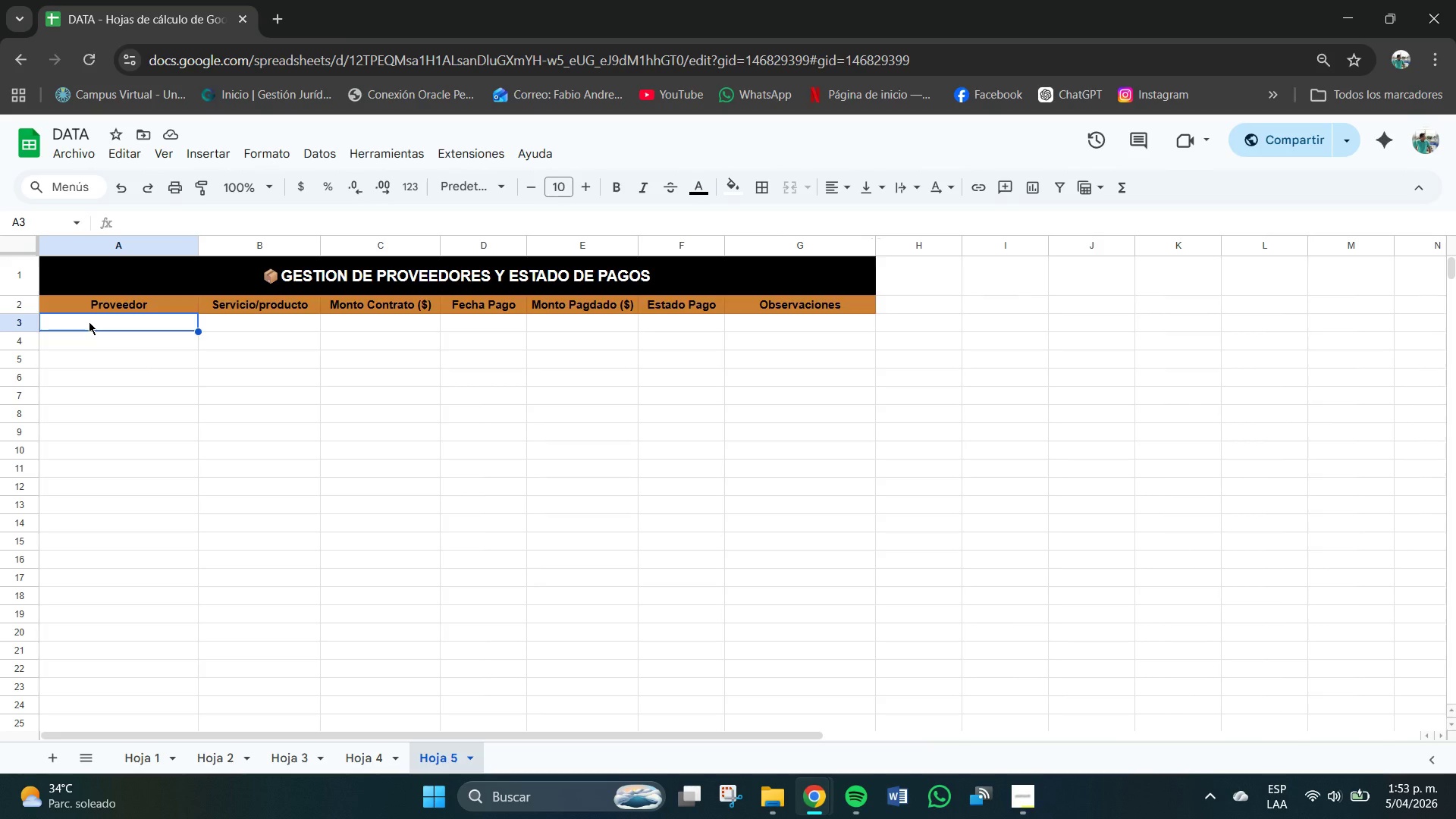 
left_click([89, 322])
 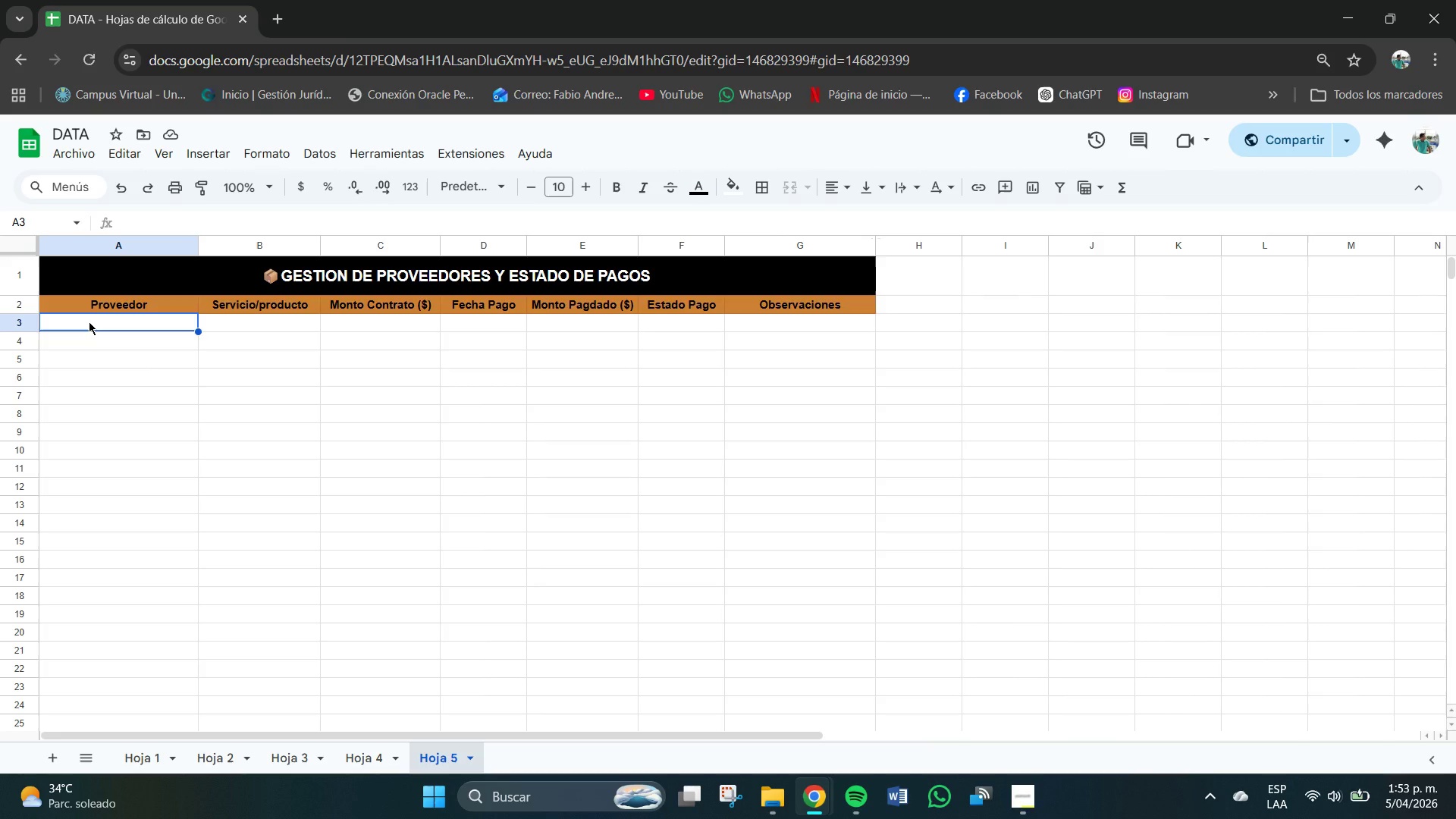 
wait(5.44)
 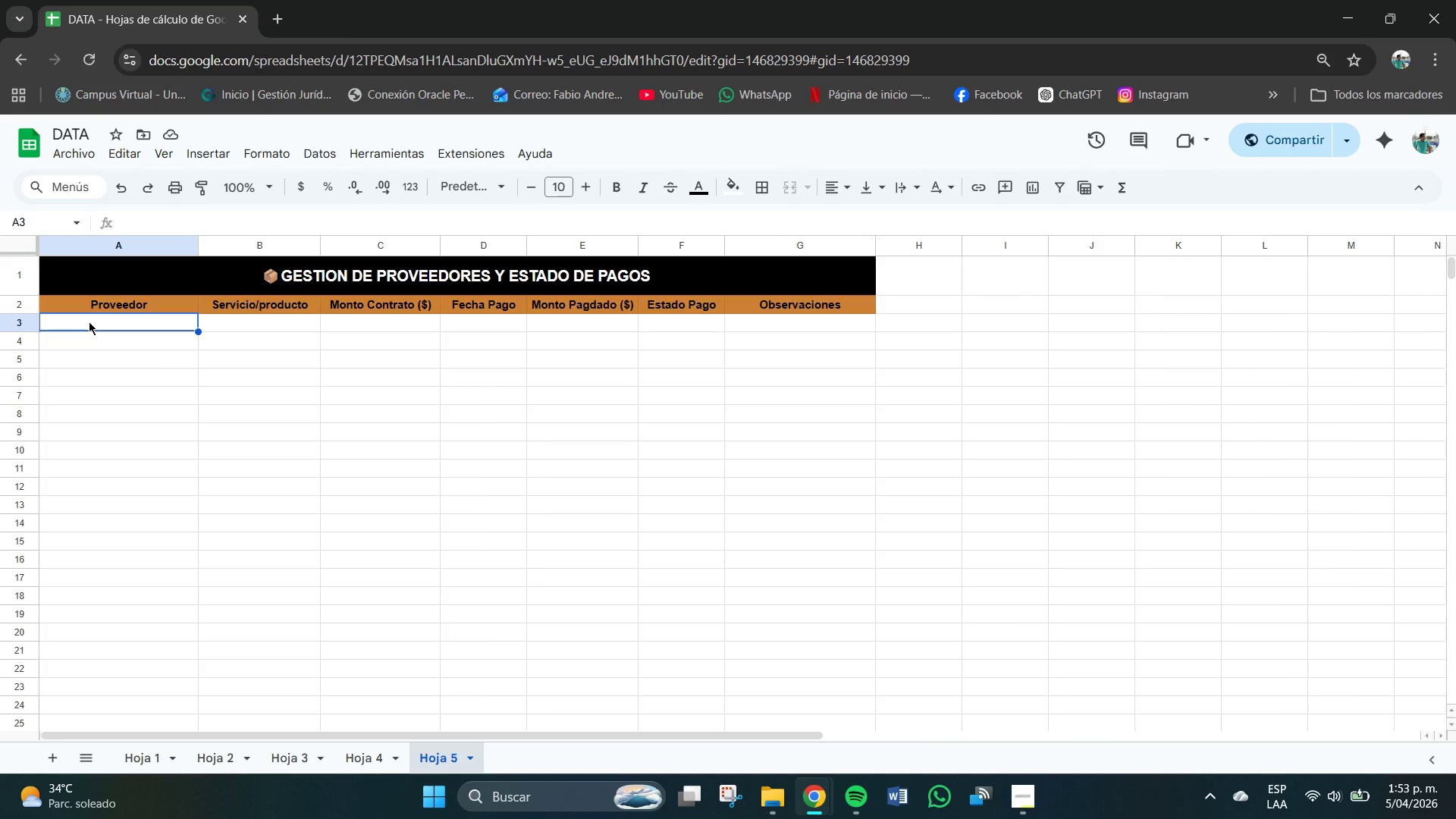 
double_click([93, 330])
 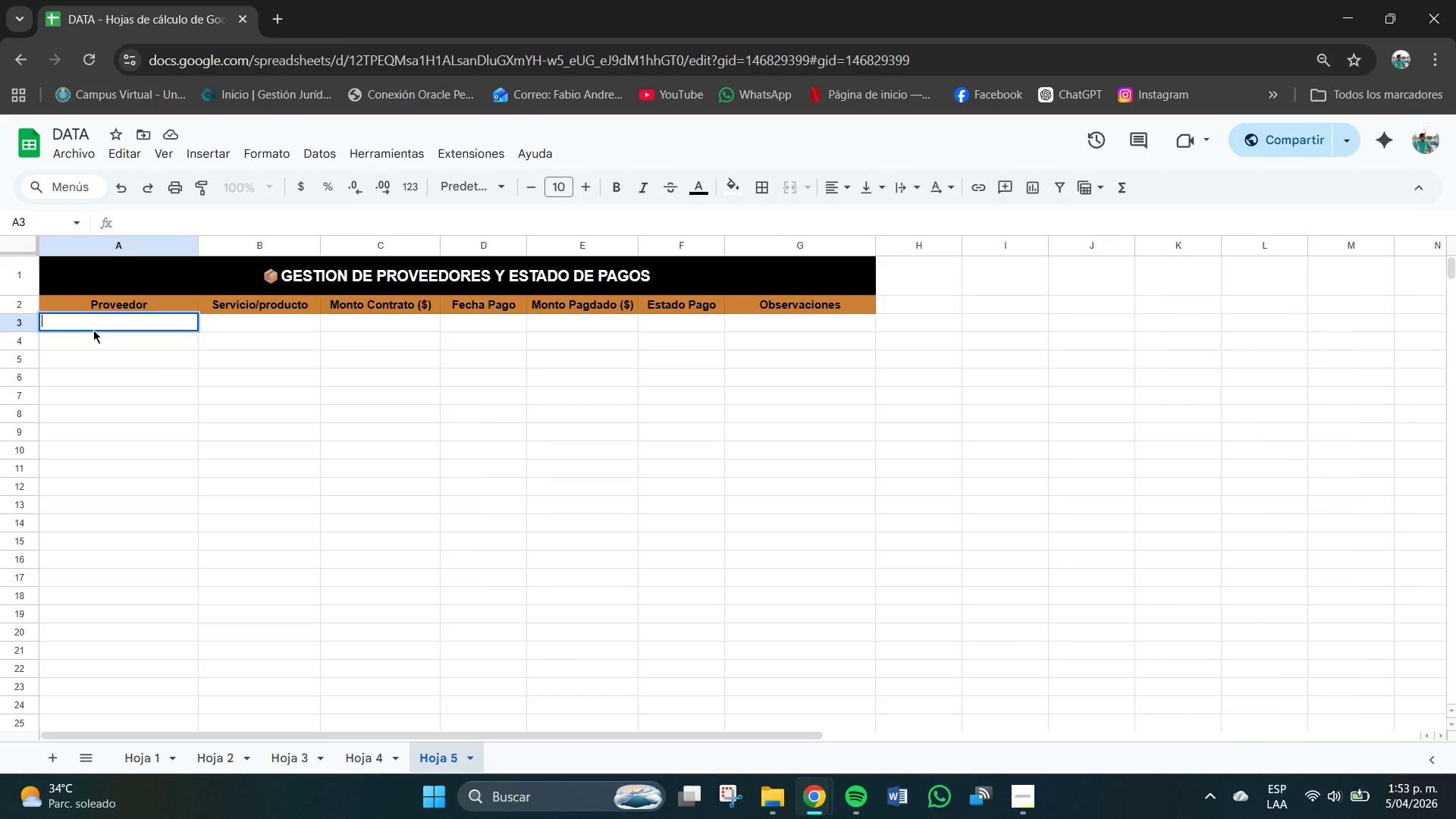 
type(Cente )
key(Backspace)
key(Backspace)
type(ro de cpon)
key(Backspace)
key(Backspace)
key(Backspace)
type(onvenciones Montyeri)
key(Backspace)
key(Backspace)
key(Backspace)
key(Backspace)
type(eria )
 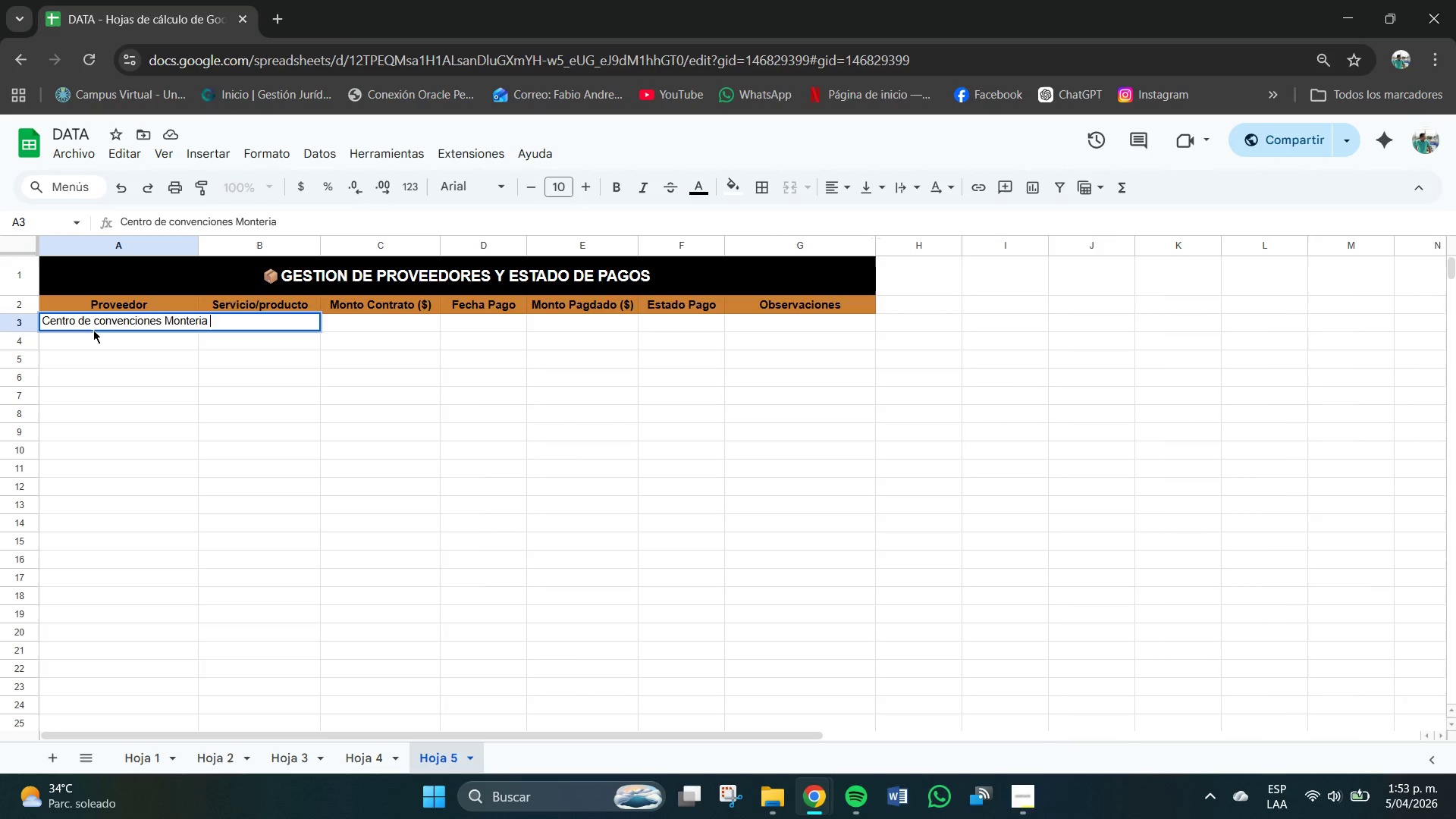 
key(Enter)
 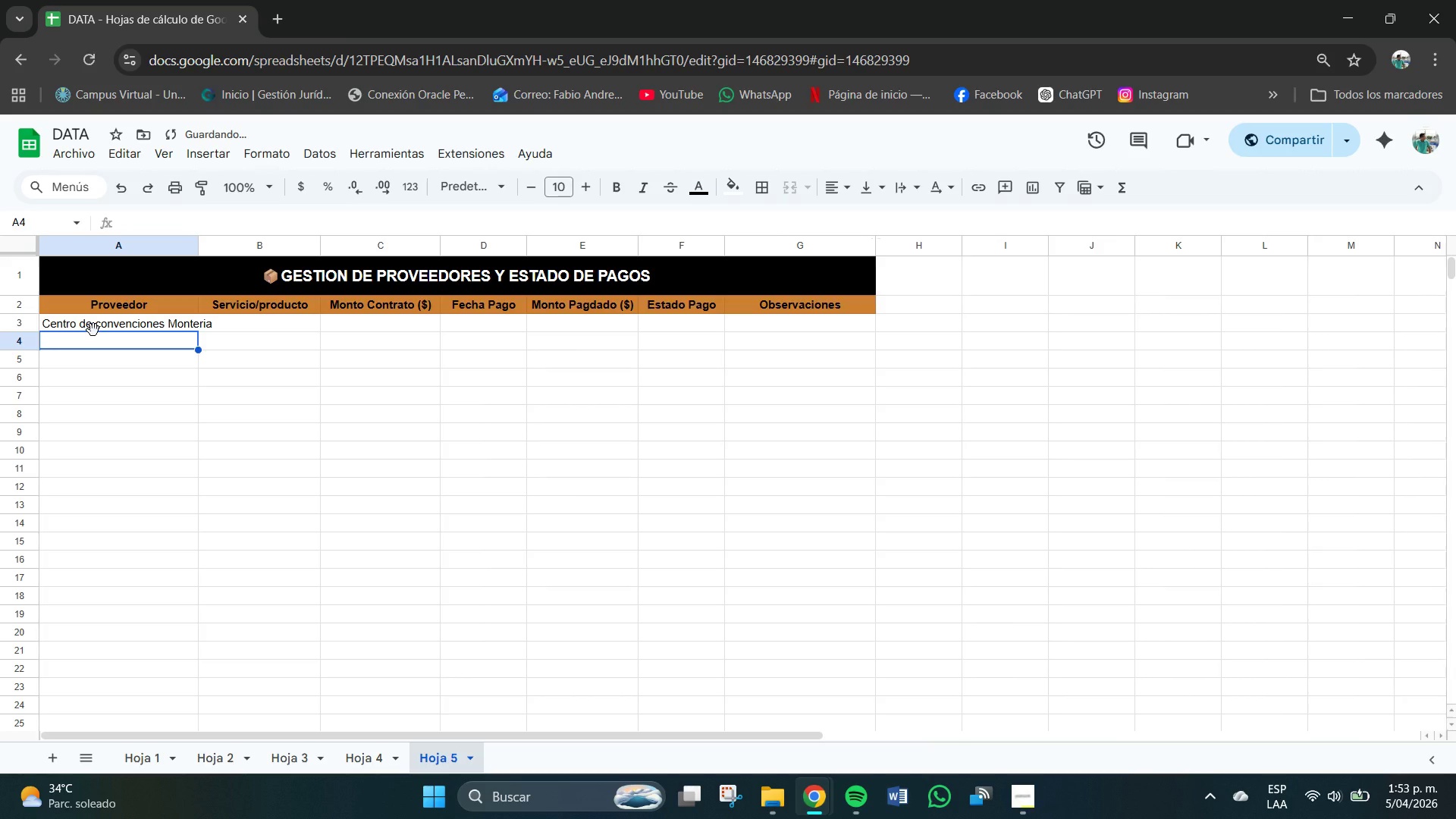 
type(Carpa $ e)
key(Backspace)
type(Eventos S.A)
 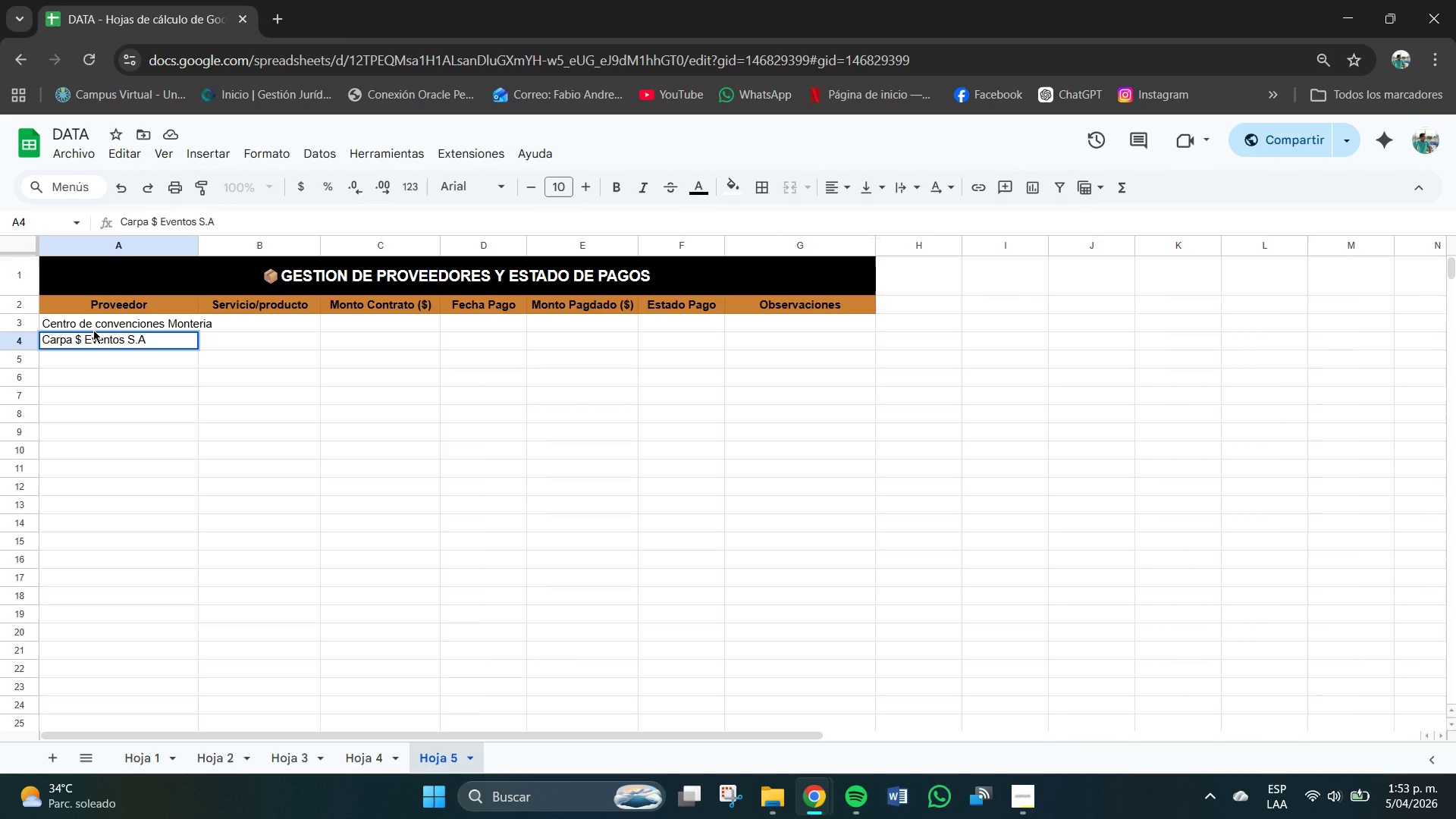 
key(Enter)
 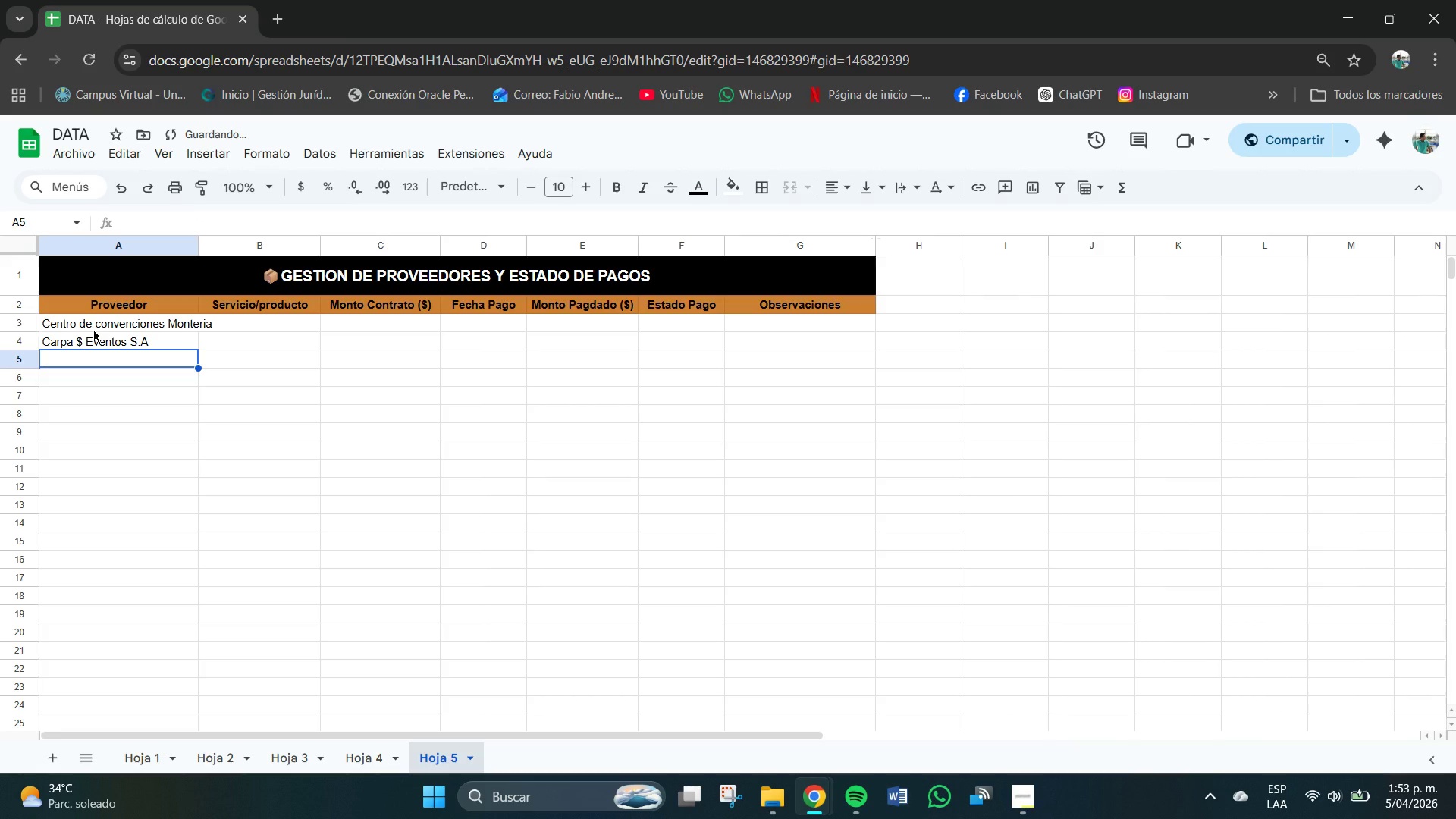 
key(CapsLock)
 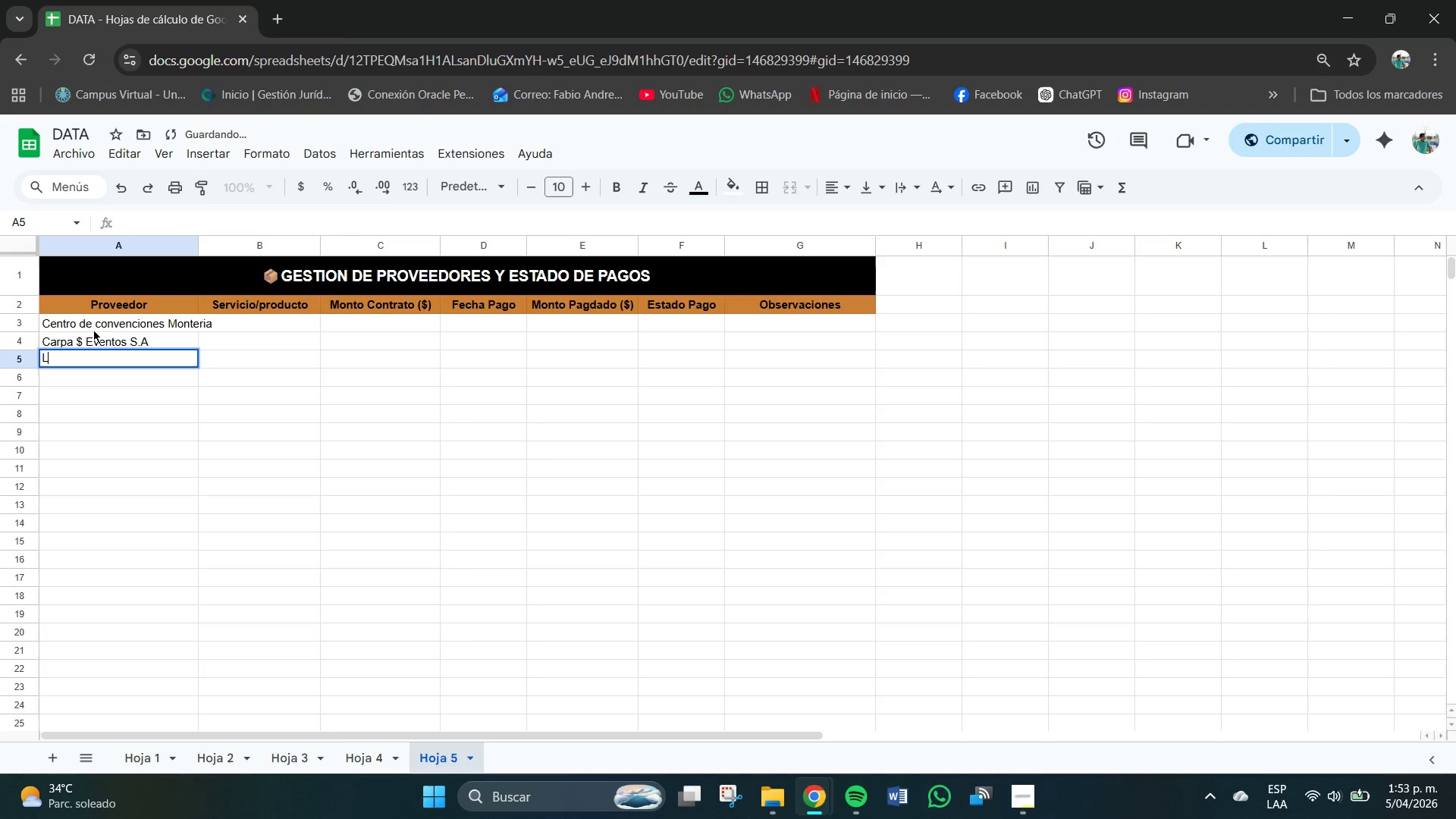 
key(L)
 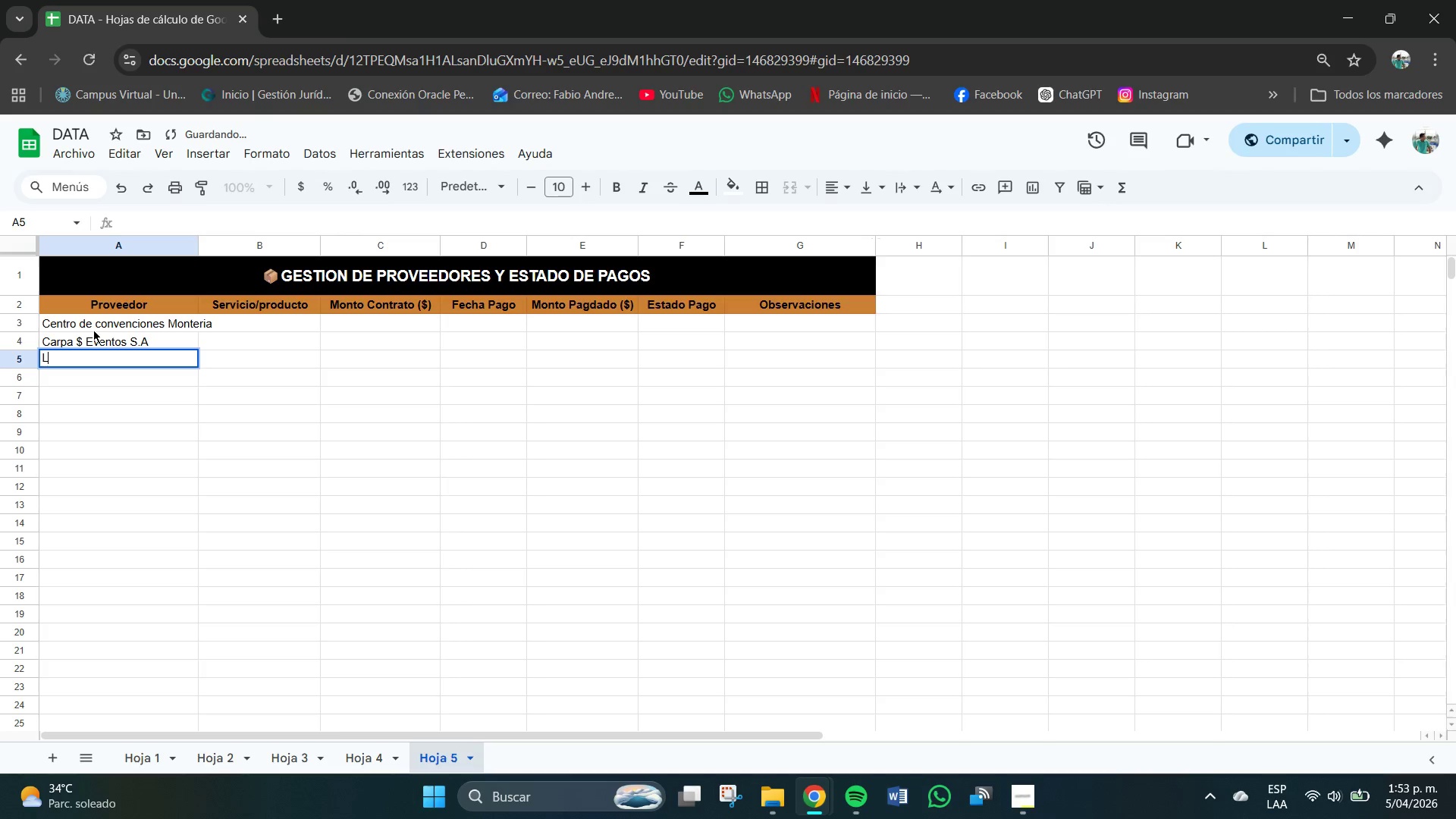 
key(CapsLock)
 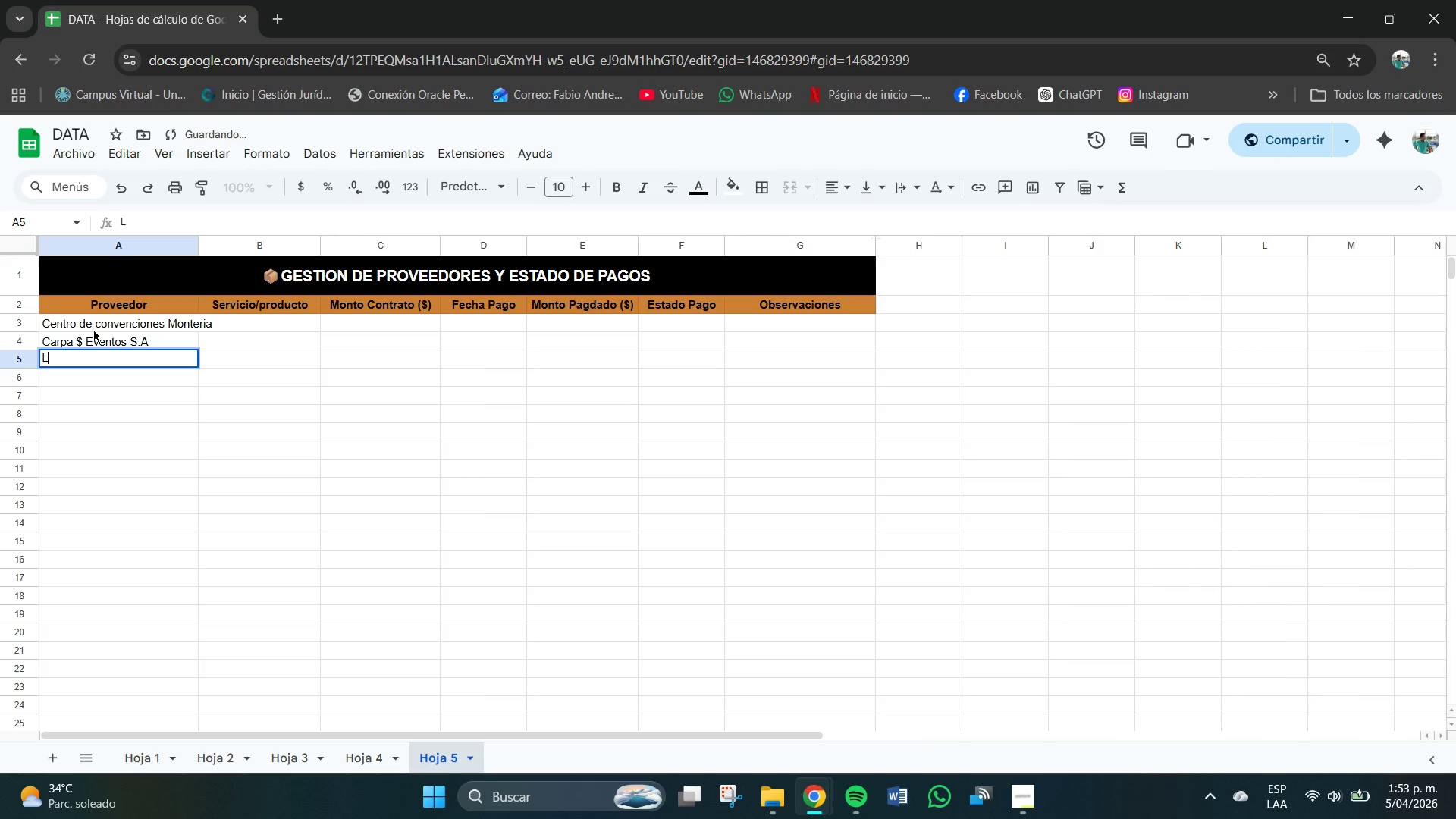 
key(A)
 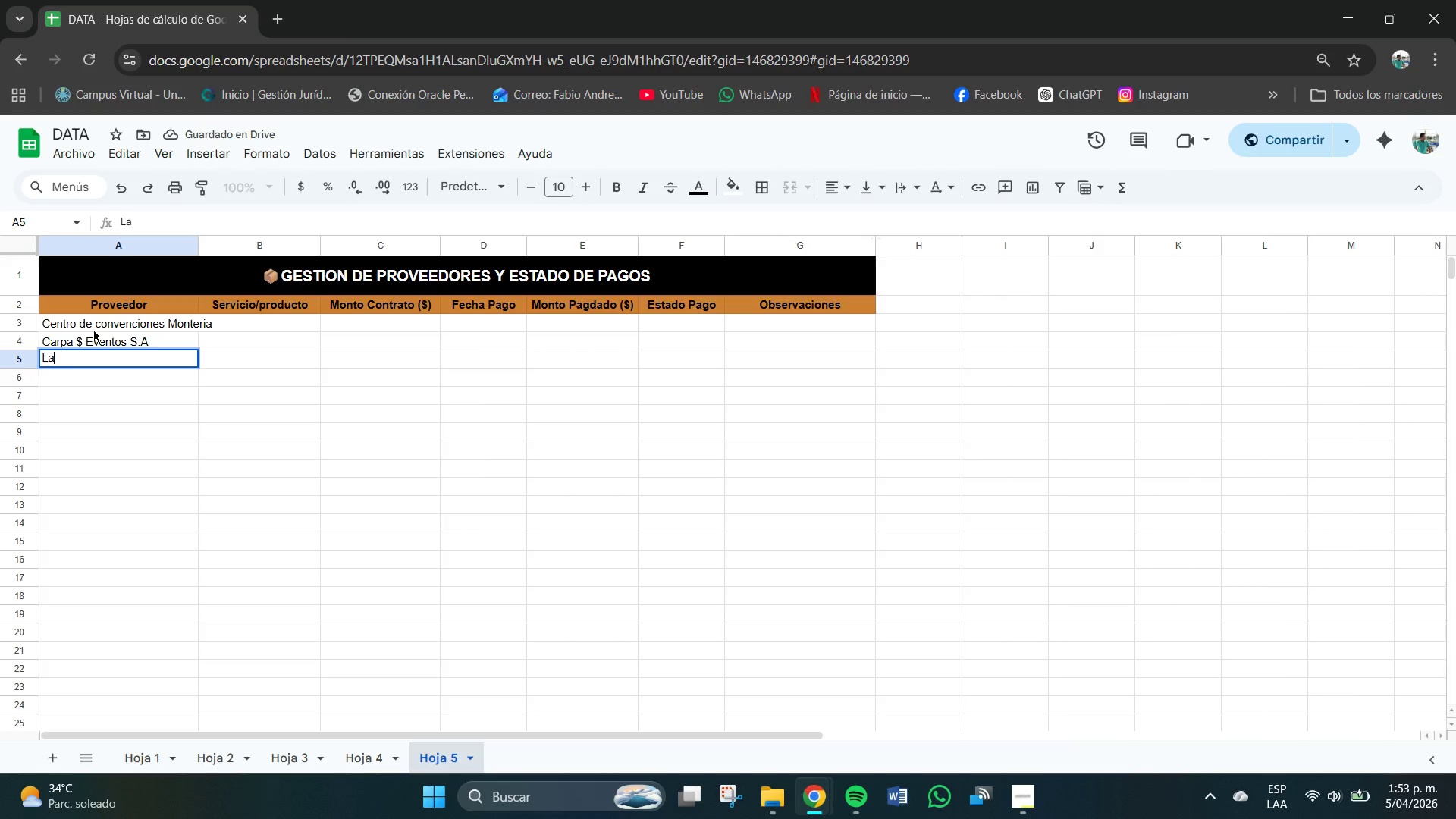 
key(Space)
 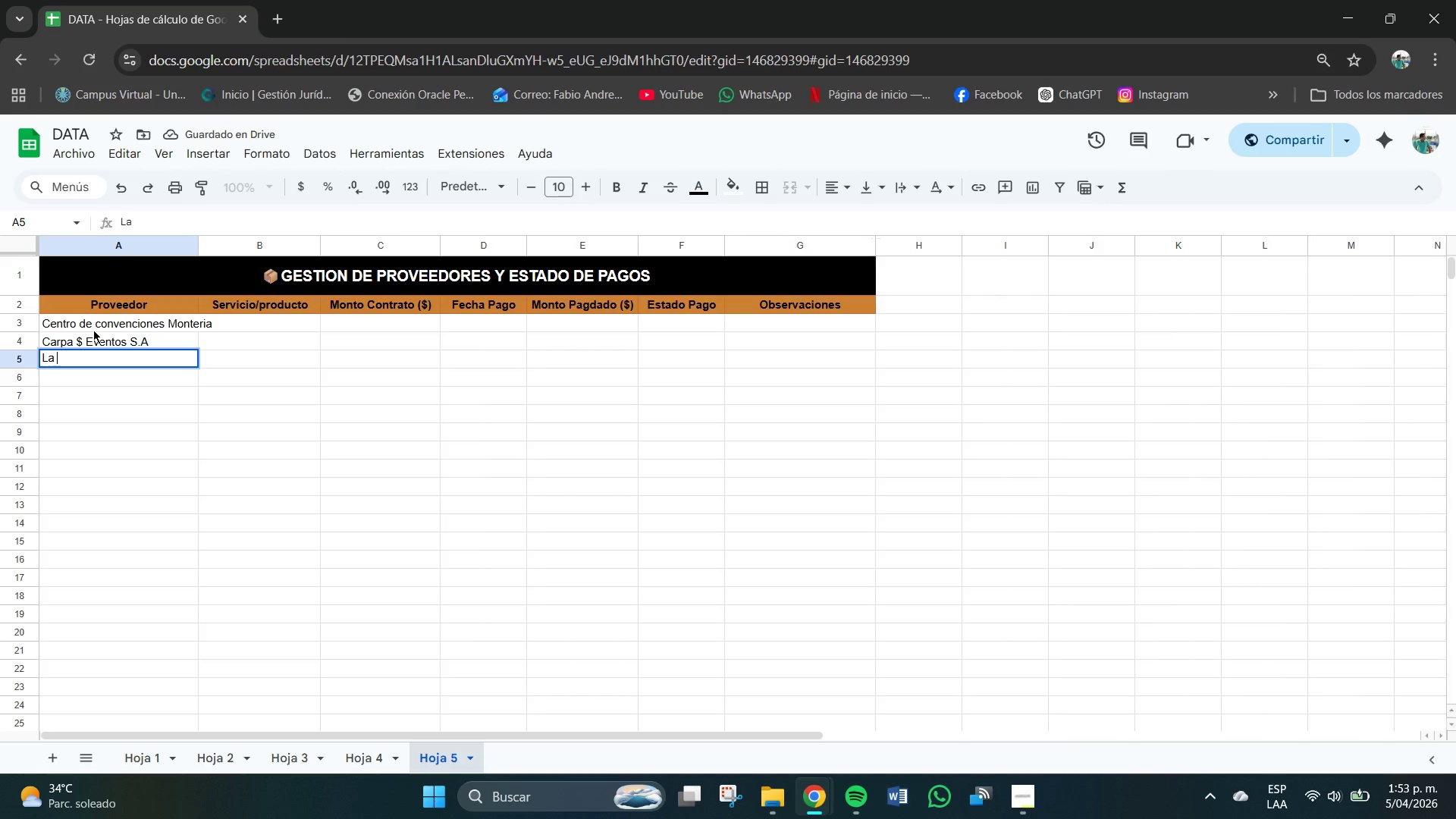 
key(CapsLock)
 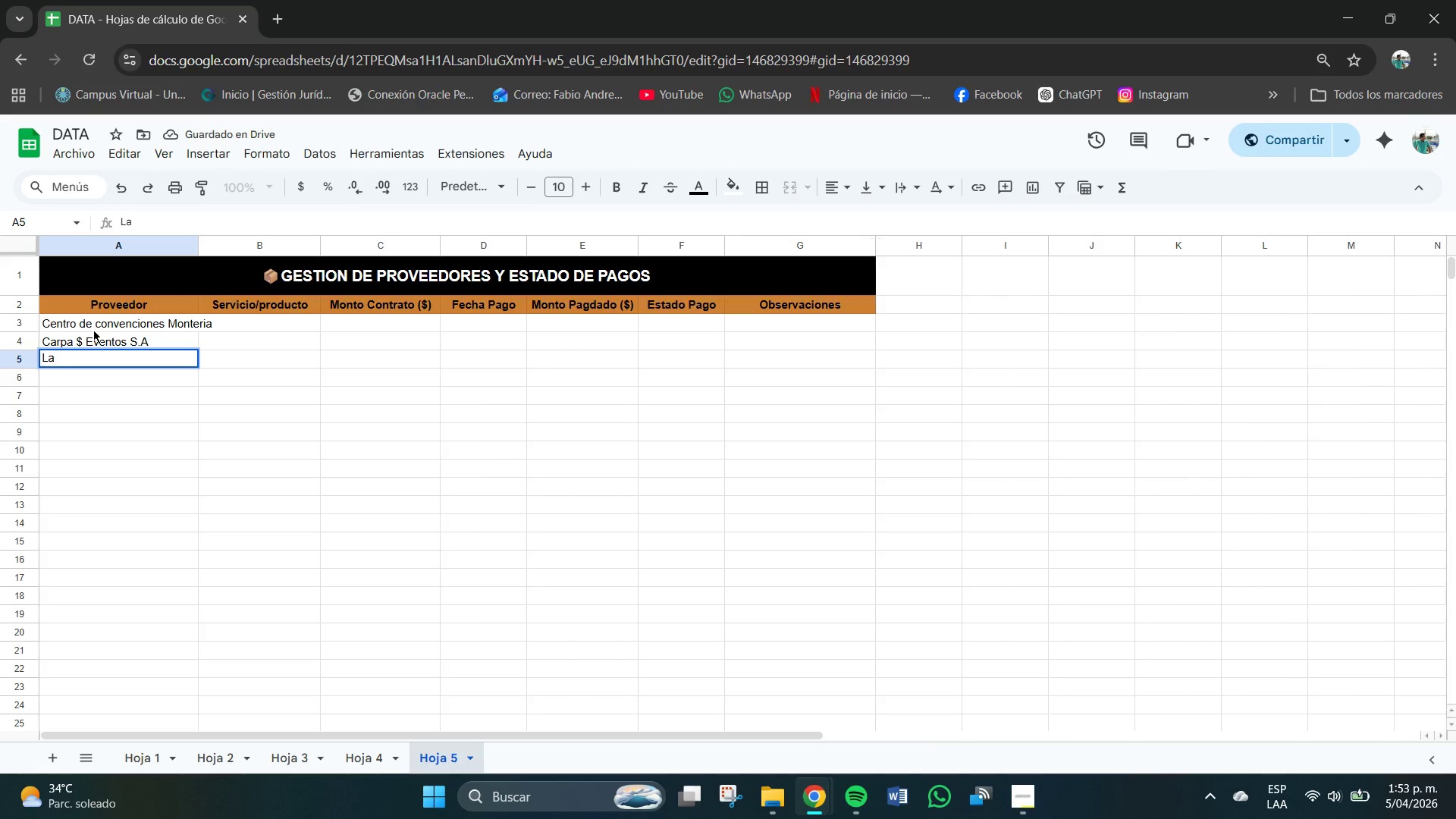 
key(M)
 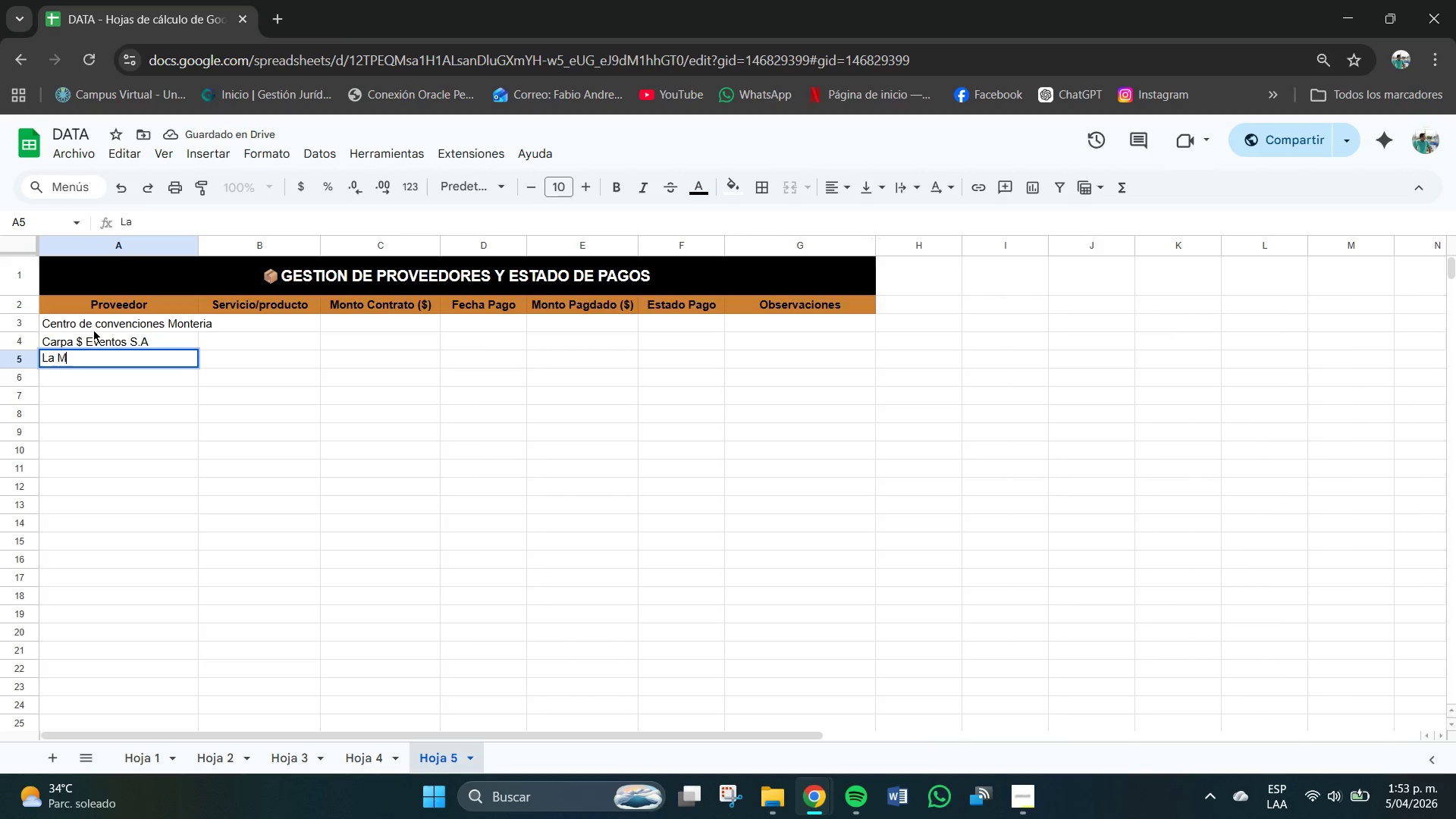 
key(CapsLock)
 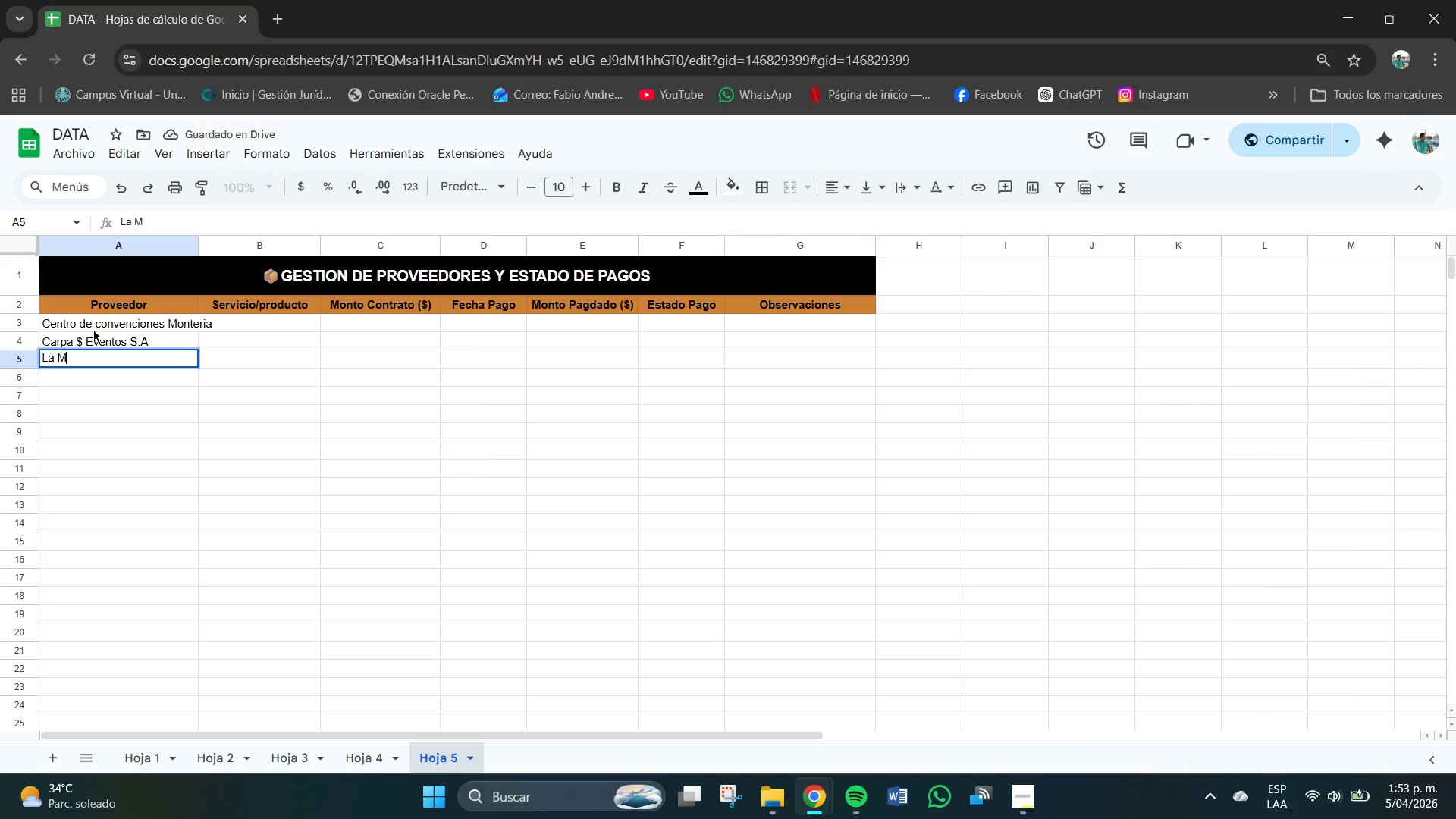 
key(A)
 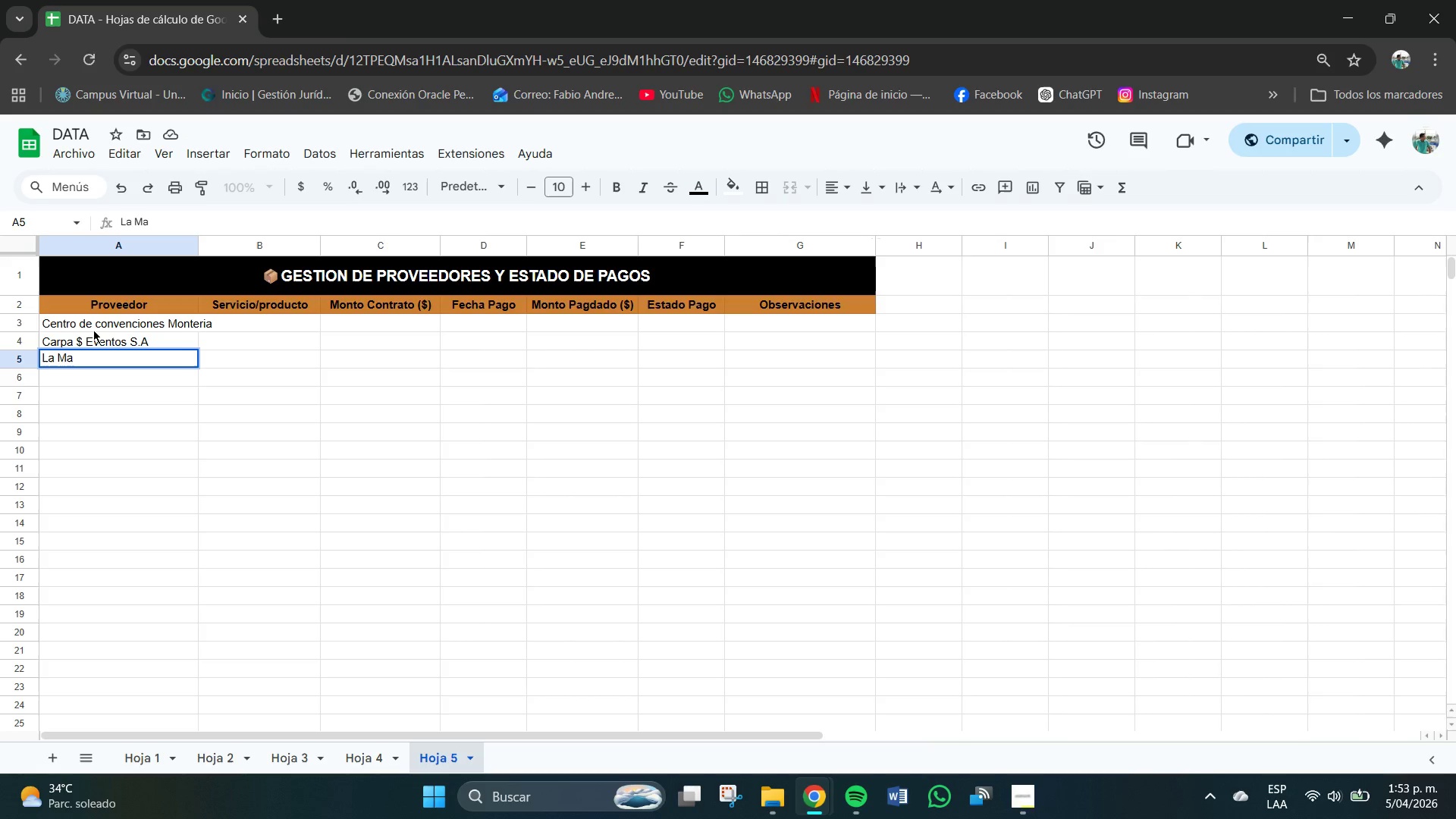 
type(rzocco Colombia)
 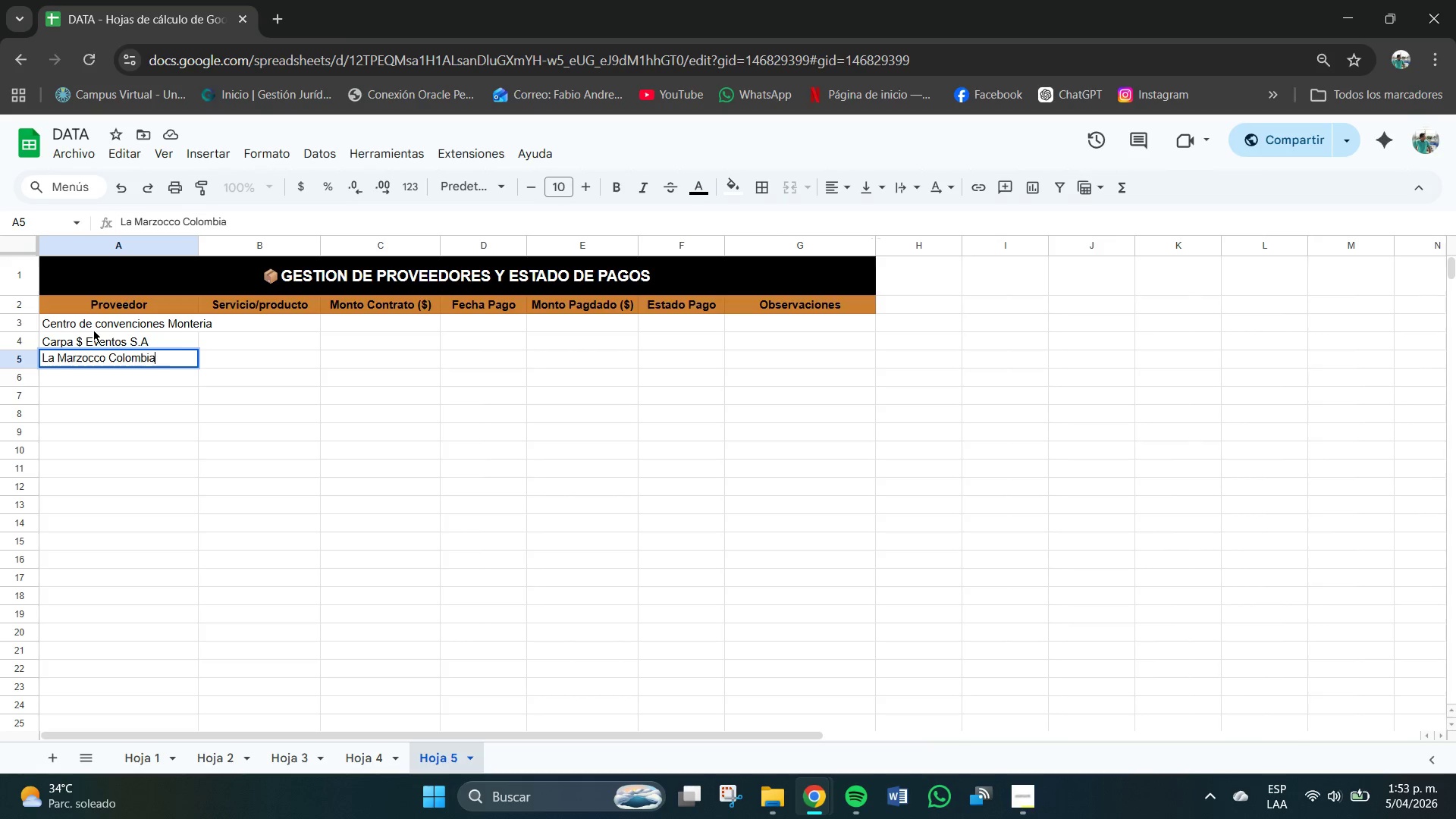 
key(Enter)
 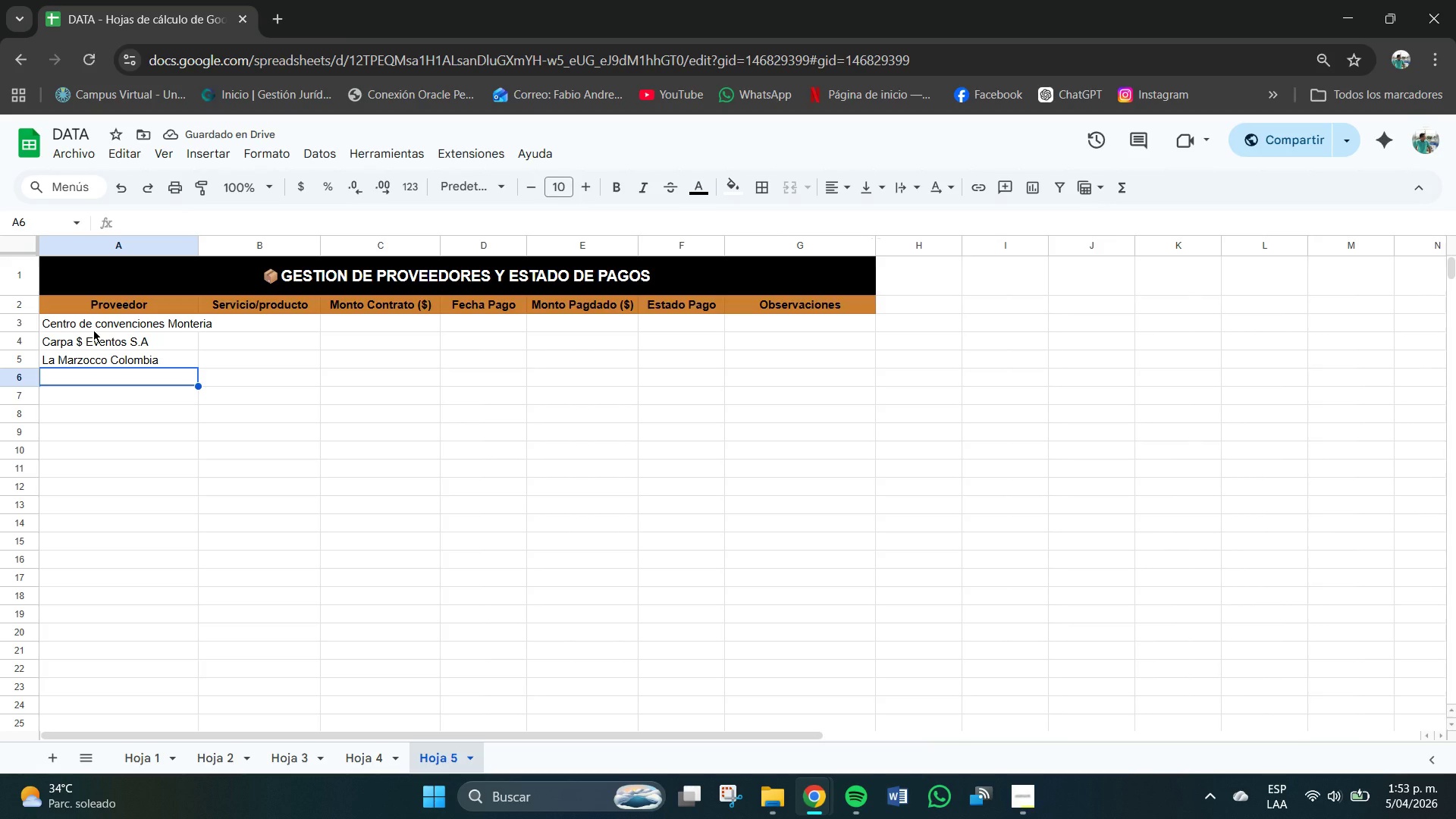 
type(Slayer CAo)
key(Backspace)
key(Backspace)
type(offee COL)
key(Backspace)
key(Backspace)
type(olob)
key(Backspace)
type(mbia)
 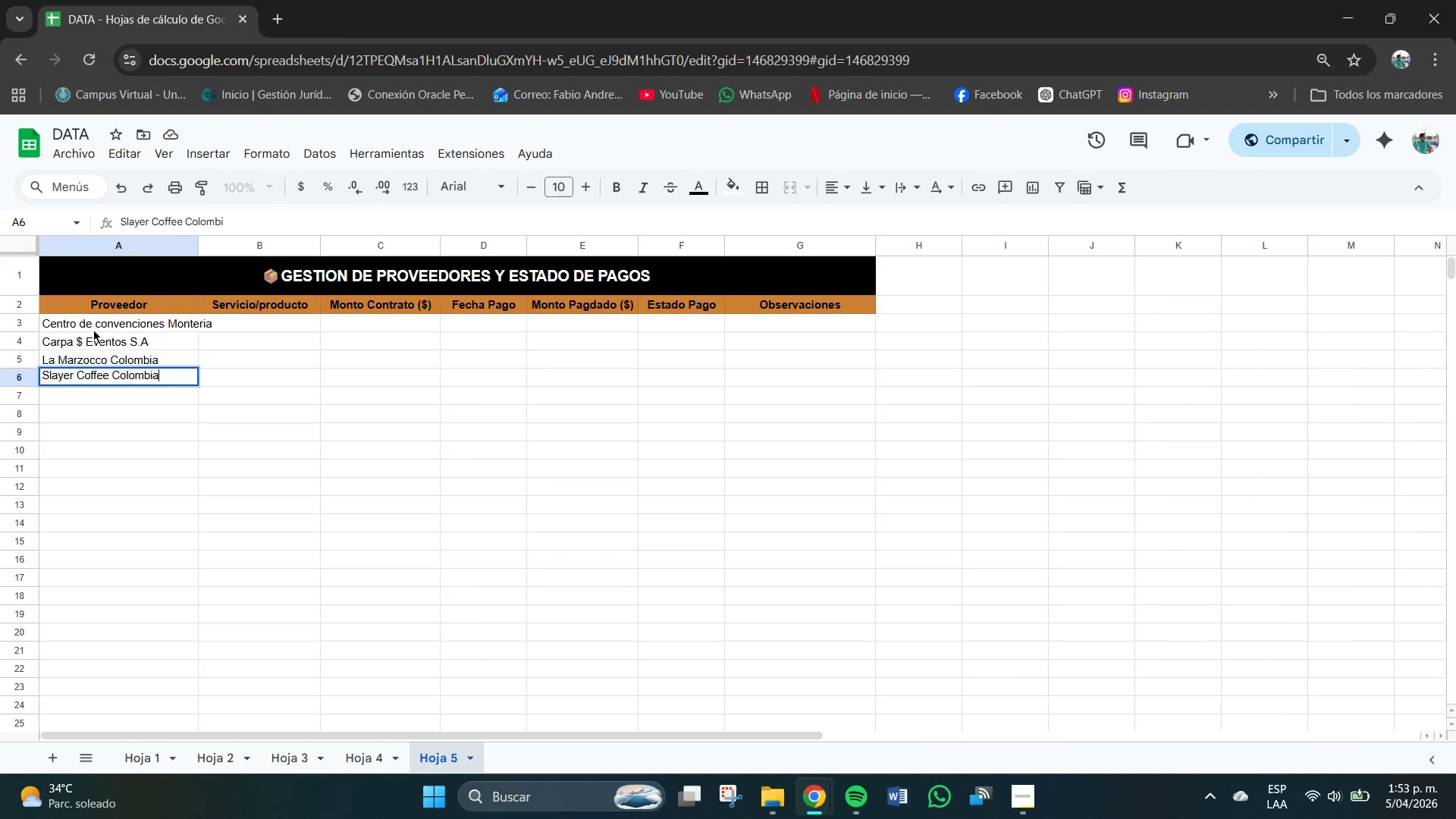 
key(Enter)
 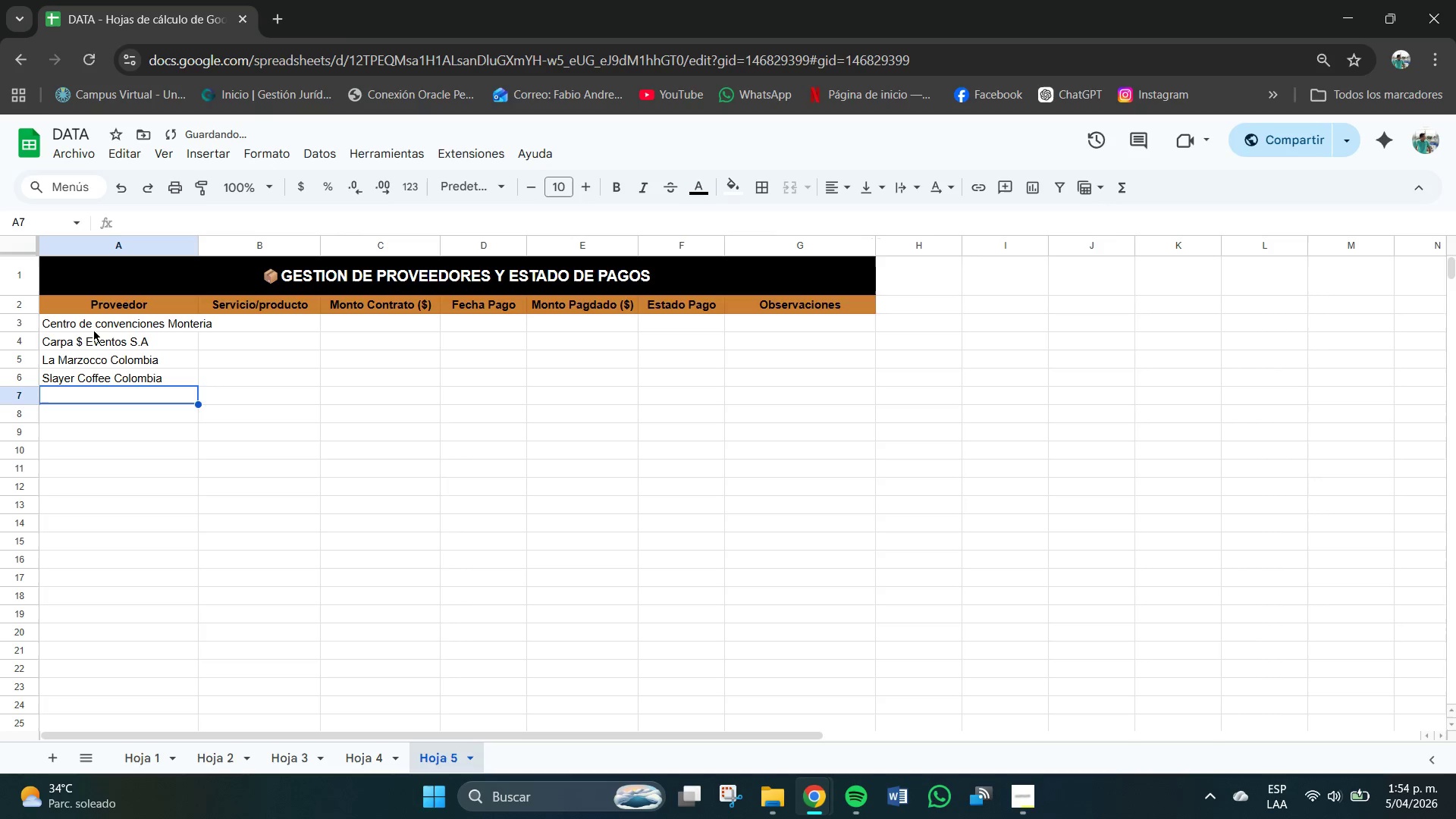 
type(Mazzer Colombia)
 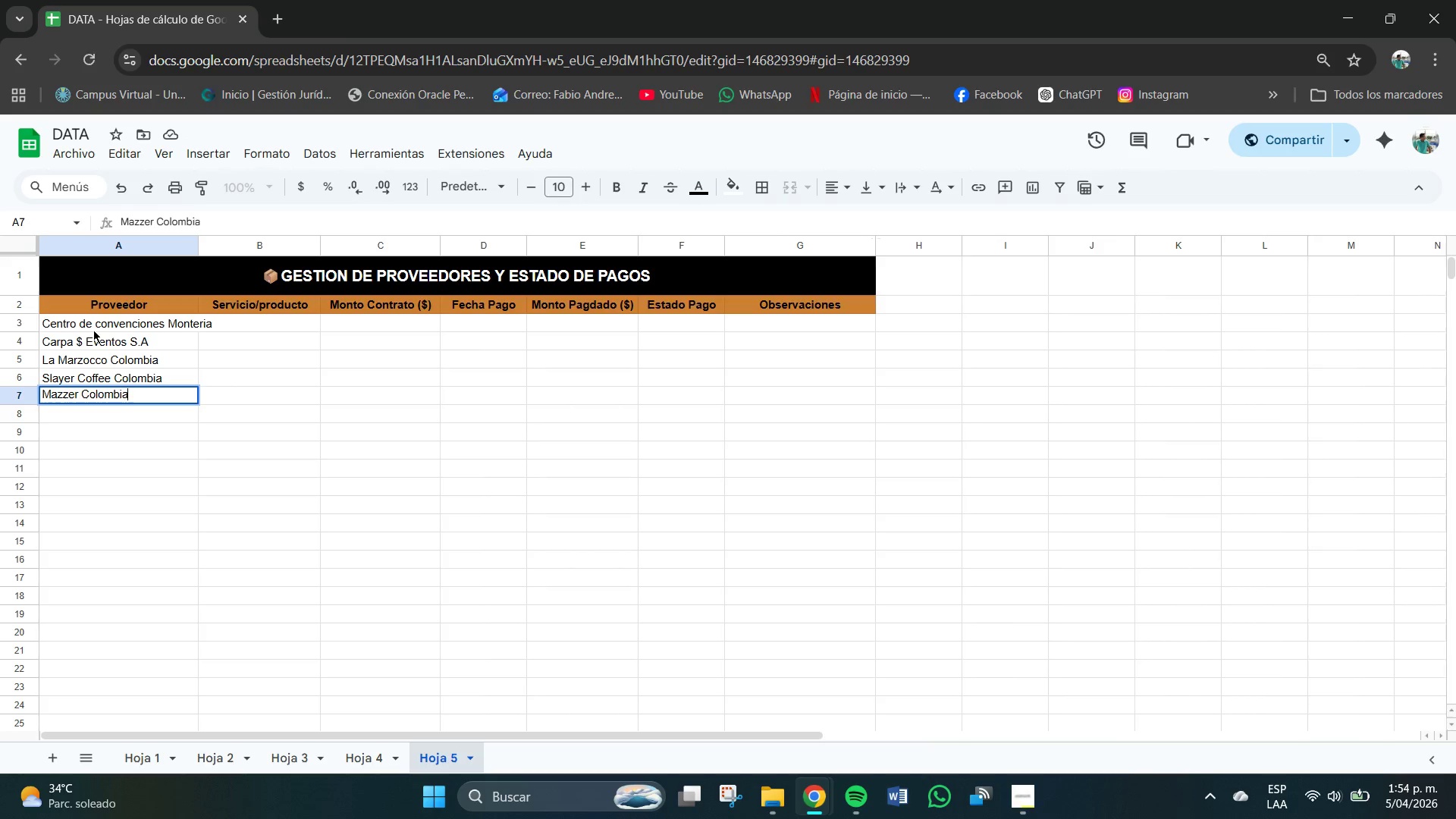 
key(Enter)
 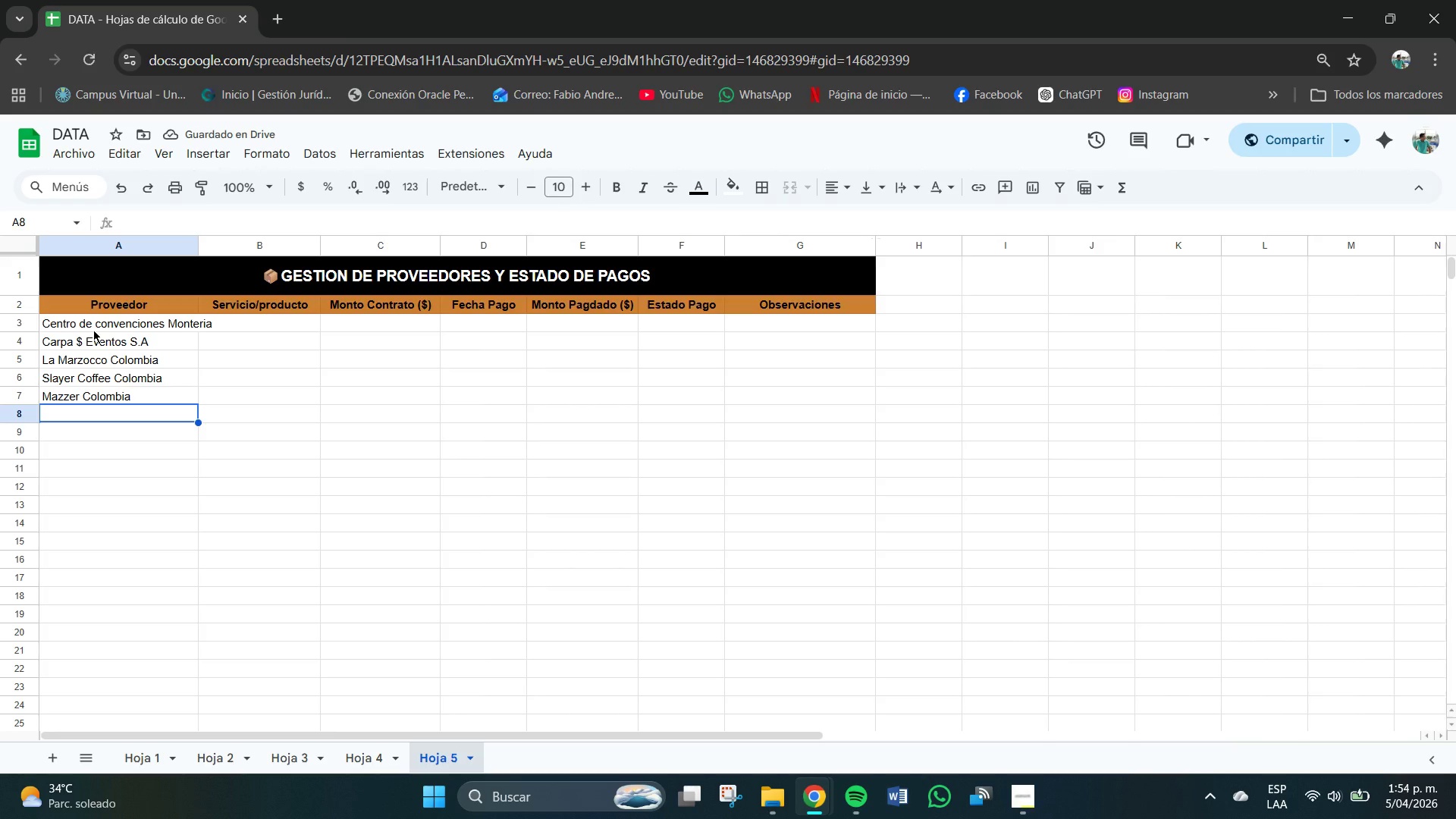 
type(SCA Colombis)
key(Backspace)
type(a- Jucees)
key(Backspace)
key(Backspace)
key(Backspace)
type(eces)
key(Backspace)
key(Backspace)
key(Backspace)
key(Backspace)
type(e)
key(Backspace)
key(Backspace)
type(eces )
 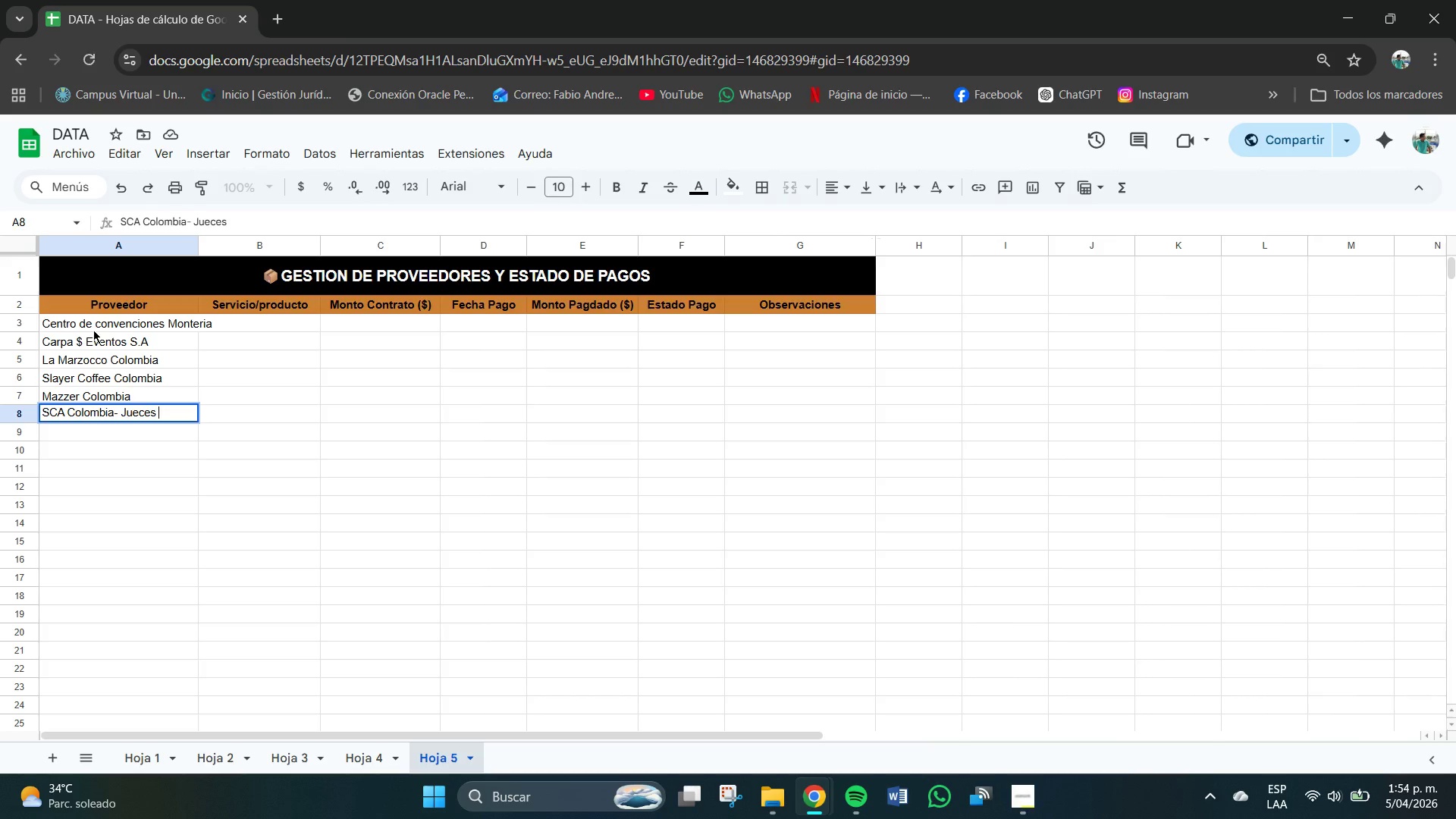 
key(Enter)
 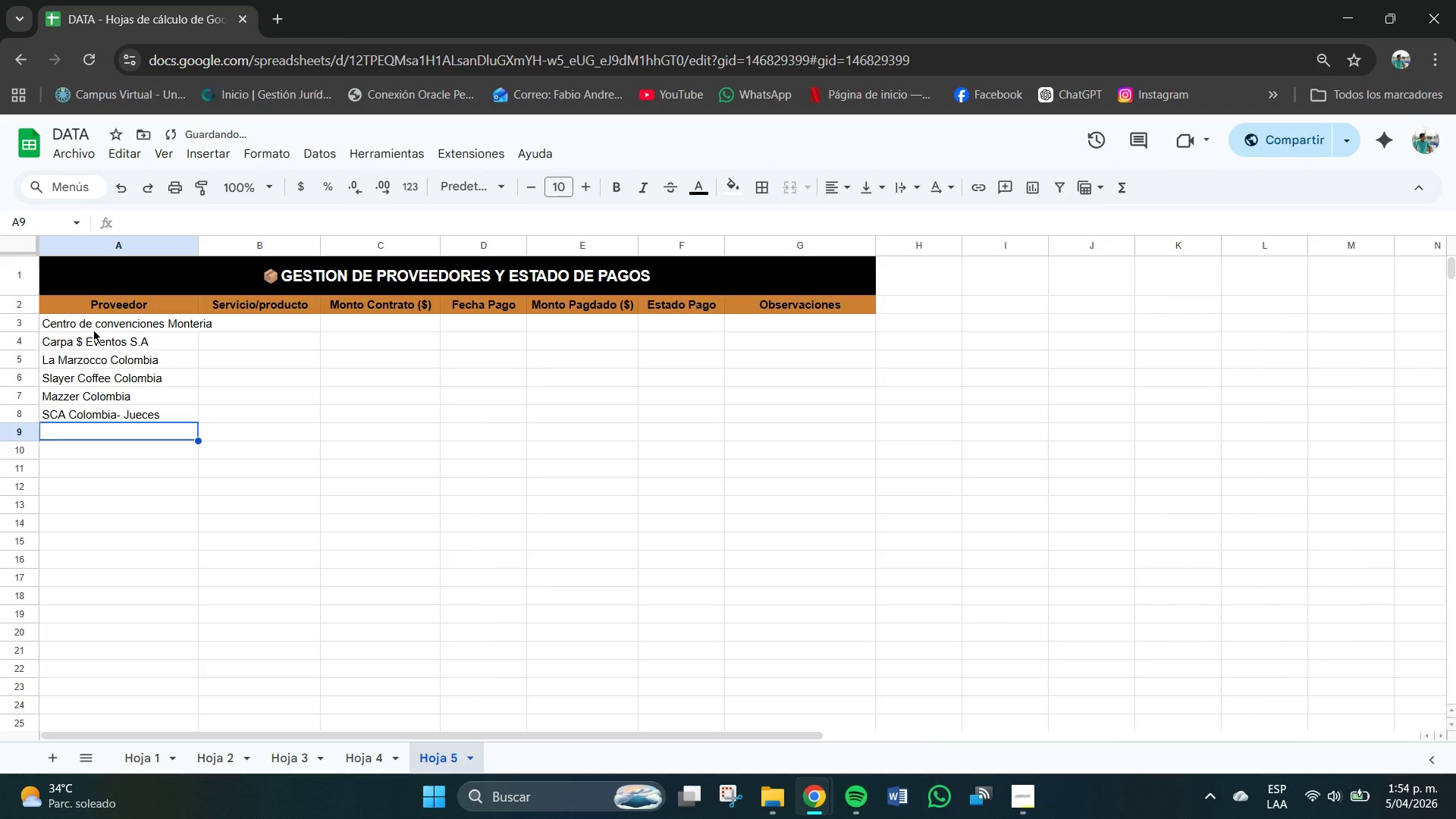 
type(Presentaciones MC SA)
key(Backspace)
type(CA)
key(Backspace)
key(Backspace)
type(.A)
key(Backspace)
key(Backspace)
type(S)
key(Backspace)
type(AS)
 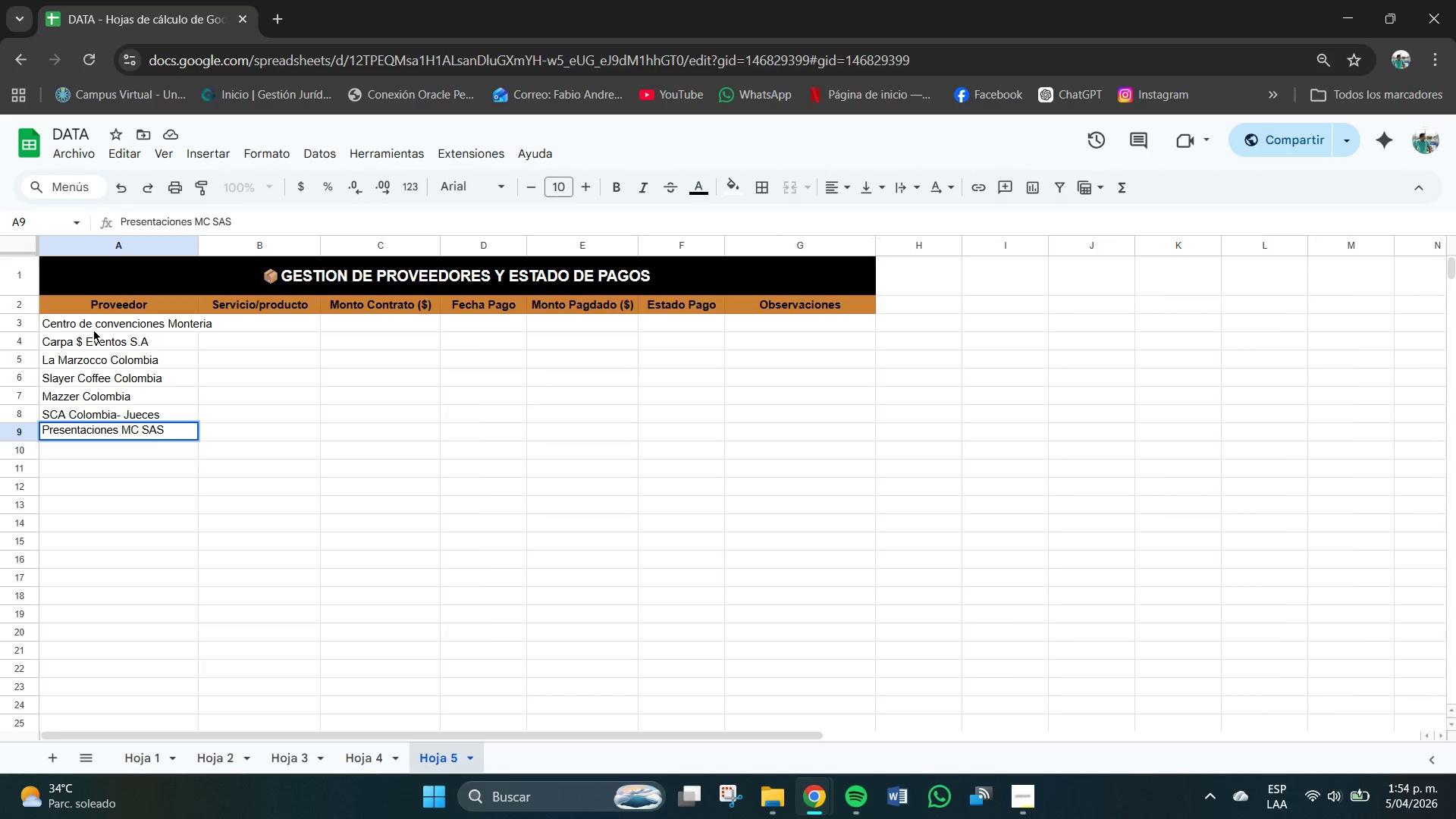 
key(Enter)
 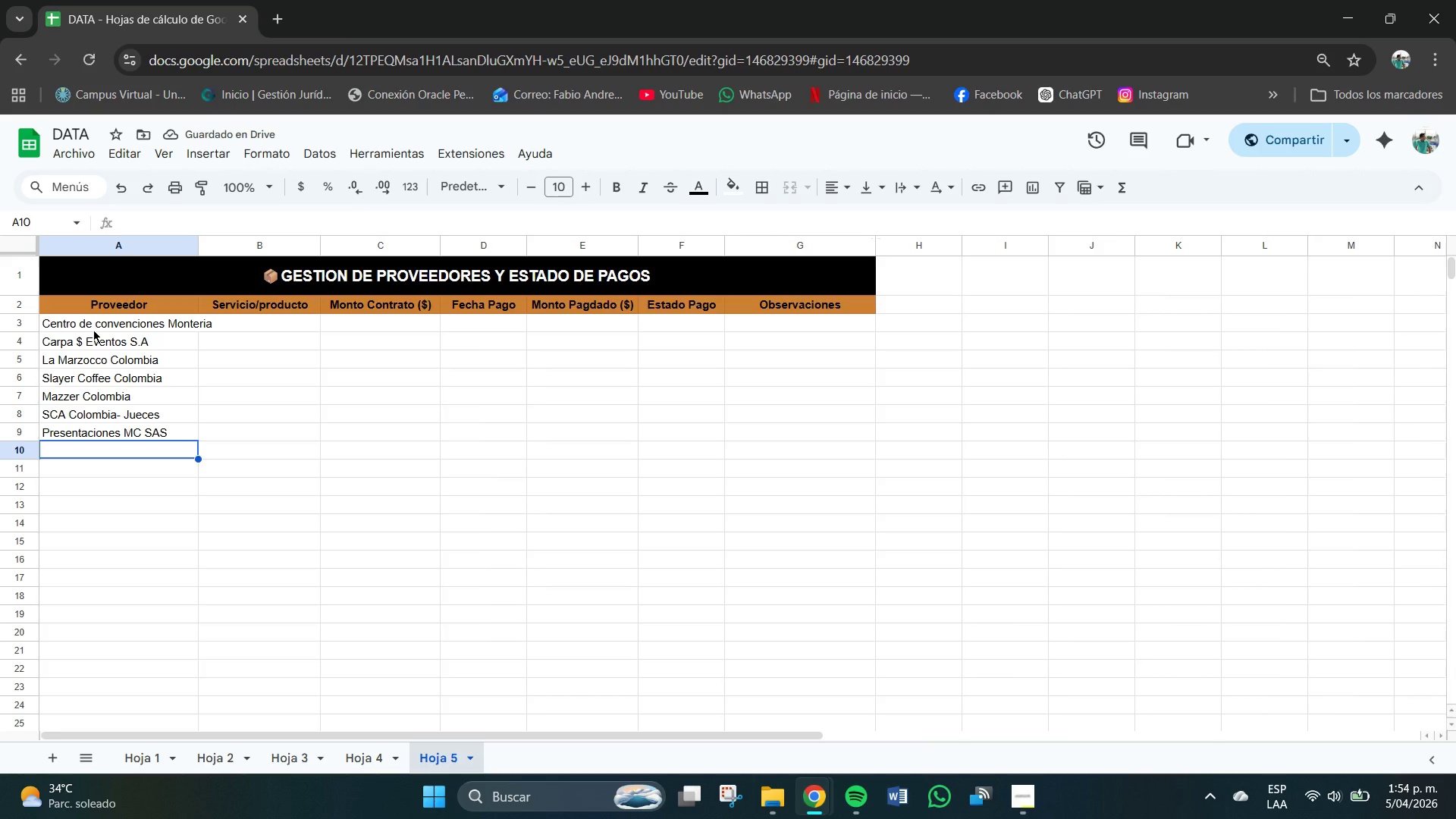 
wait(6.38)
 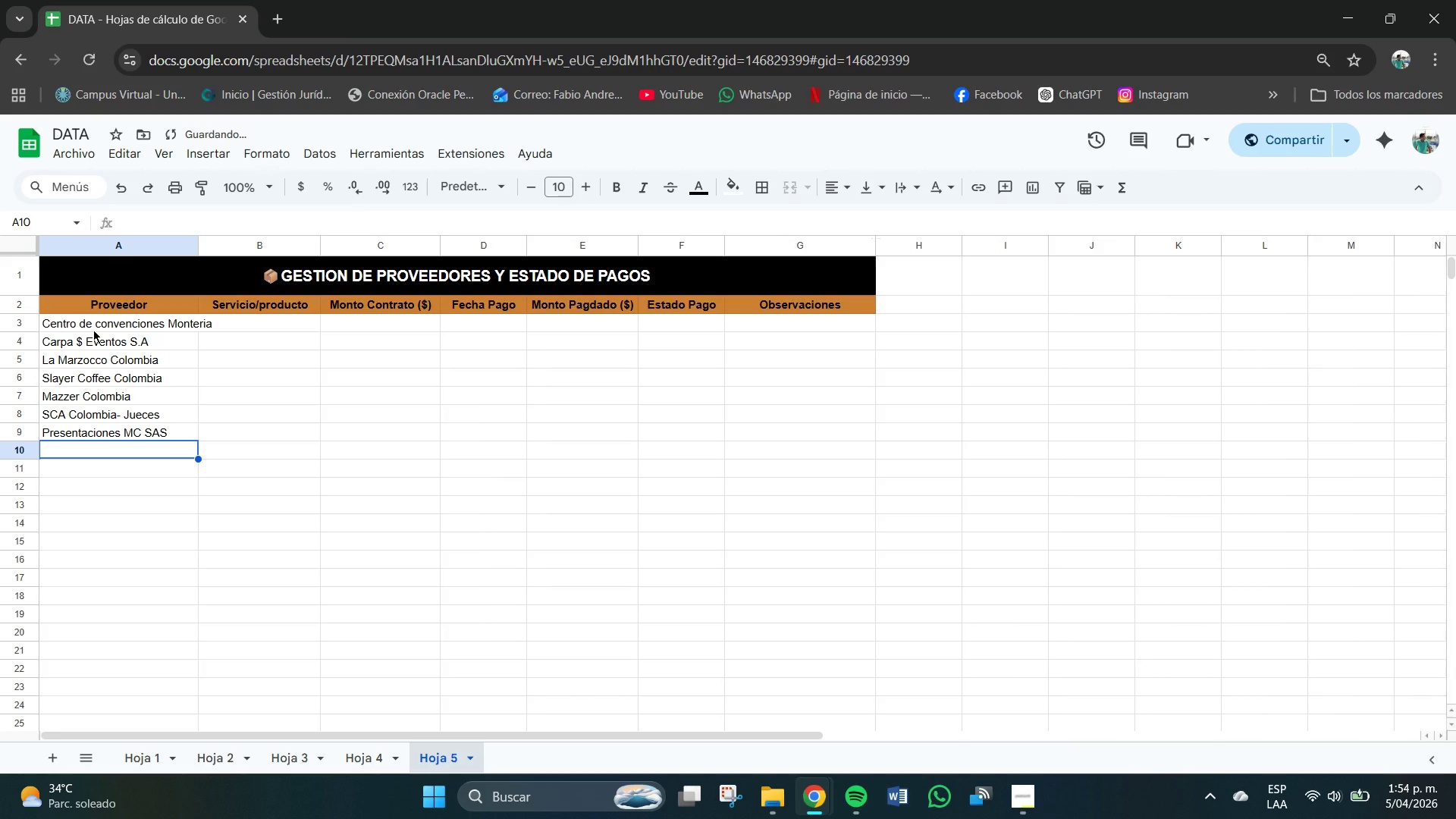 
type(Porfu)
key(Backspace)
key(Backspace)
key(Backspace)
type(rod)
key(Backspace)
key(Backspace)
key(Backspace)
type(r)
key(Backspace)
key(Backspace)
type(roducciones Audiovisuales CR)
 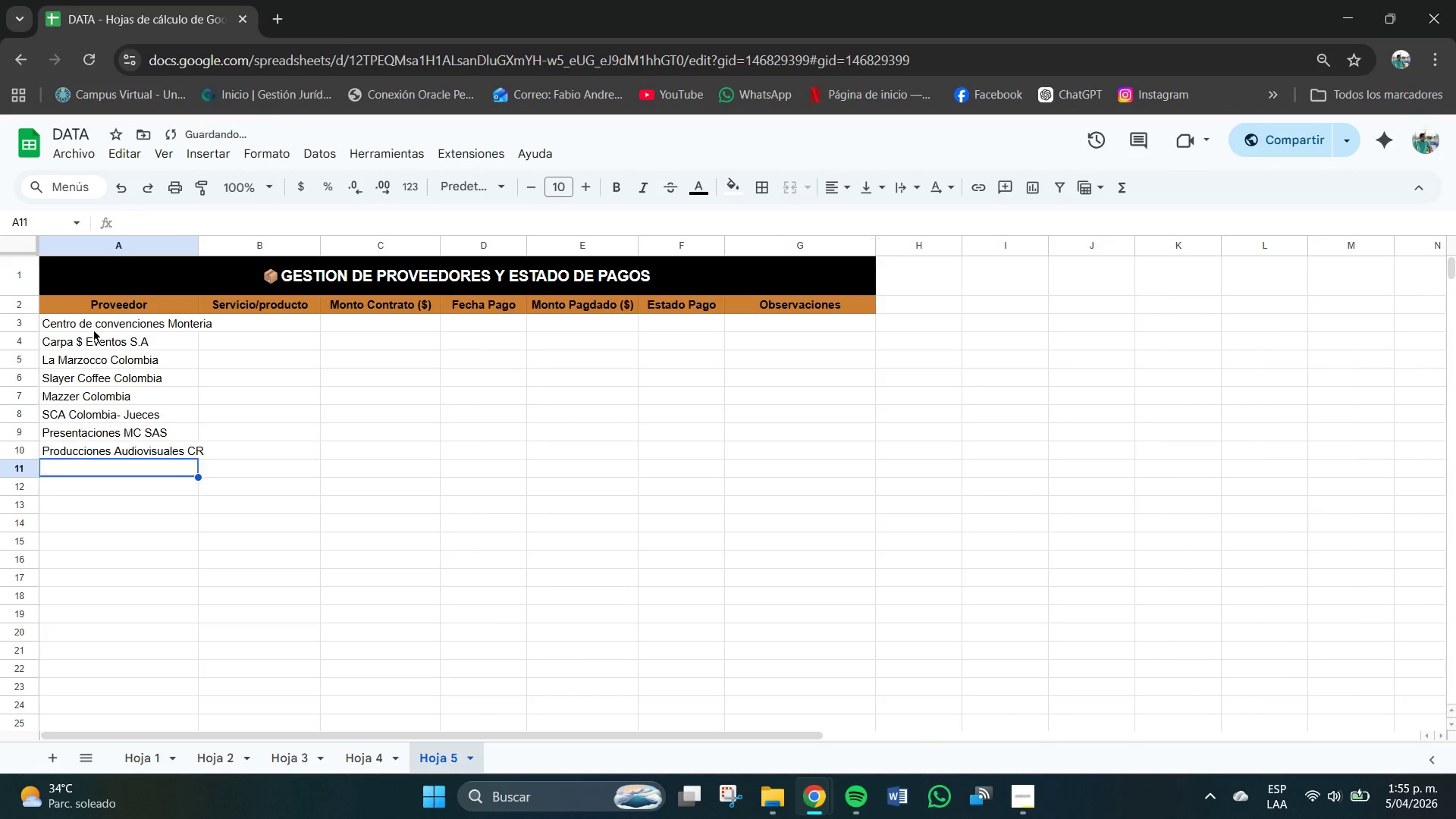 
key(Enter)
 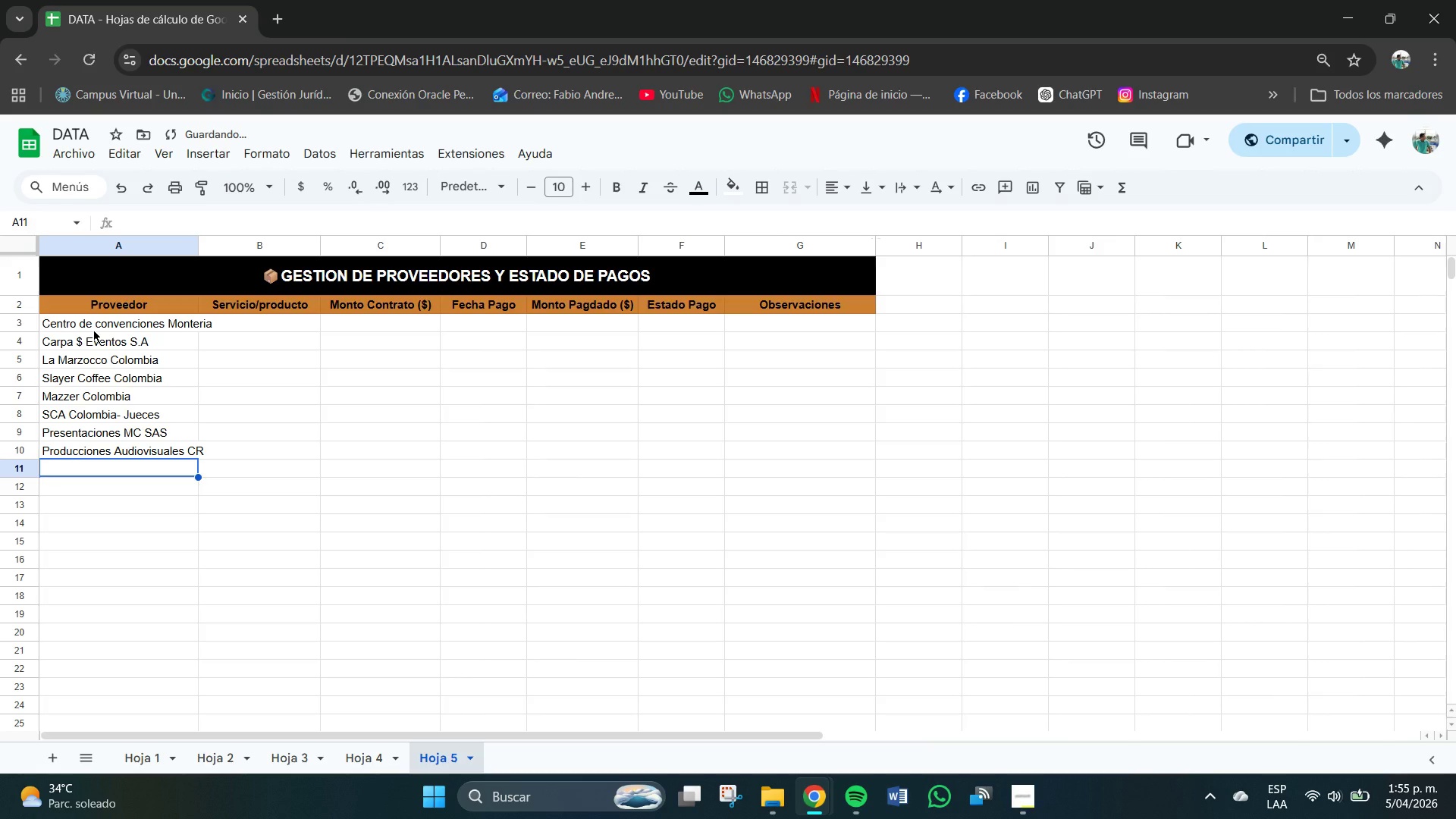 
type(Seu)
key(Backspace)
type(gu)
 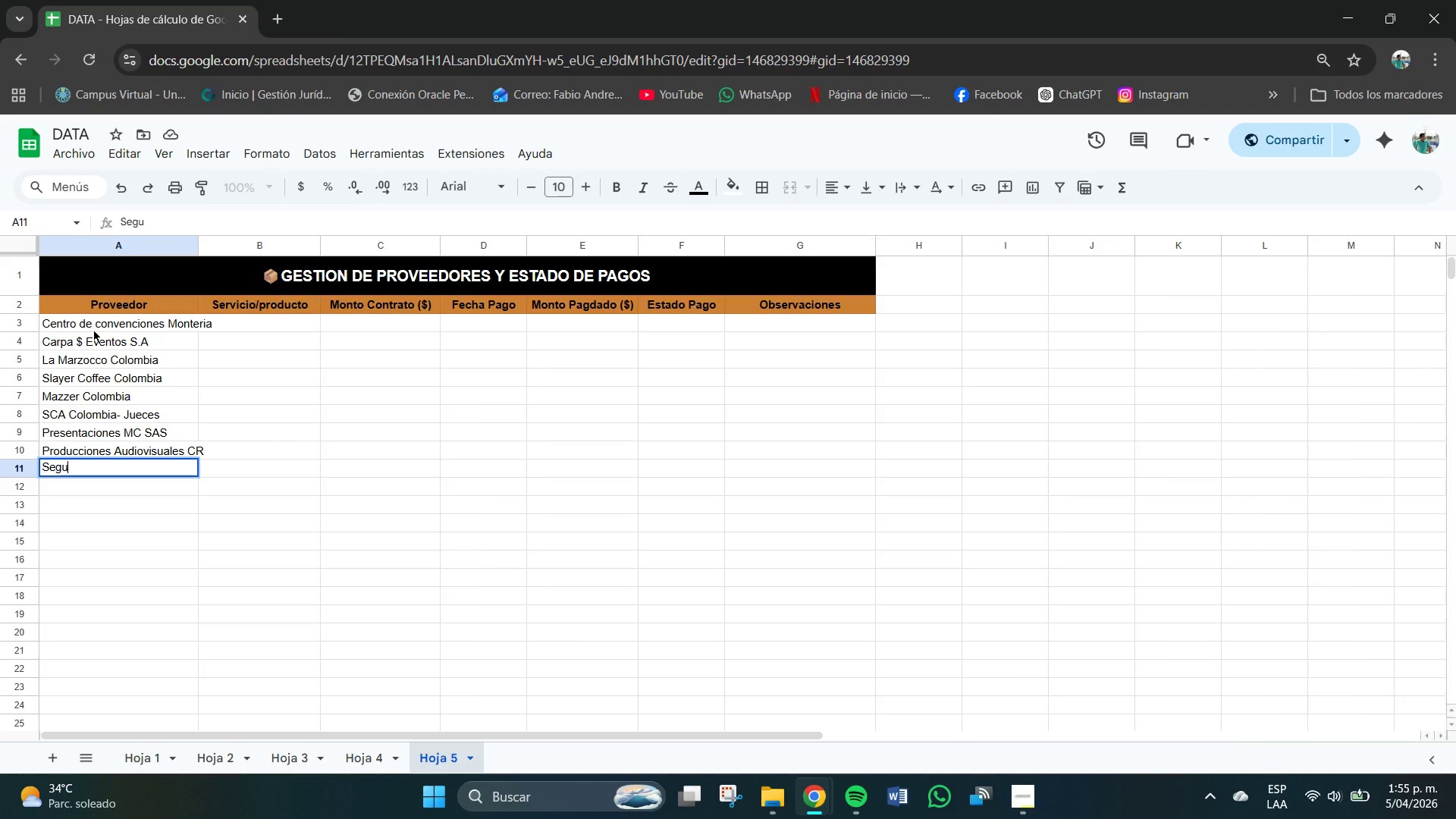 
type(rimac)
key(Backspace)
type(x Ly)
key(Backspace)
type(tda)
 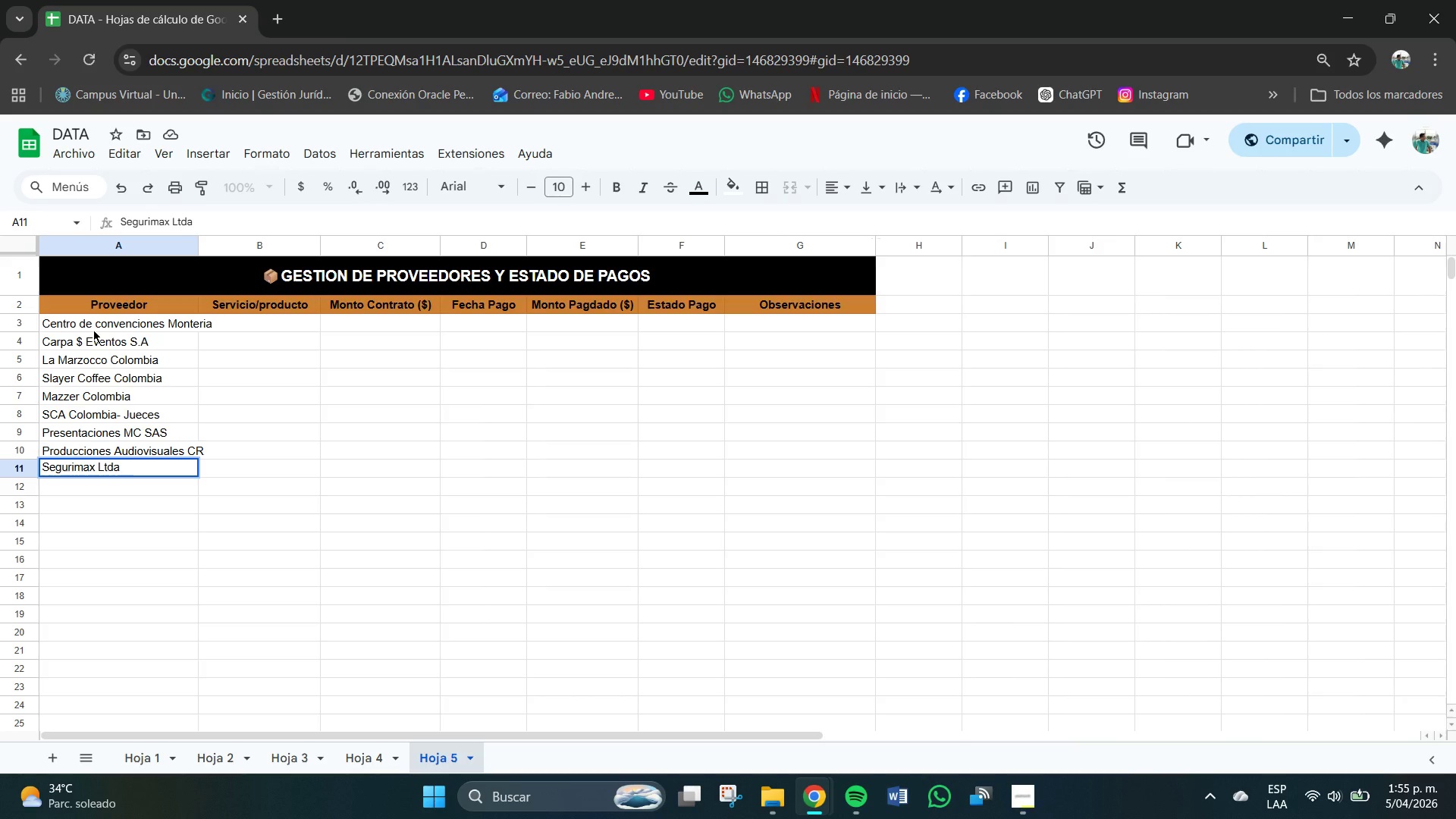 
wait(30.25)
 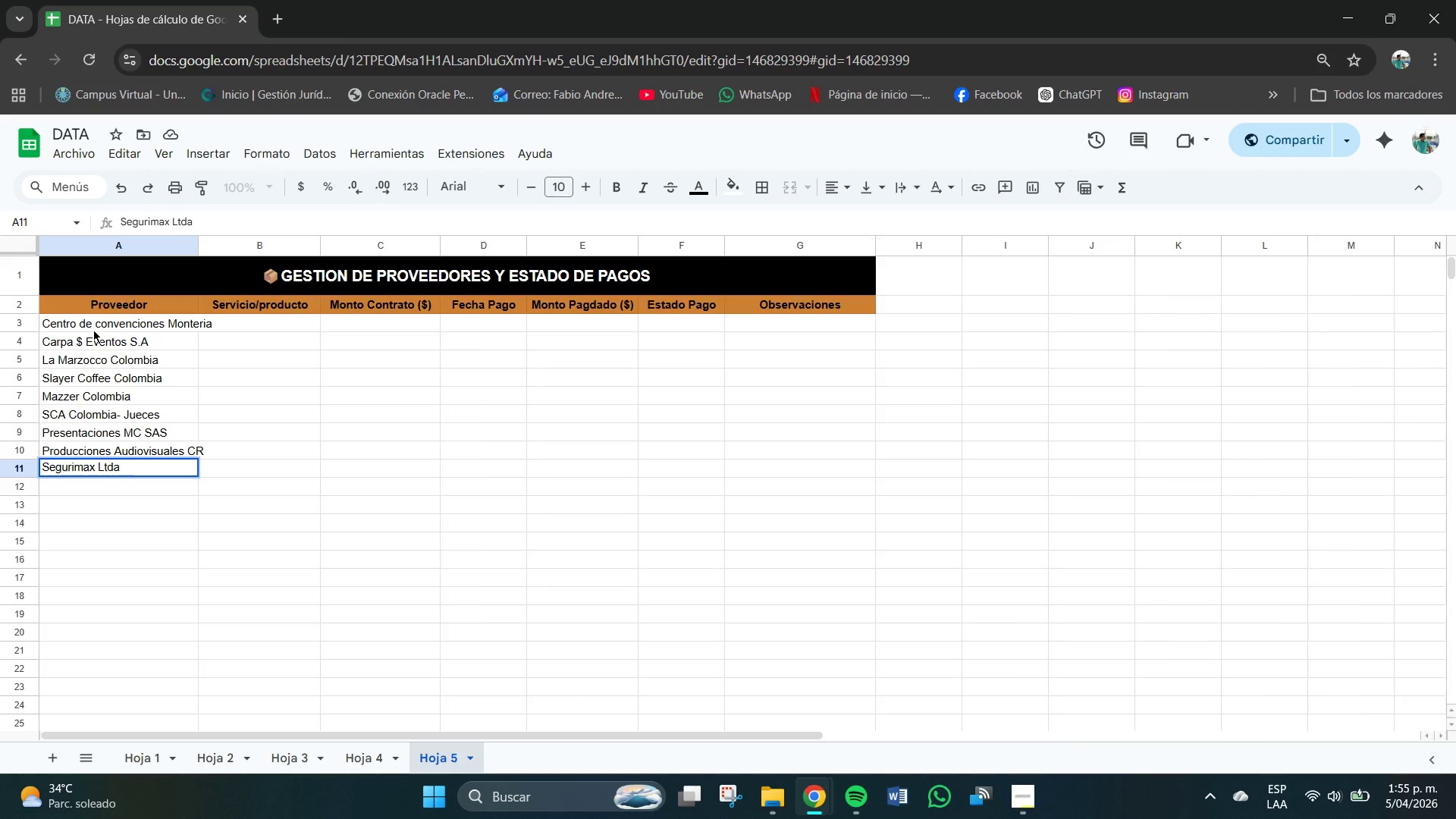 
left_click([130, 486])
 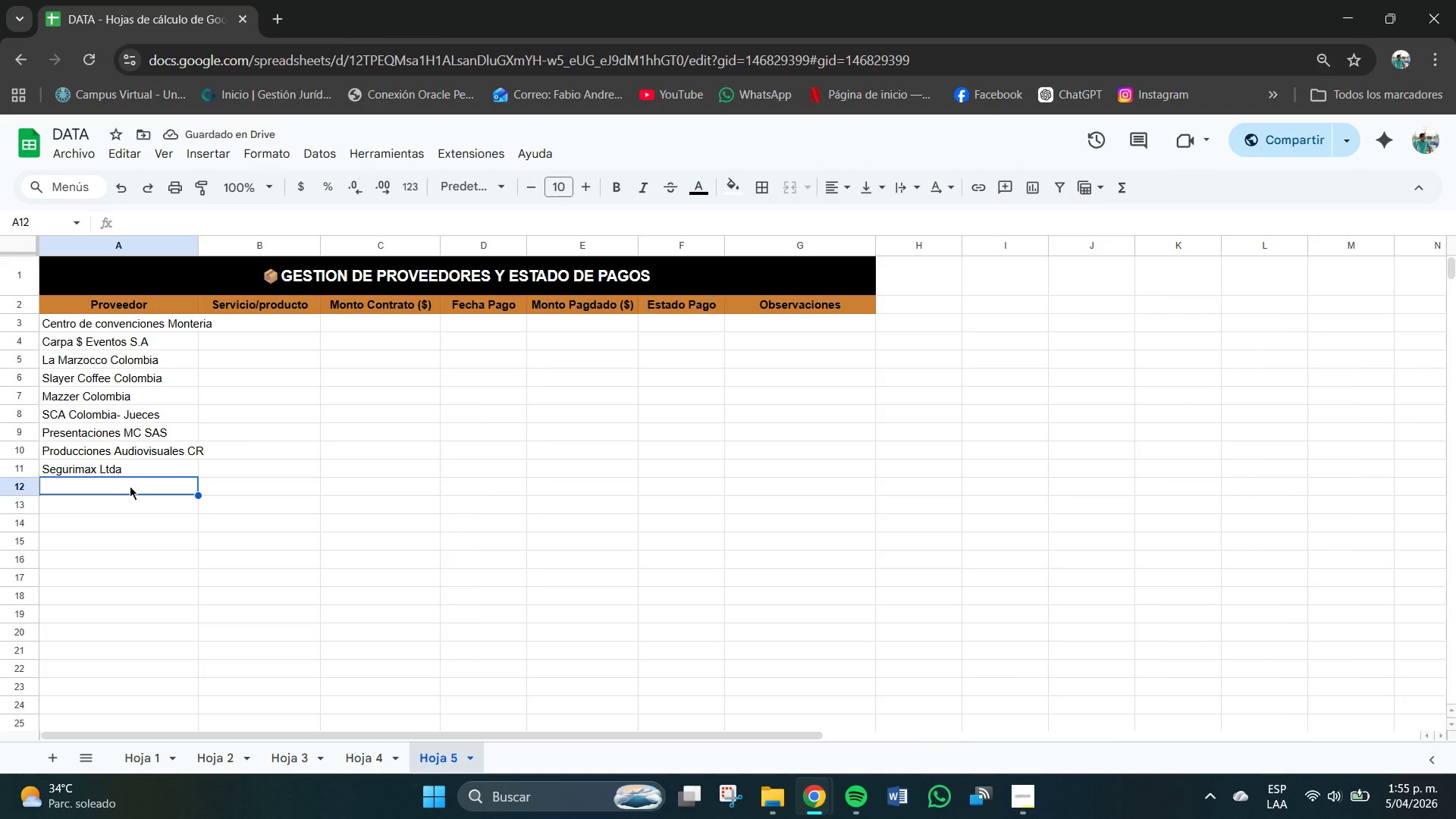 
wait(5.28)
 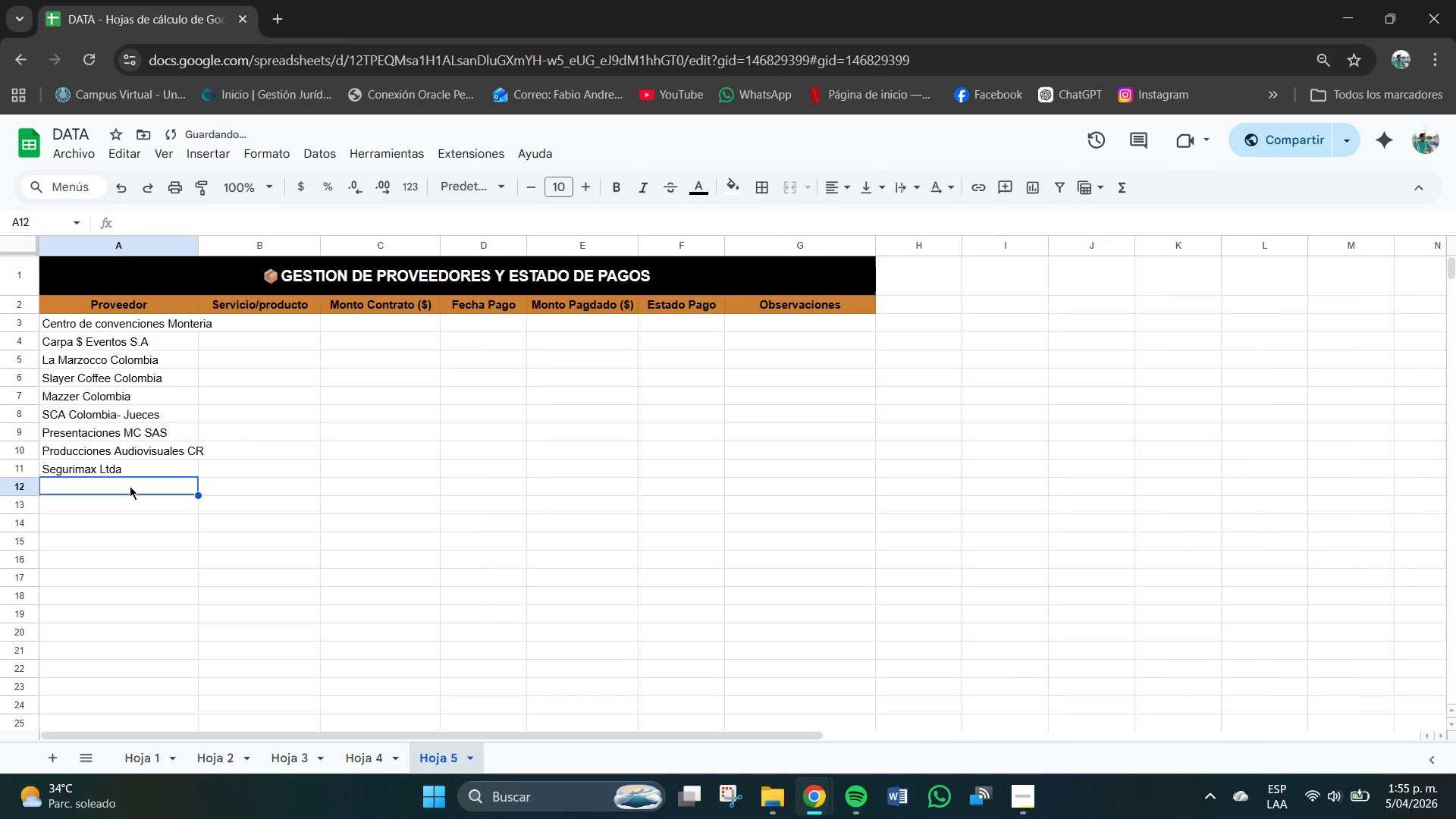 
type(Inor)
key(Backspace)
key(Backspace)
type(n)
key(Backspace)
key(Backspace)
type(mpresos Cr)
key(Backspace)
 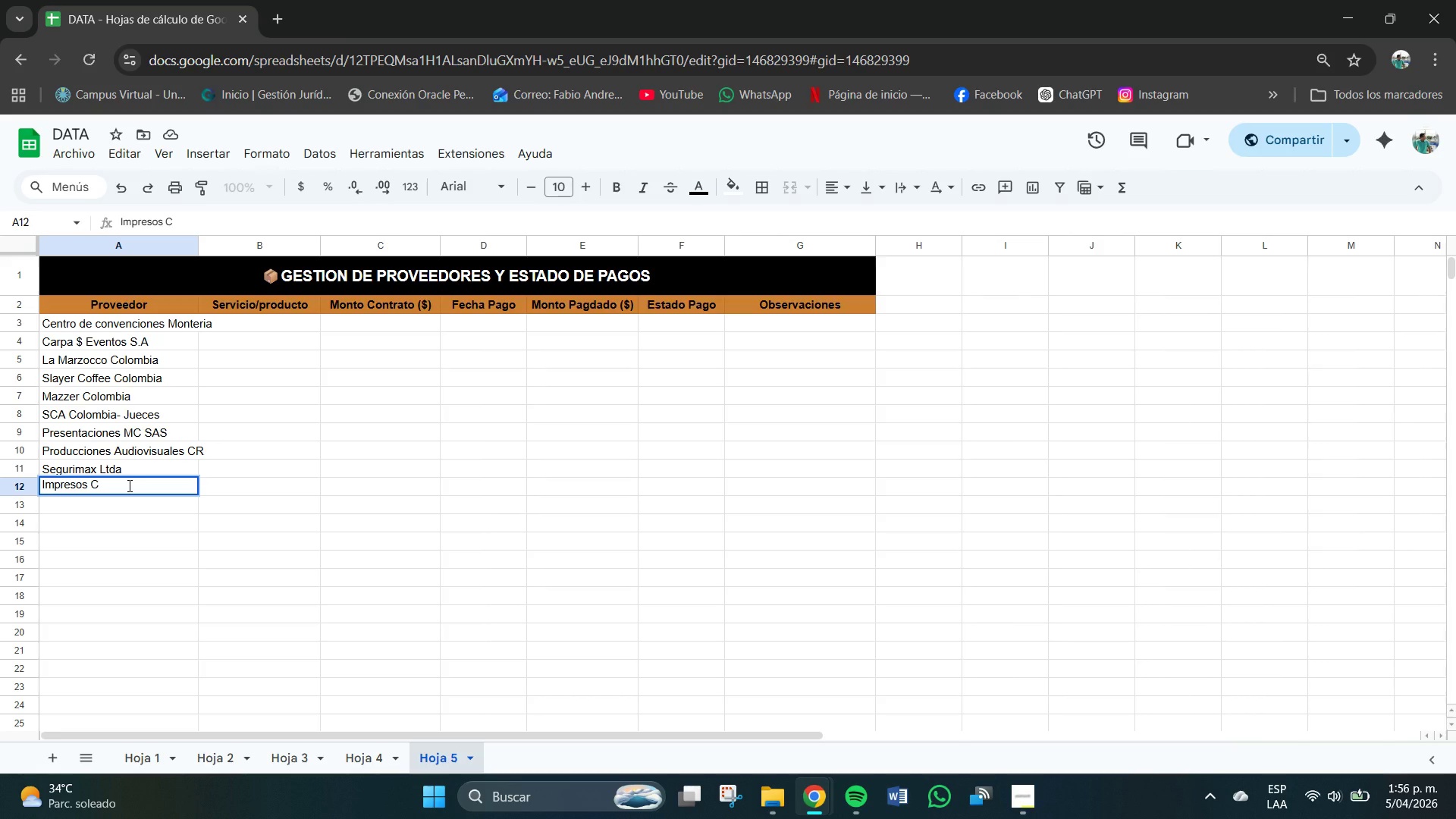 
wait(5.62)
 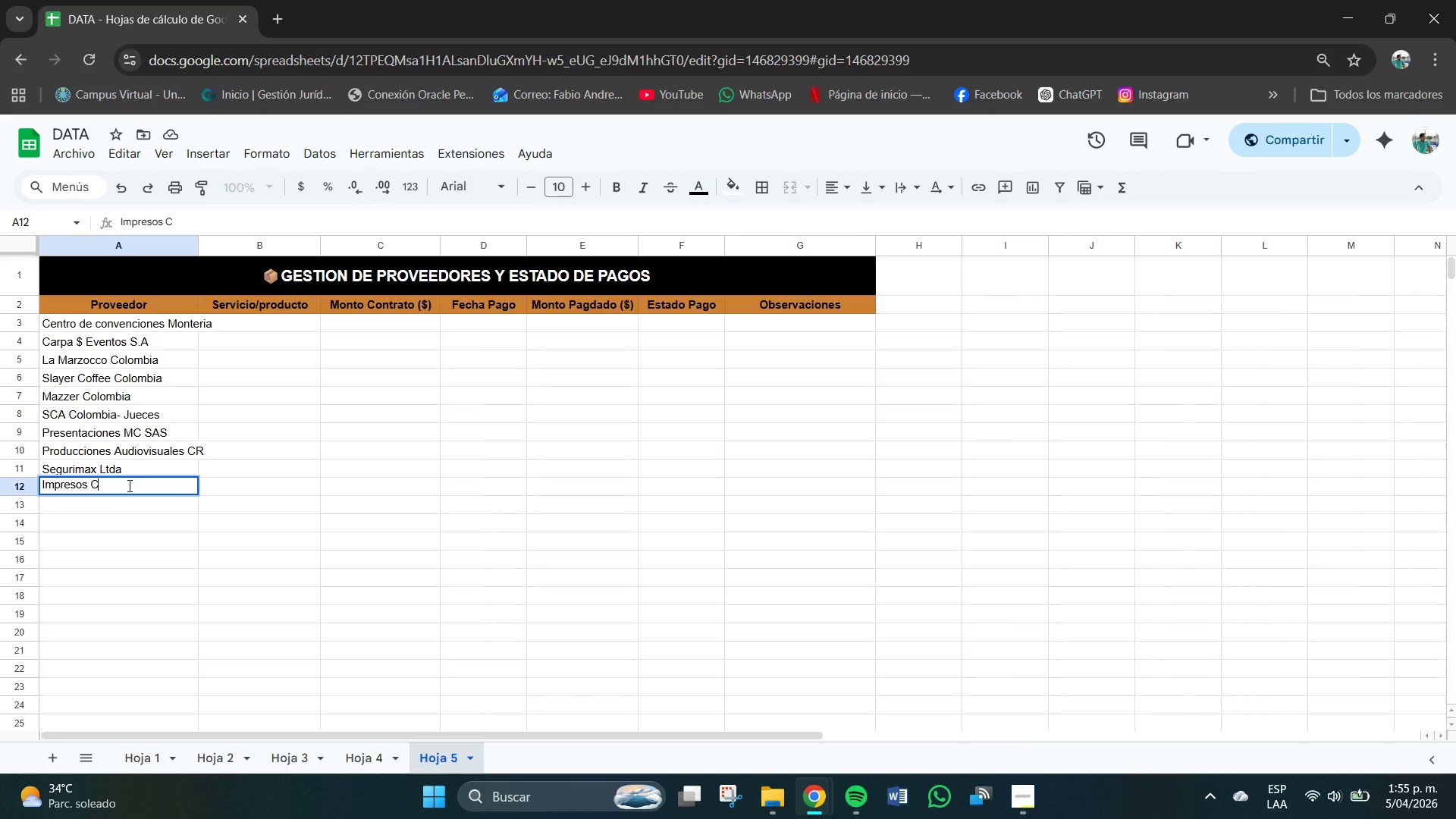 
type(o;rdoba)
key(Backspace)
key(Backspace)
key(Backspace)
key(Backspace)
key(Backspace)
key(Backspace)
key(Backspace)
type(;ordoba)
 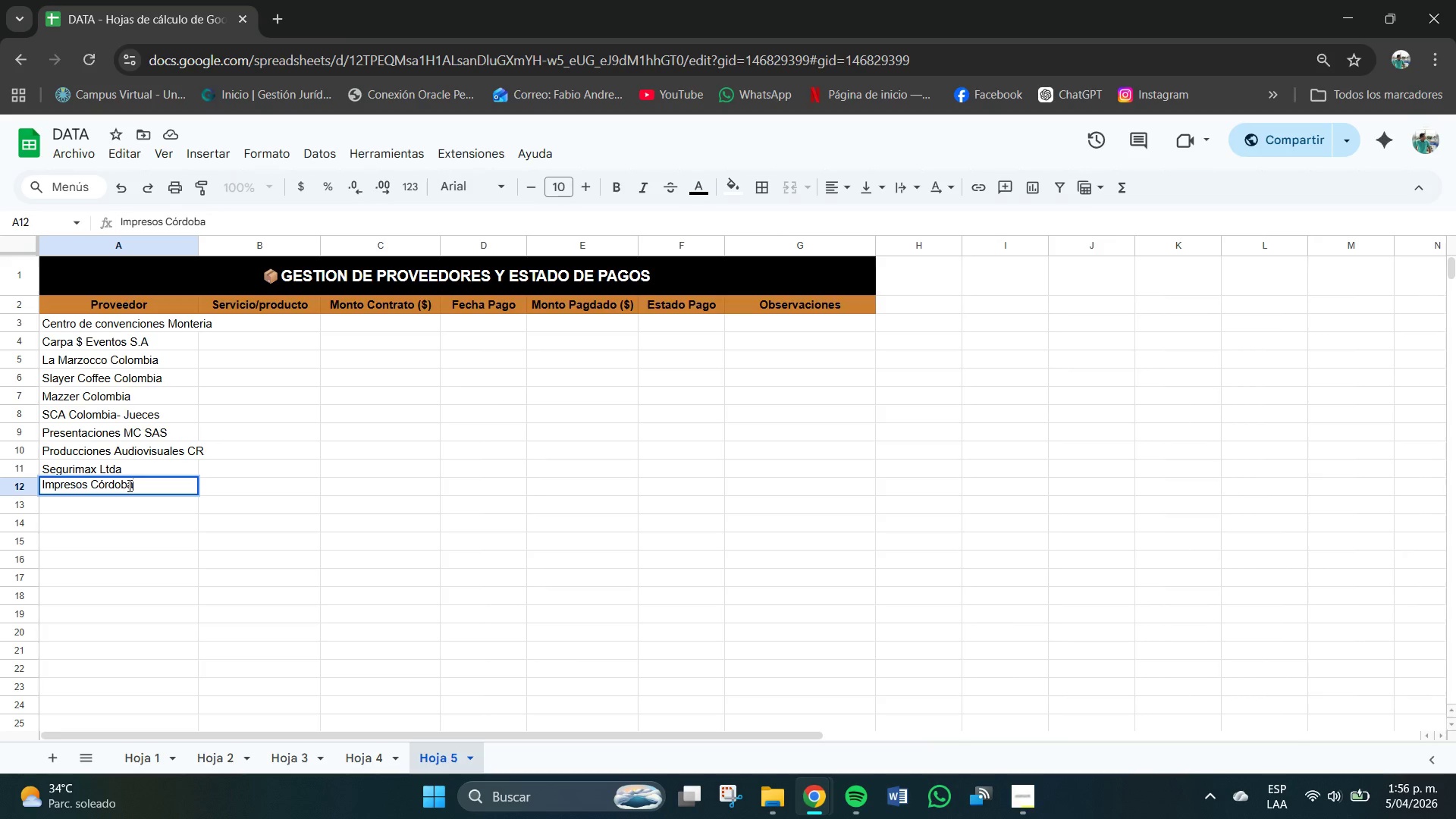 
wait(9.59)
 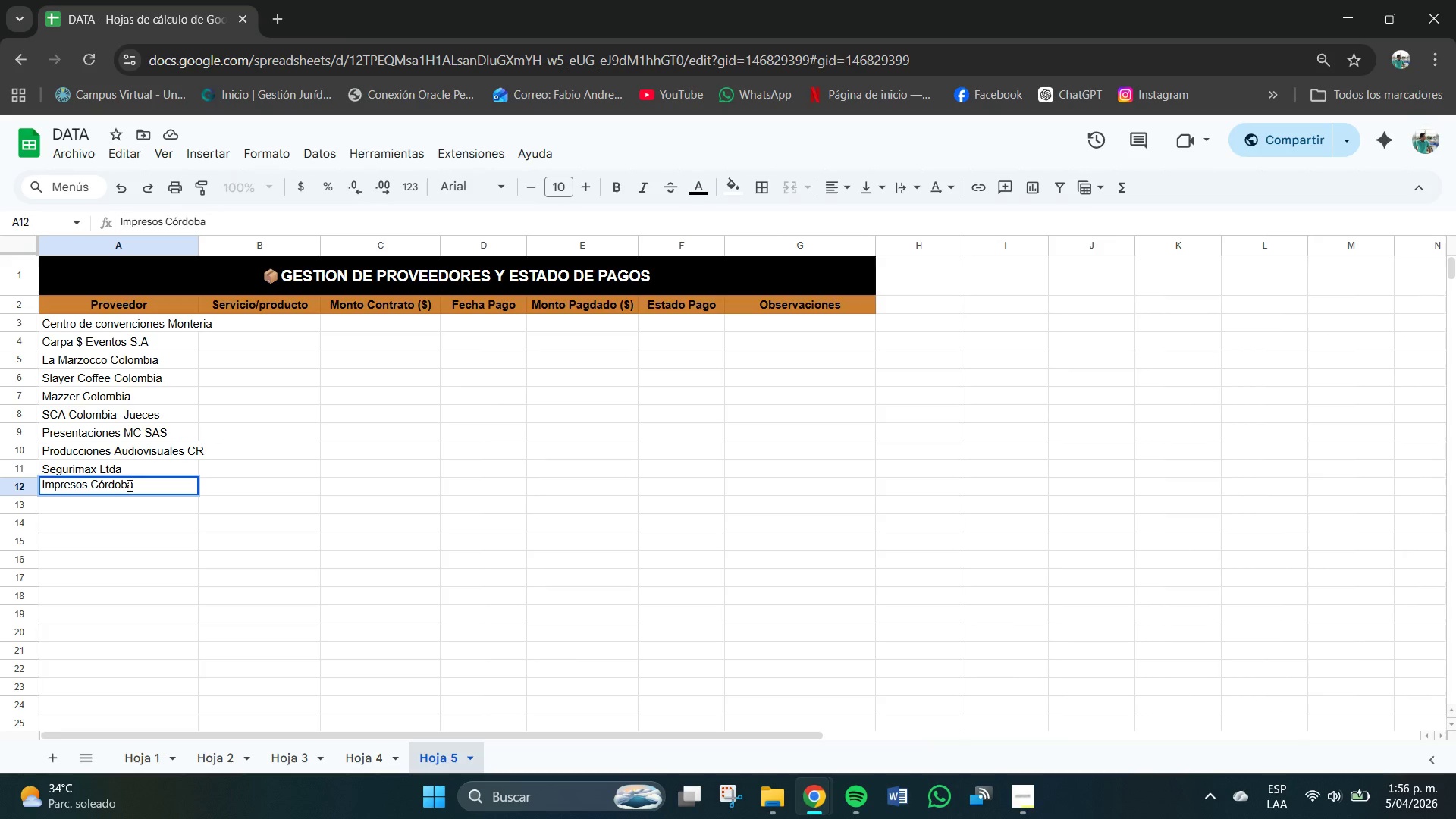 
key(Space)
 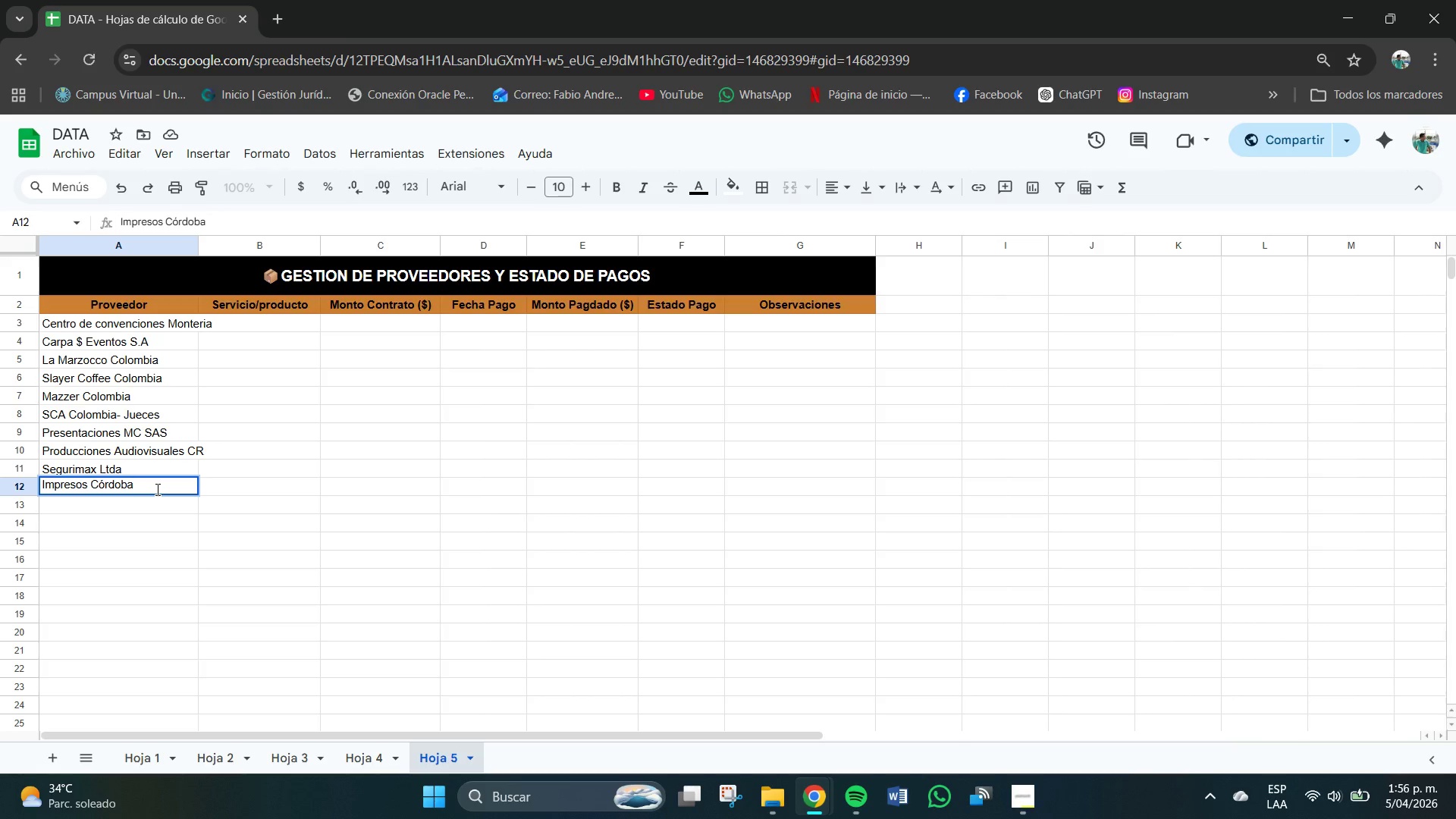 
key(Enter)
 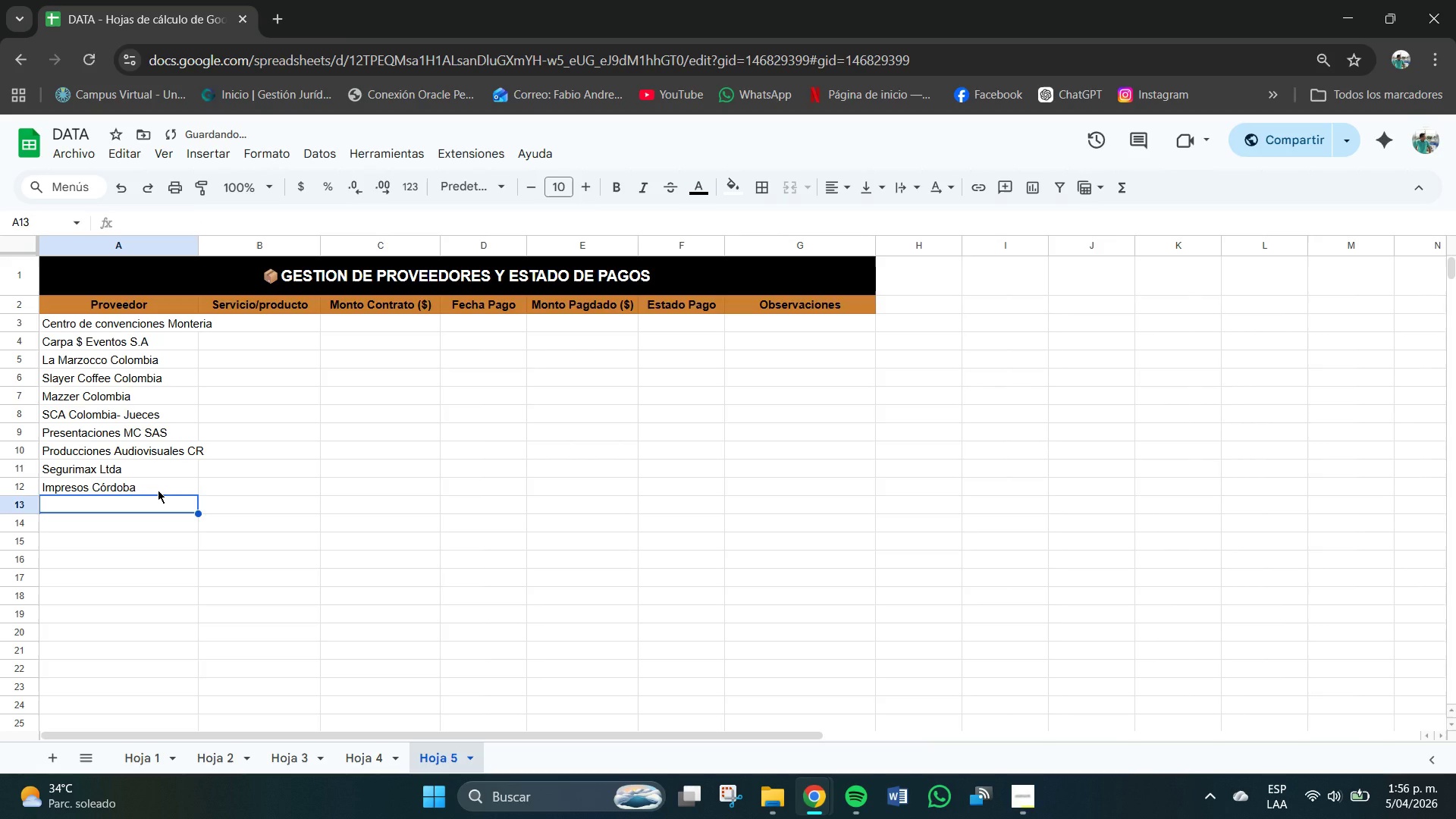 
type(Aseo Total SAS)
 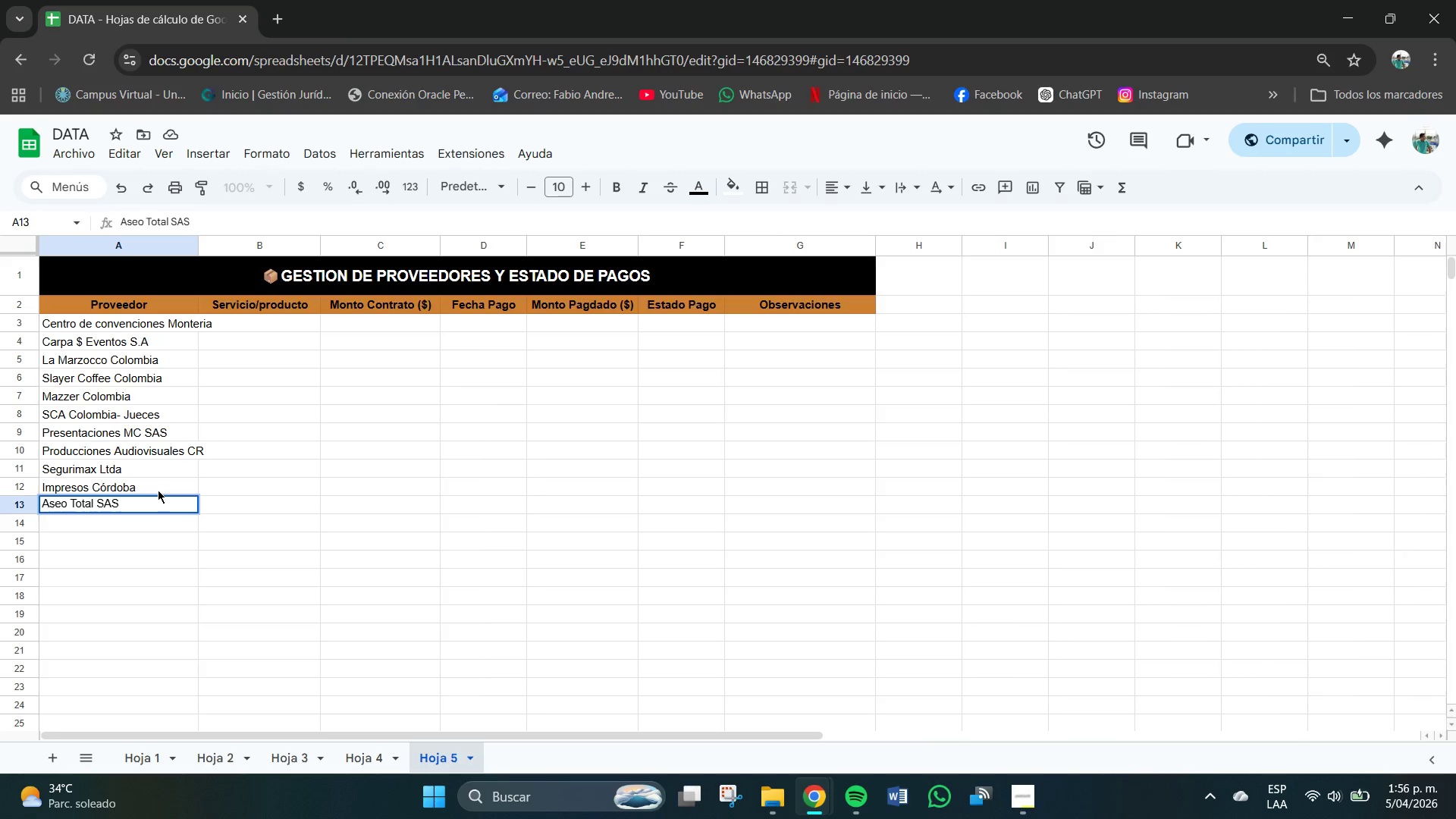 
wait(6.03)
 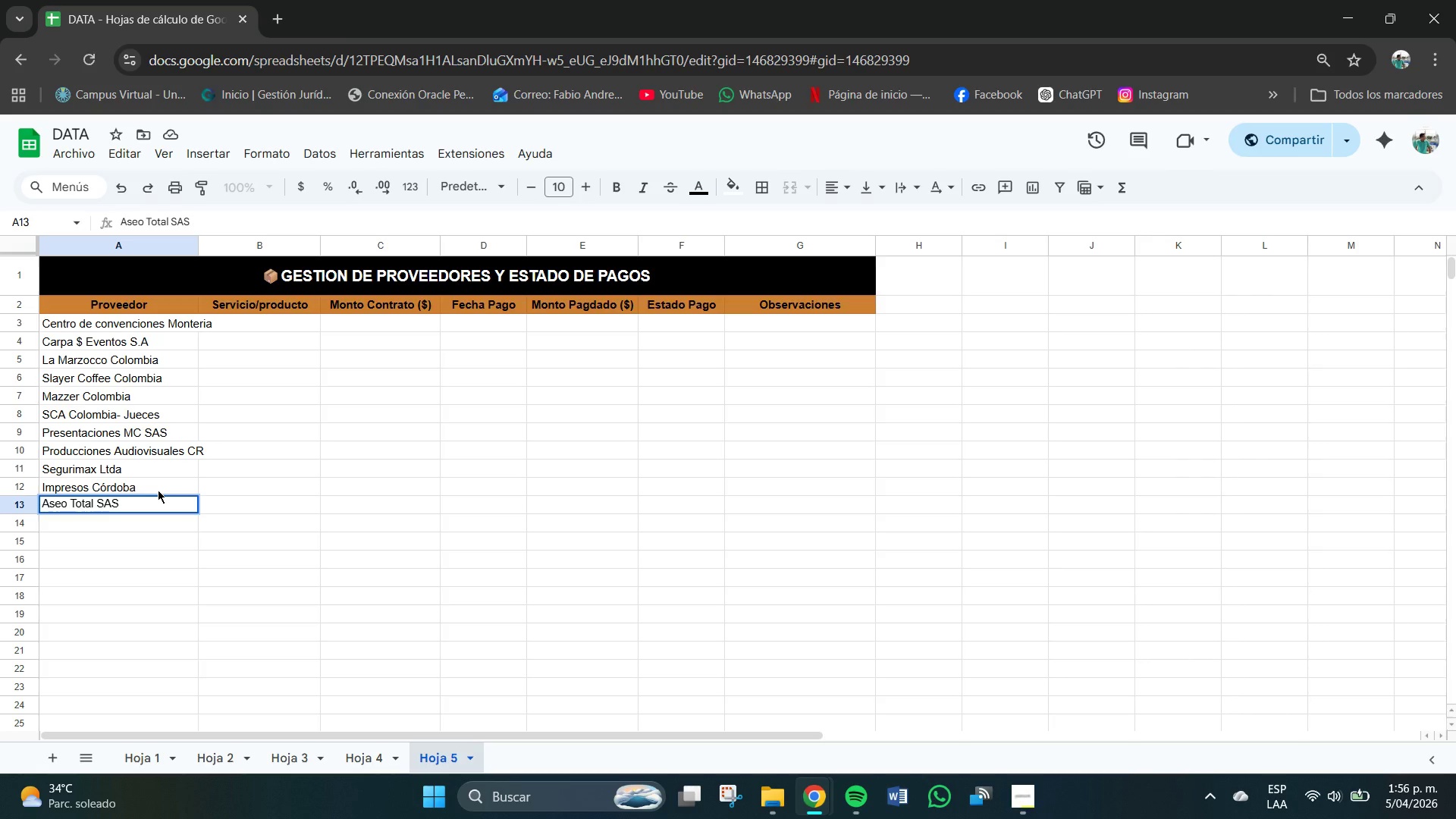 
left_click([96, 533])
 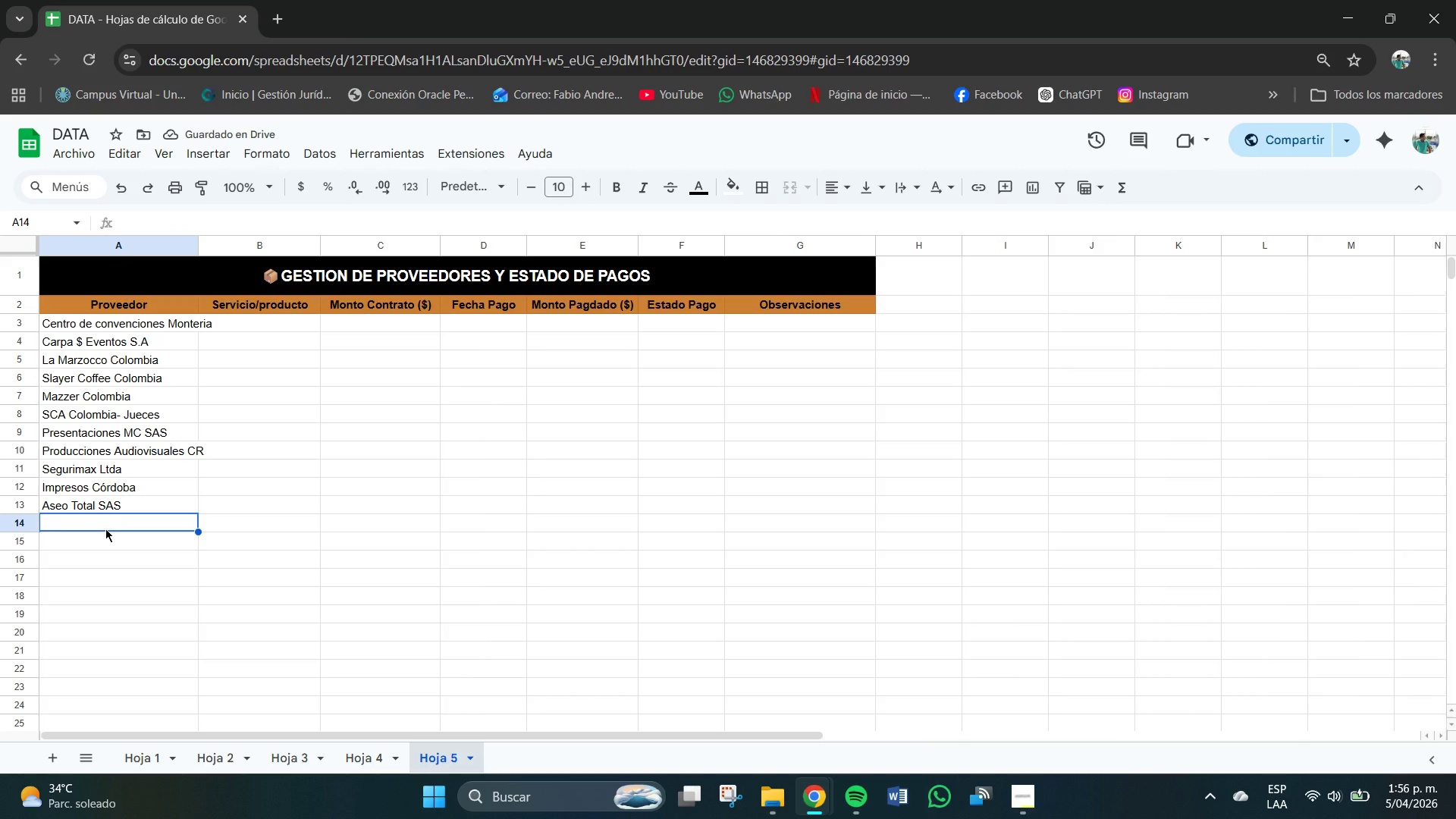 
type(Audio Pro CO)
key(Backspace)
type(olombia )
 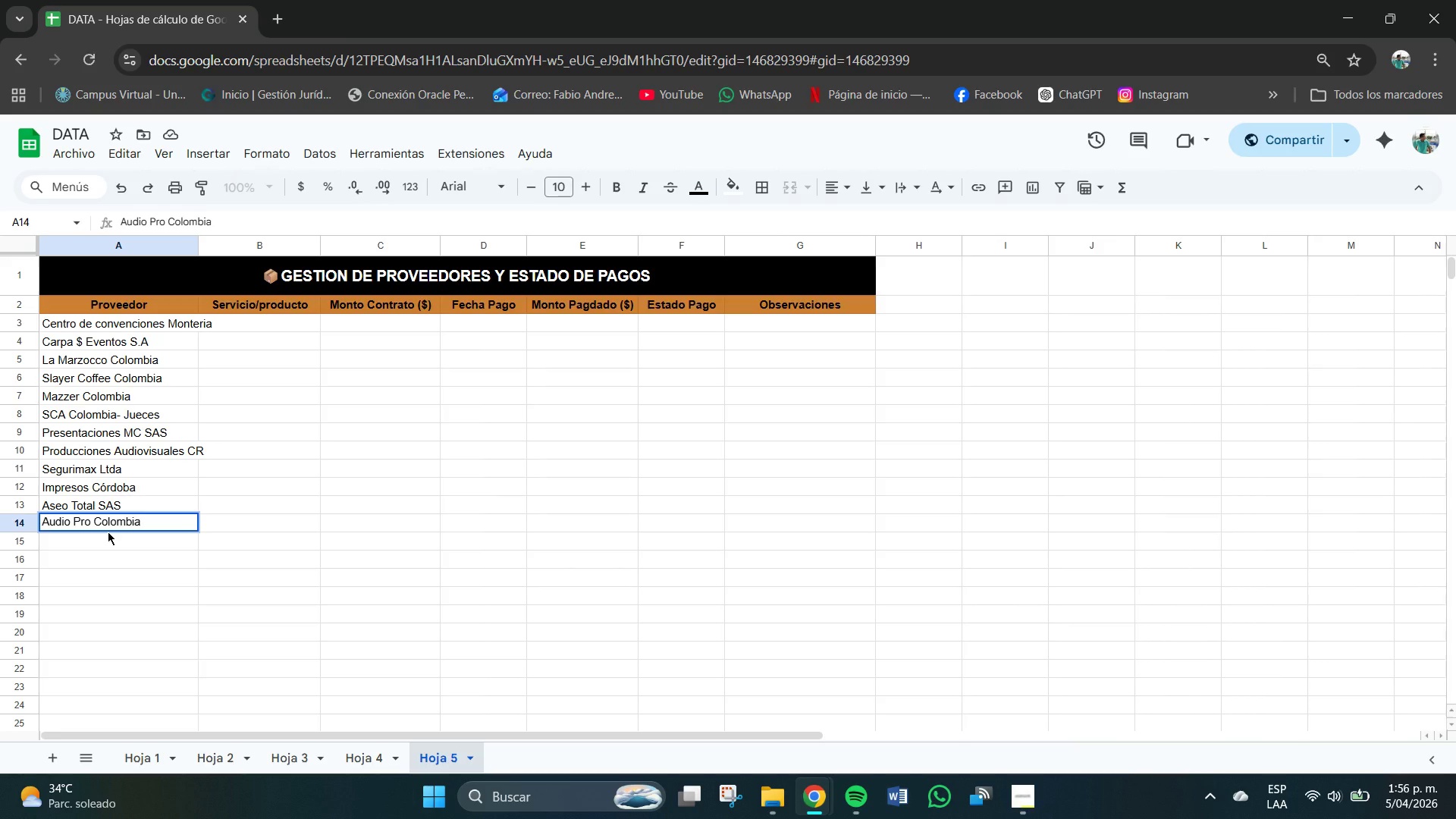 
key(Enter)
 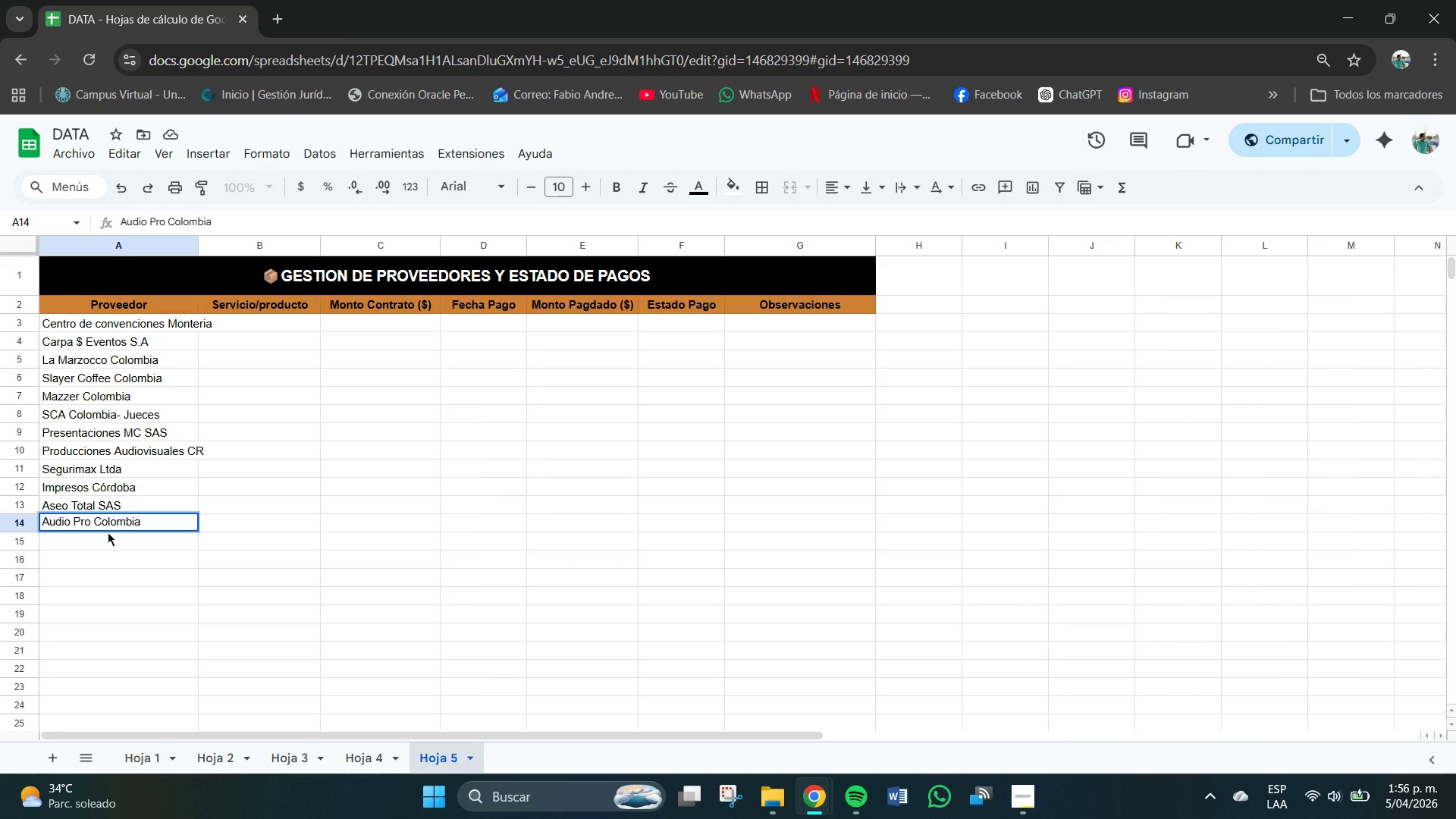 
left_click([108, 535])
 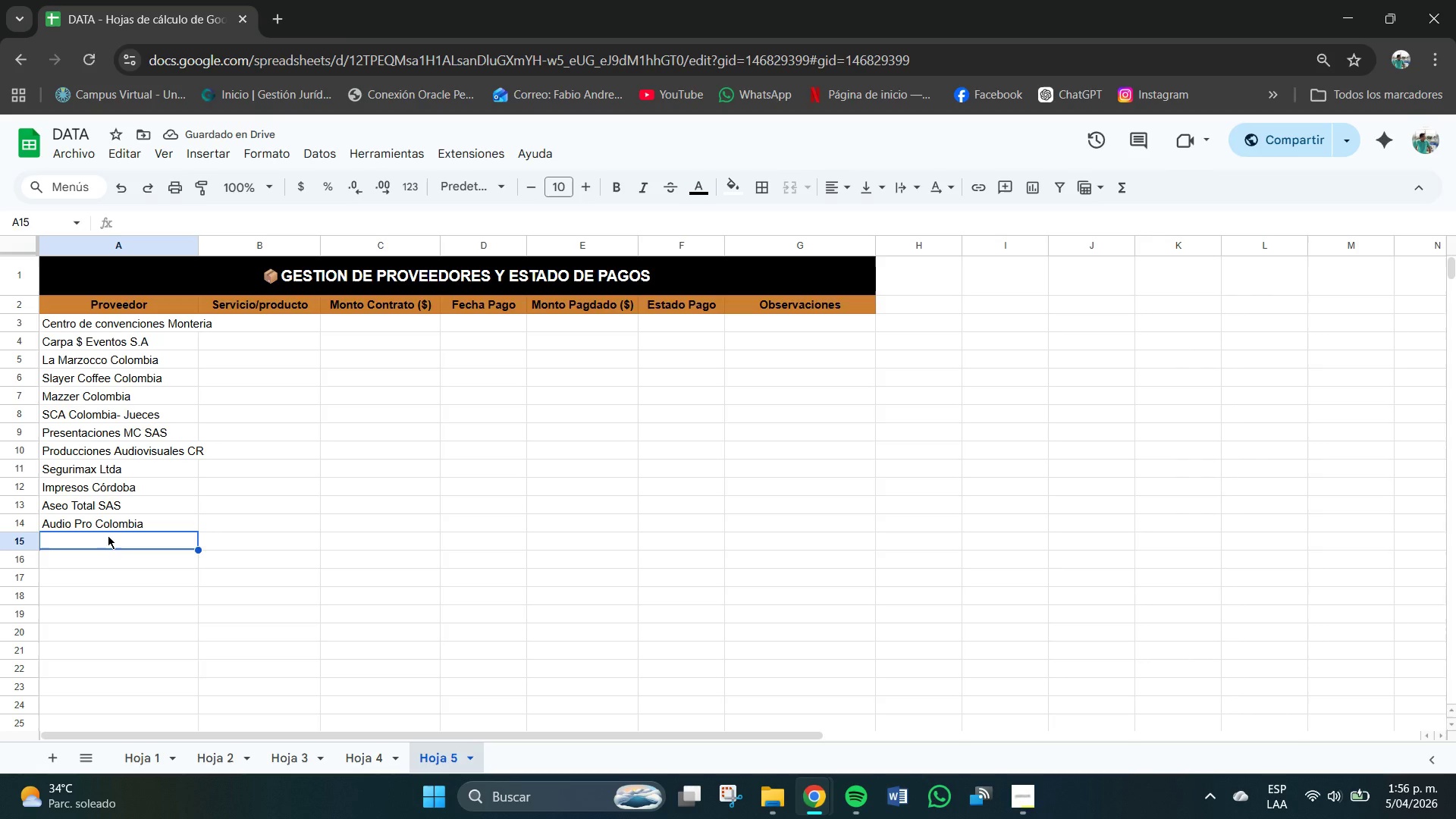 
wait(5.78)
 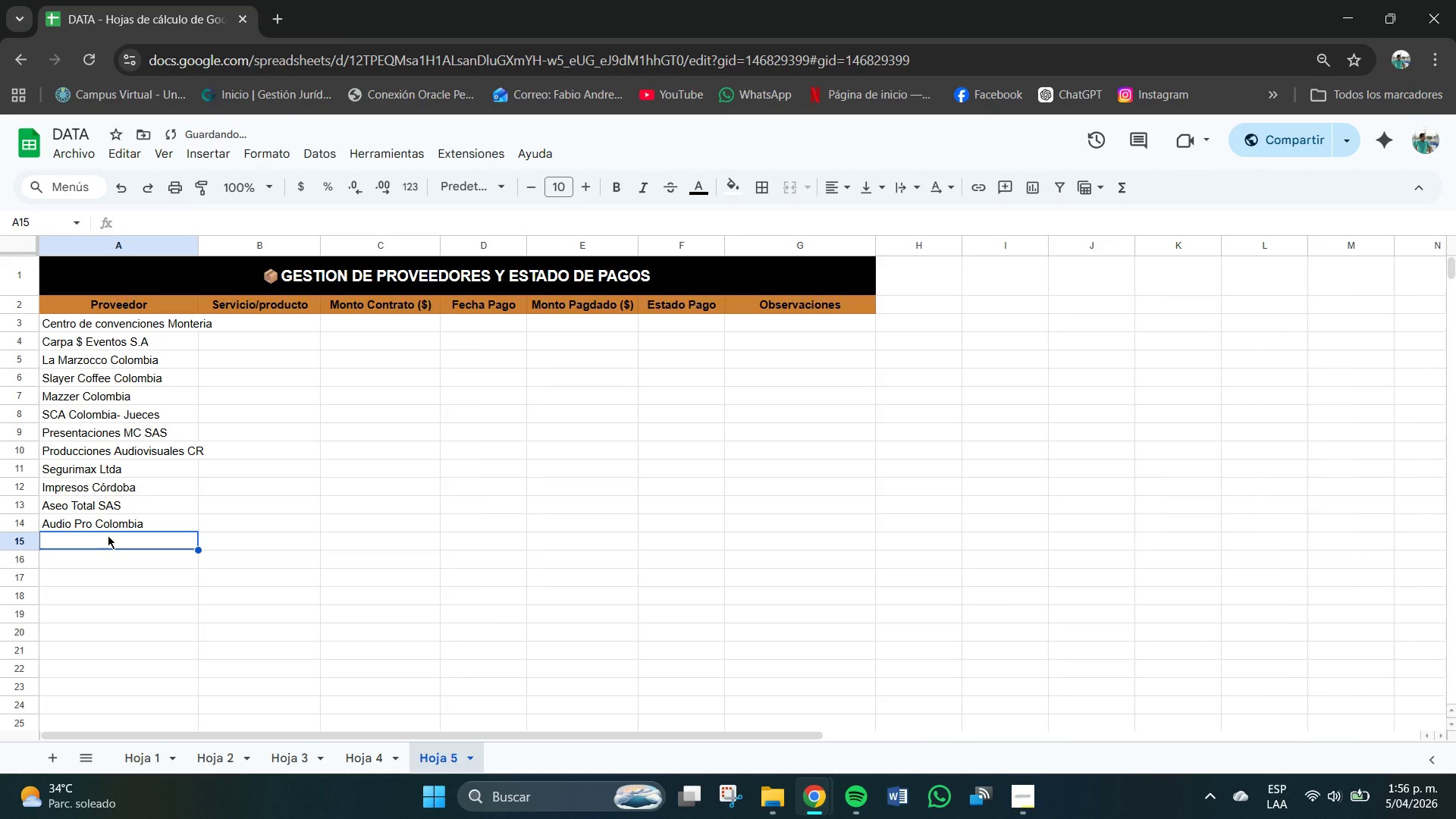 
type(Generadores del Carbe)
key(Backspace)
key(Backspace)
type(ibe )
 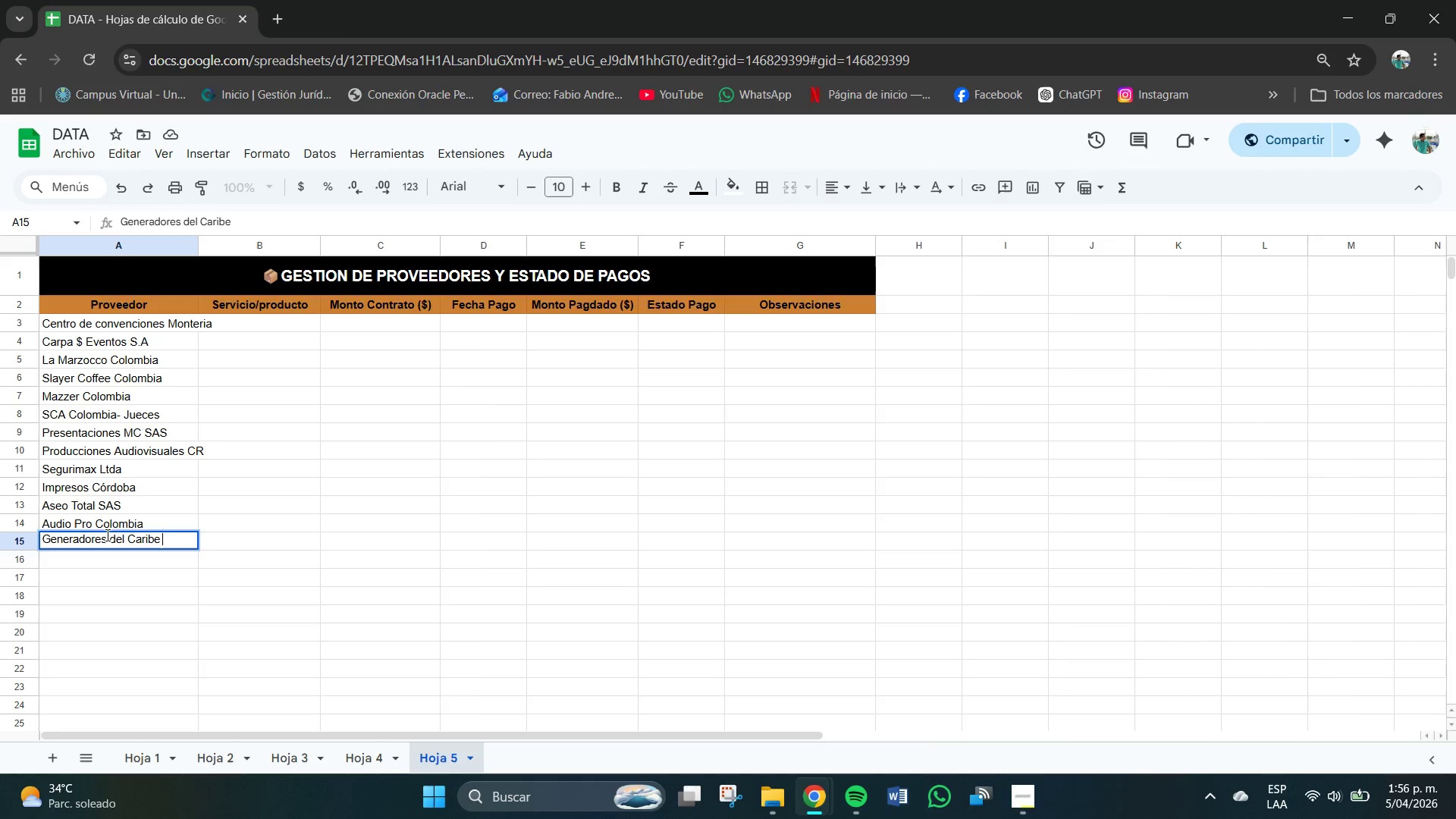 
key(Enter)
 